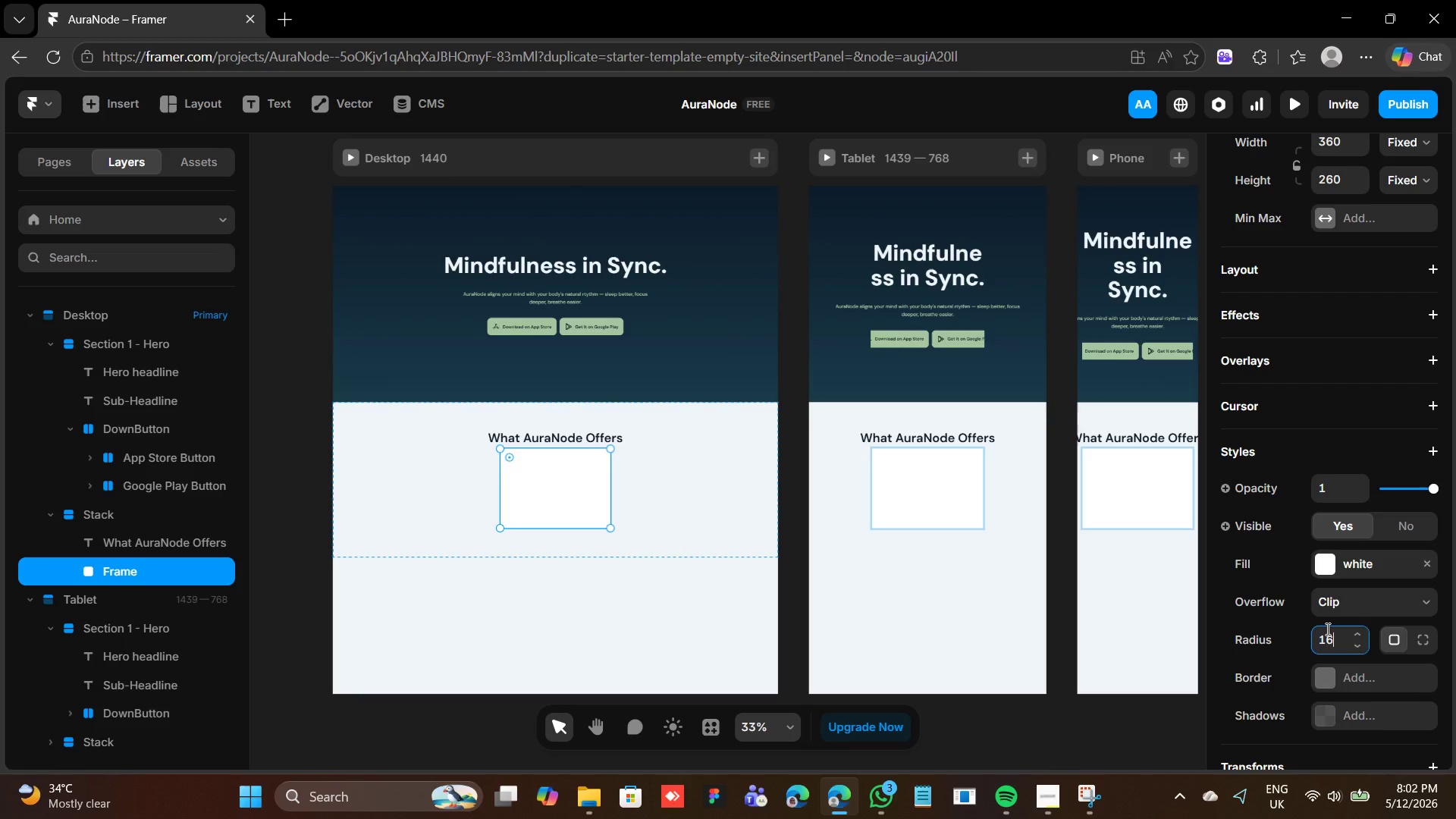 
key(Enter)
 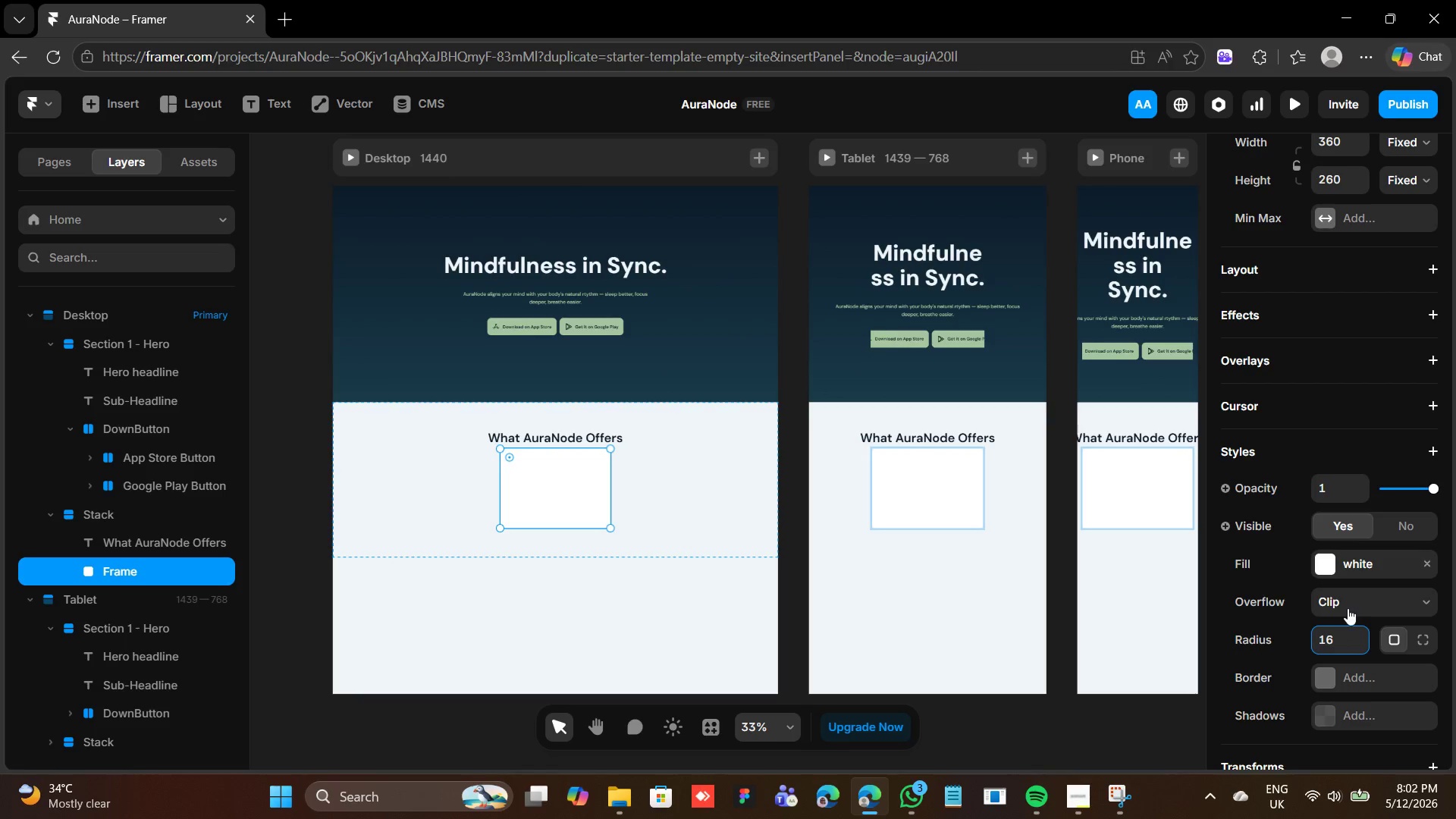 
wait(8.1)
 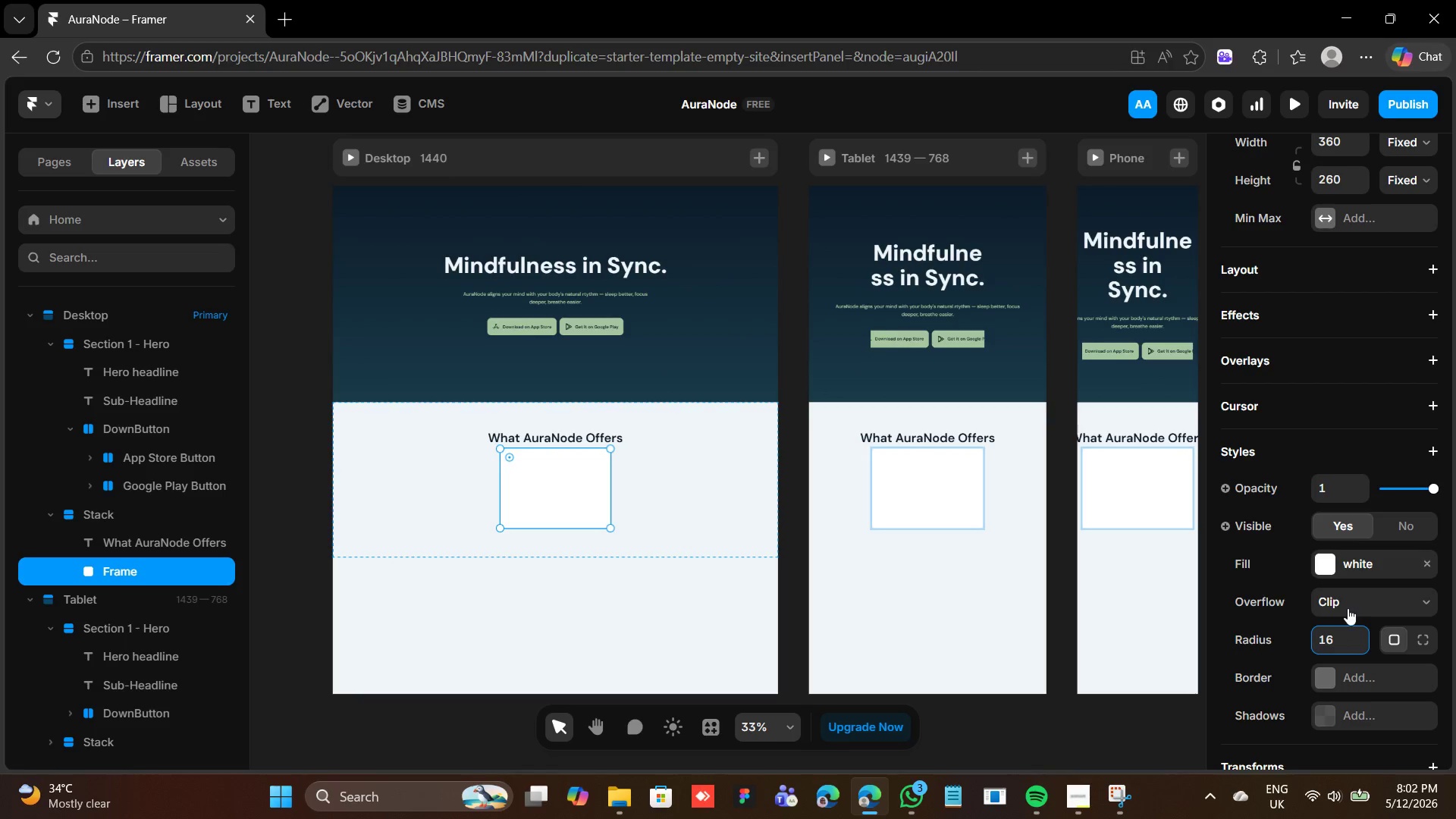 
mouse_move([1318, 707])
 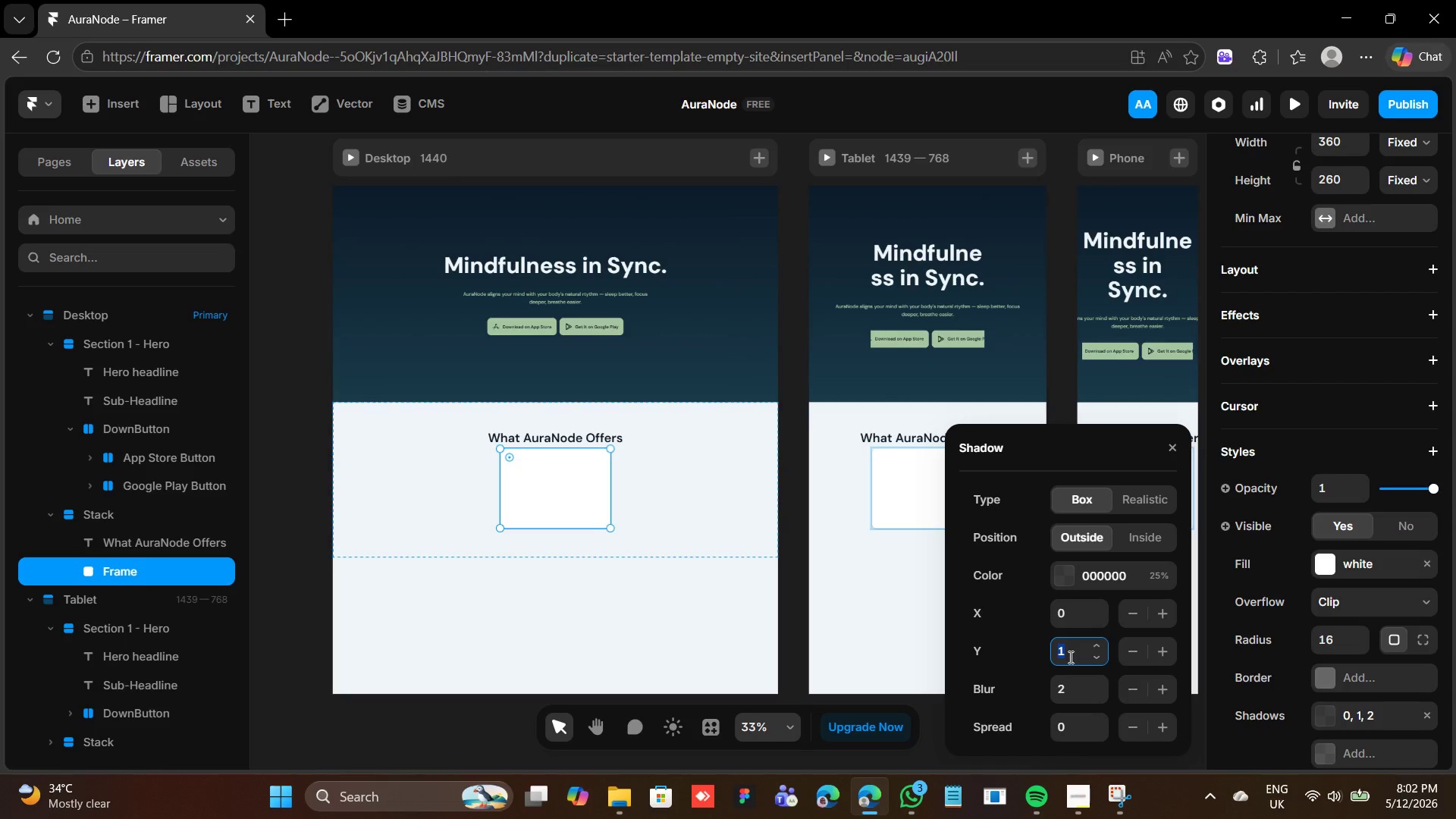 
key(8)
 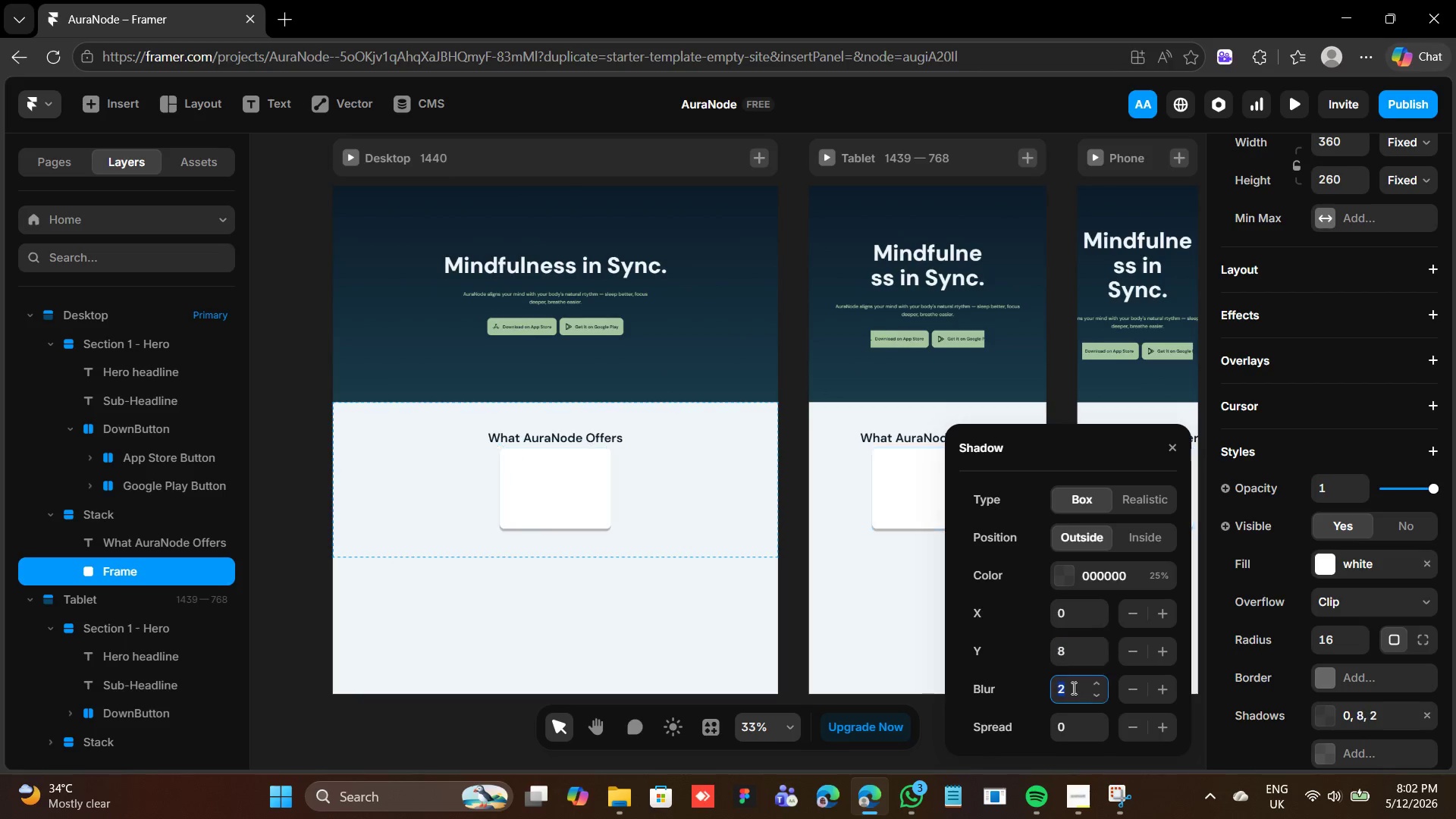 
type(24)
 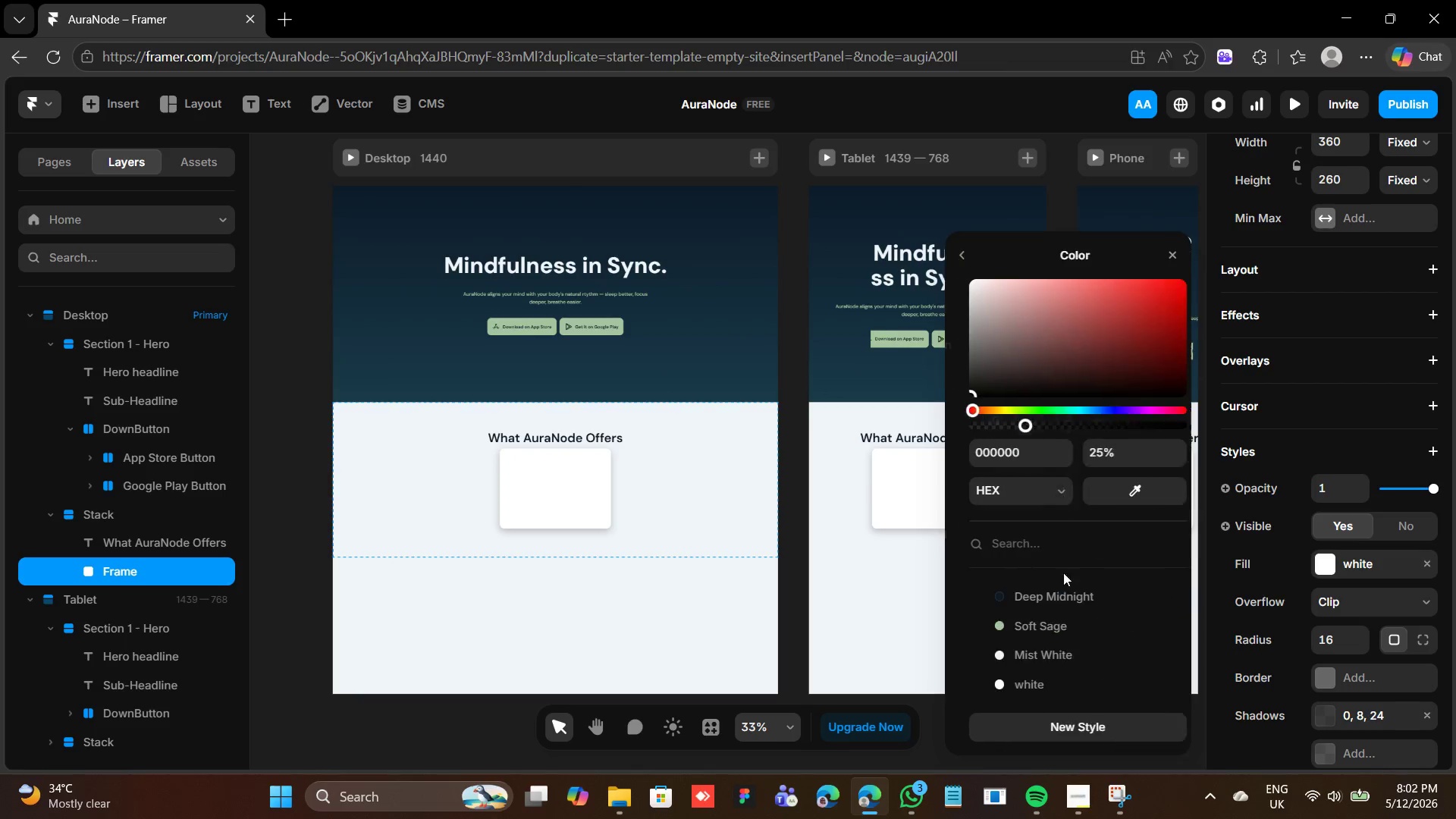 
wait(5.33)
 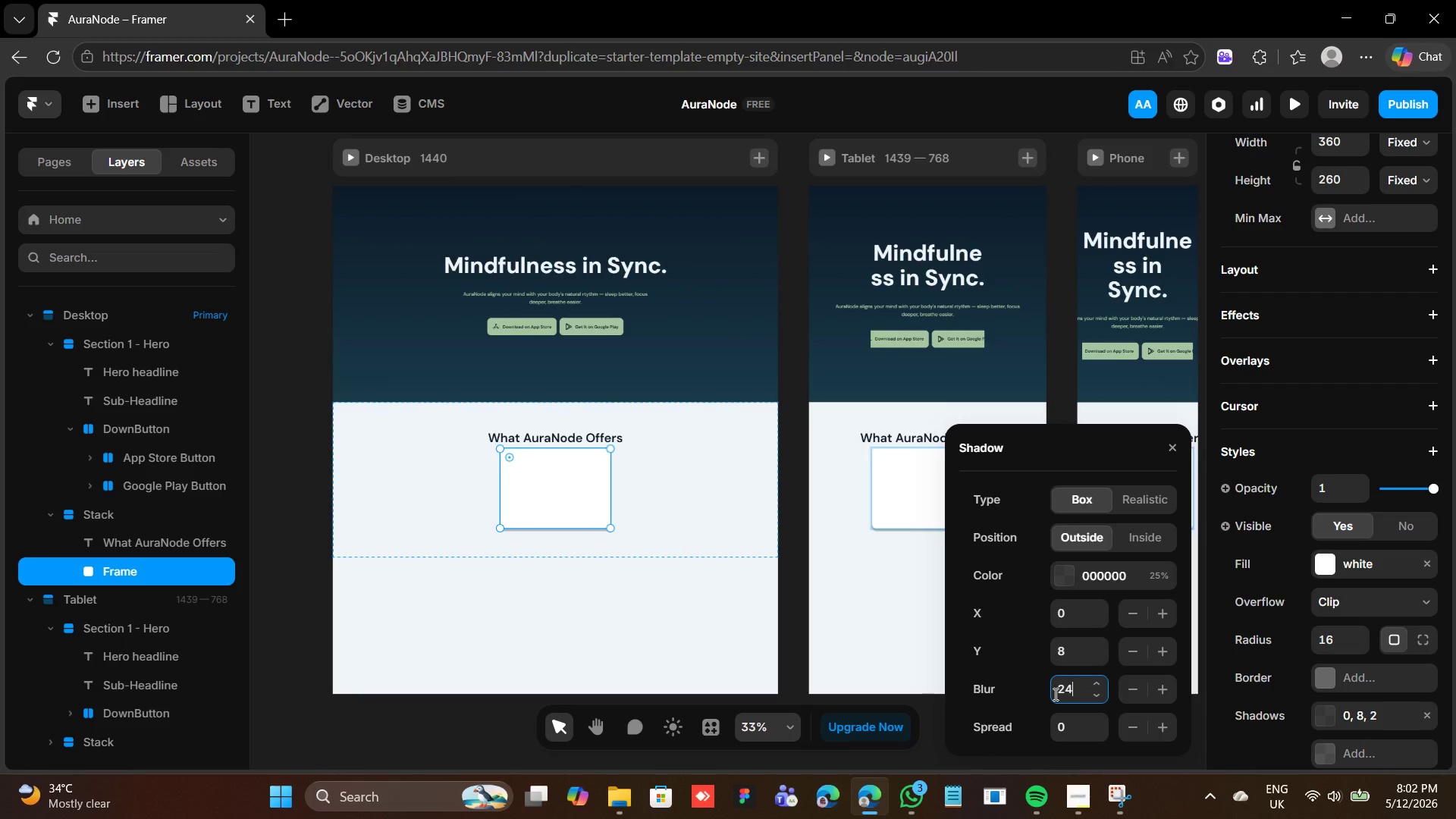 
left_click([1109, 454])
 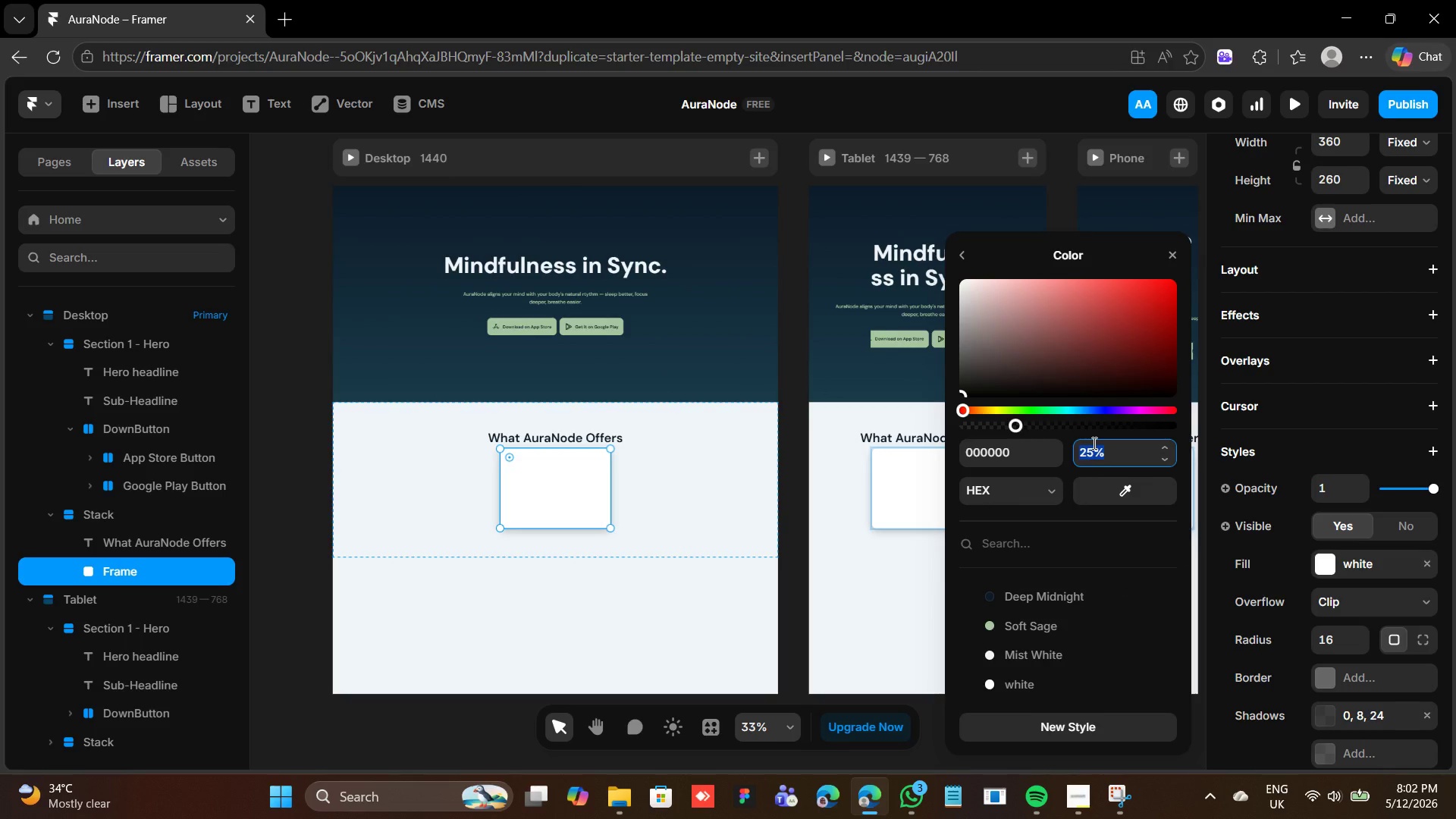 
key(8)
 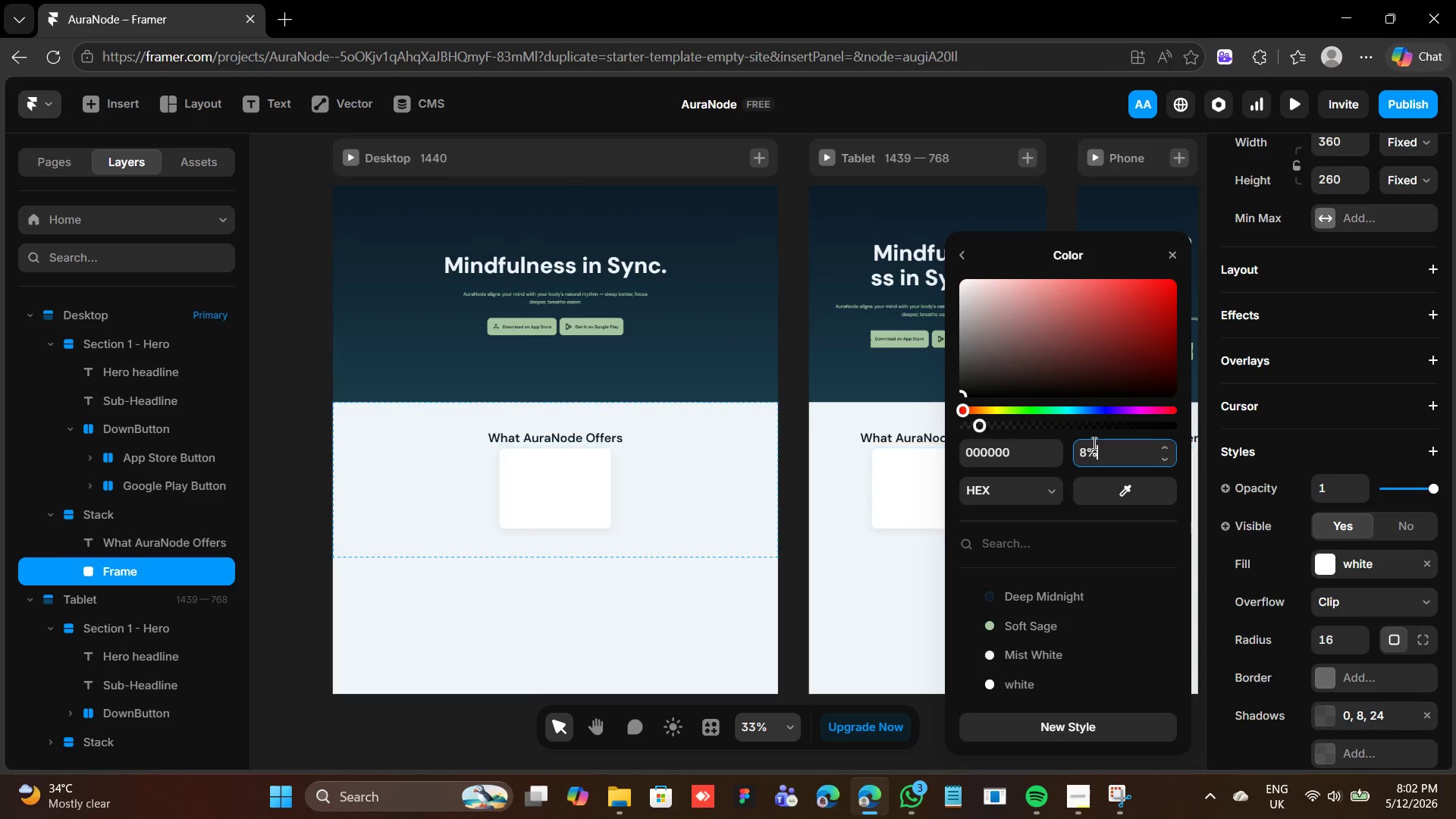 
key(Enter)
 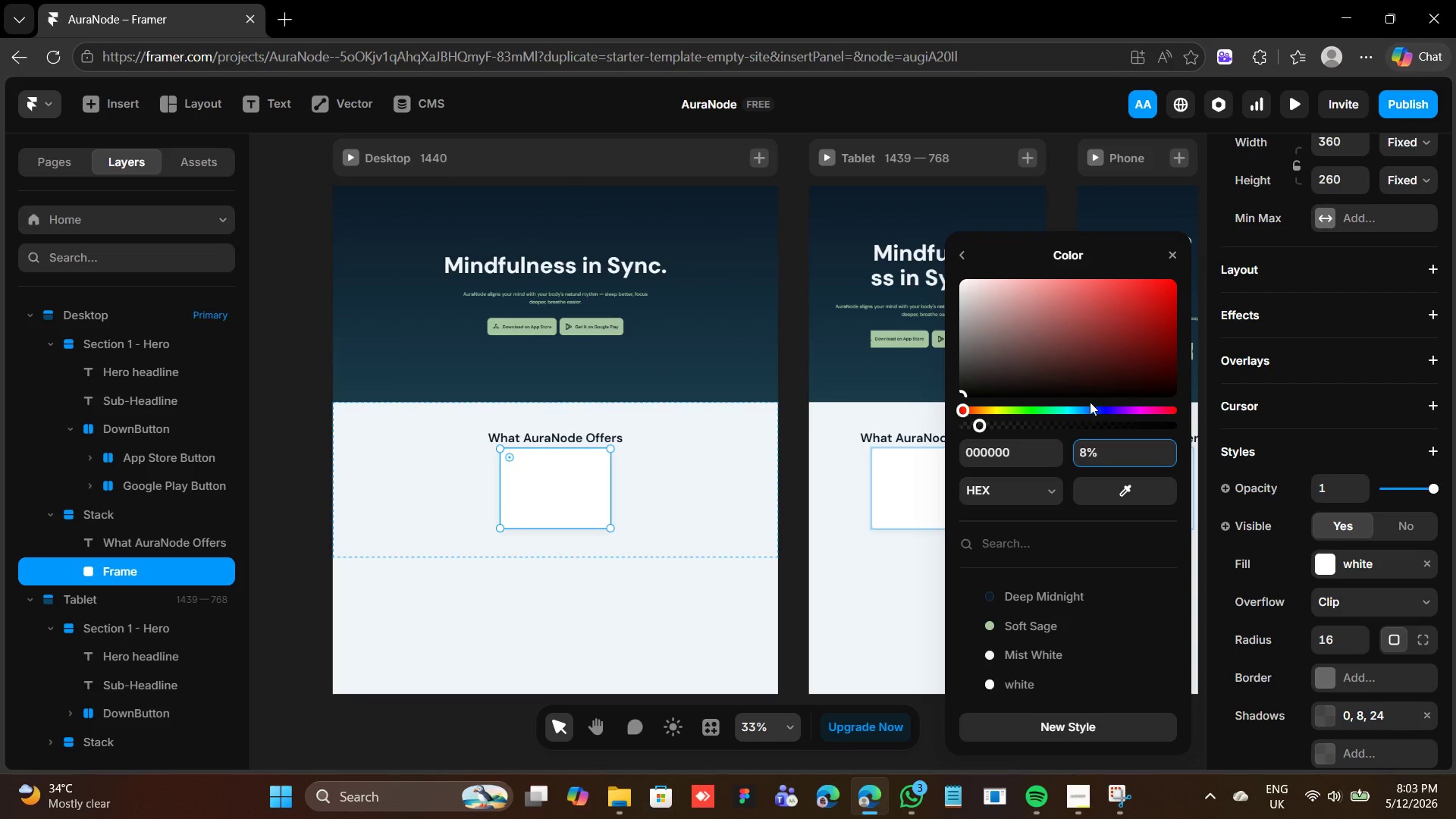 
wait(11.17)
 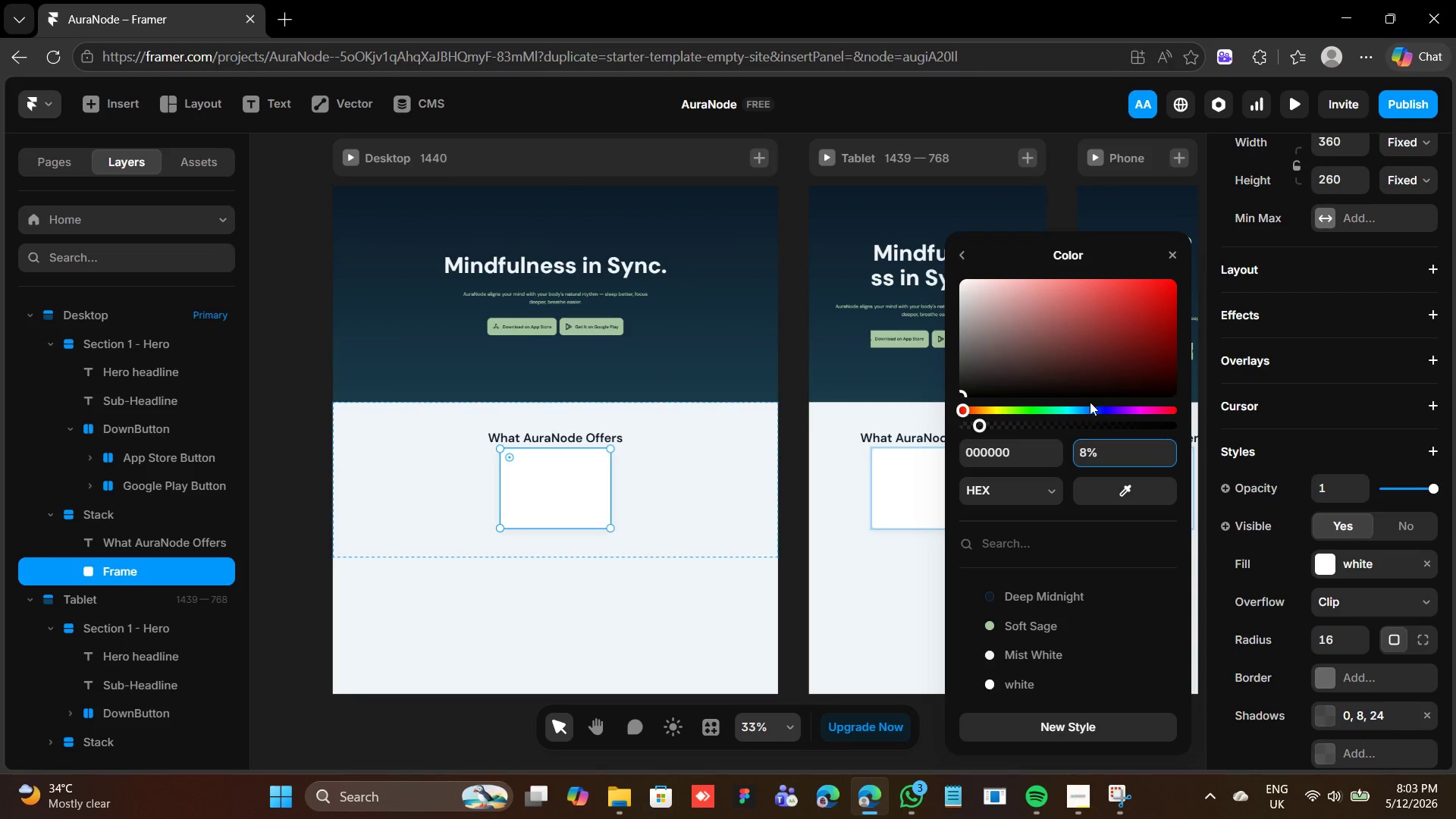 
scroll: coordinate [1372, 400], scroll_direction: up, amount: 8.0
 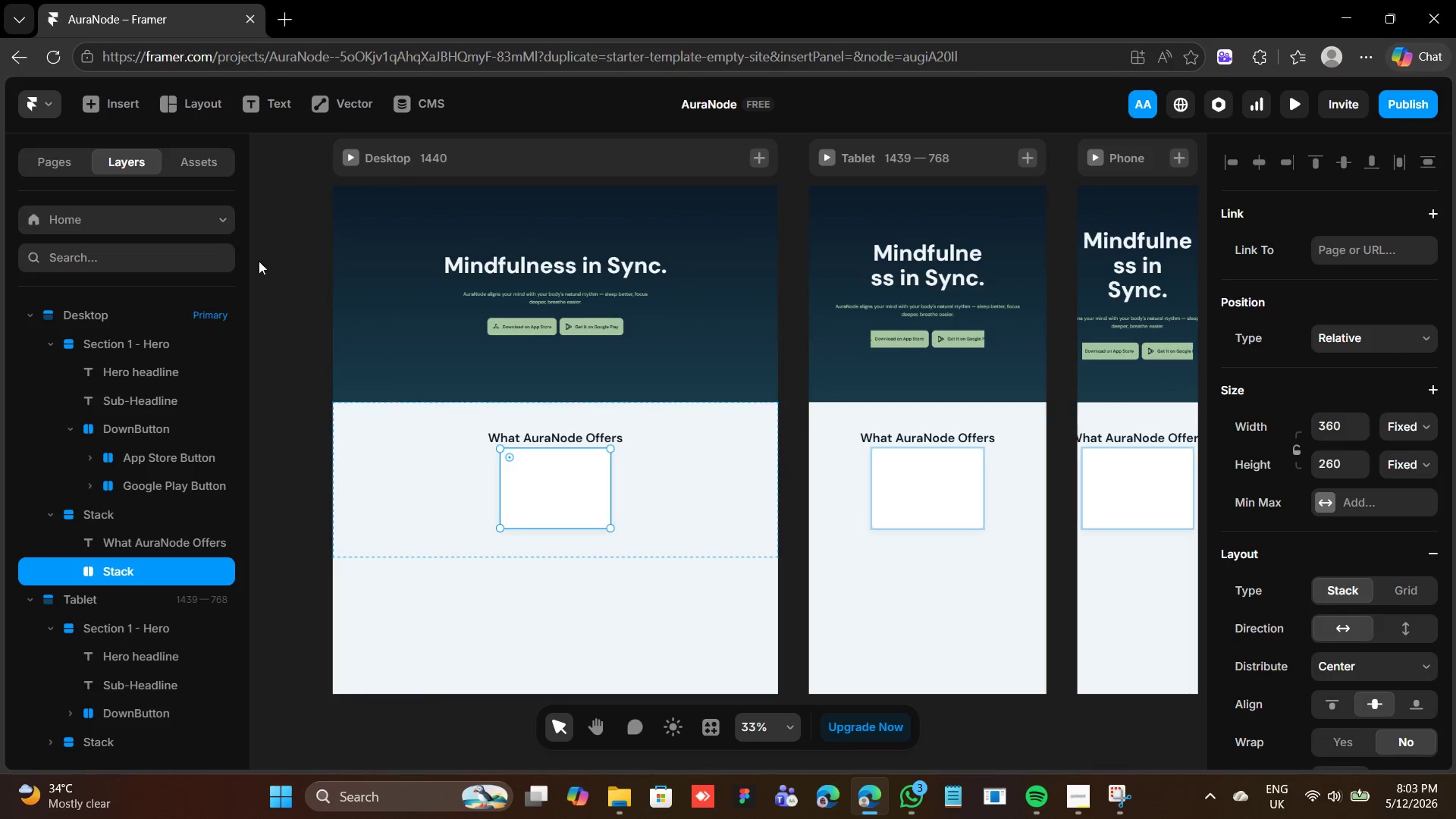 
wait(10.96)
 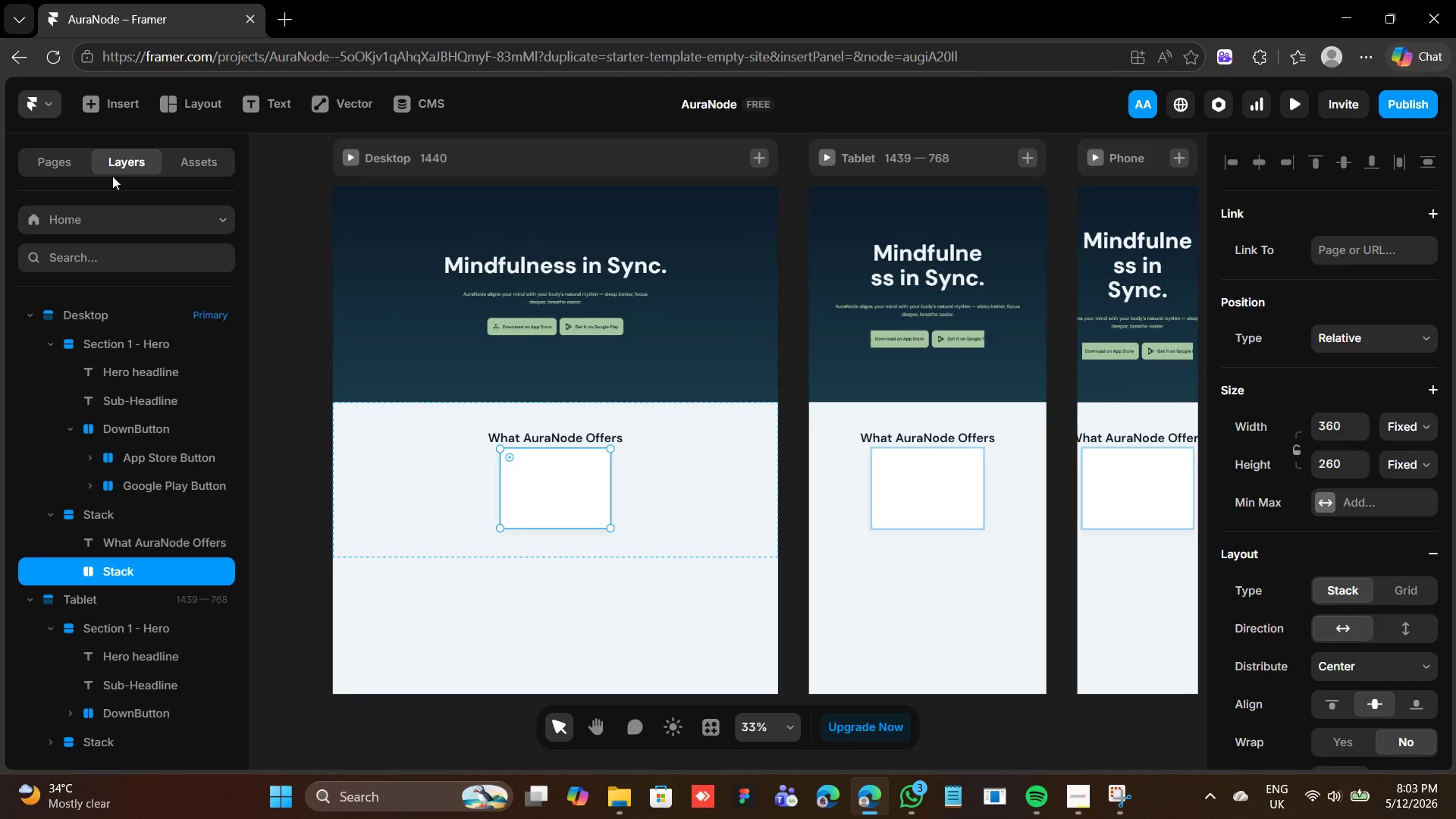 
key(Control+C)
 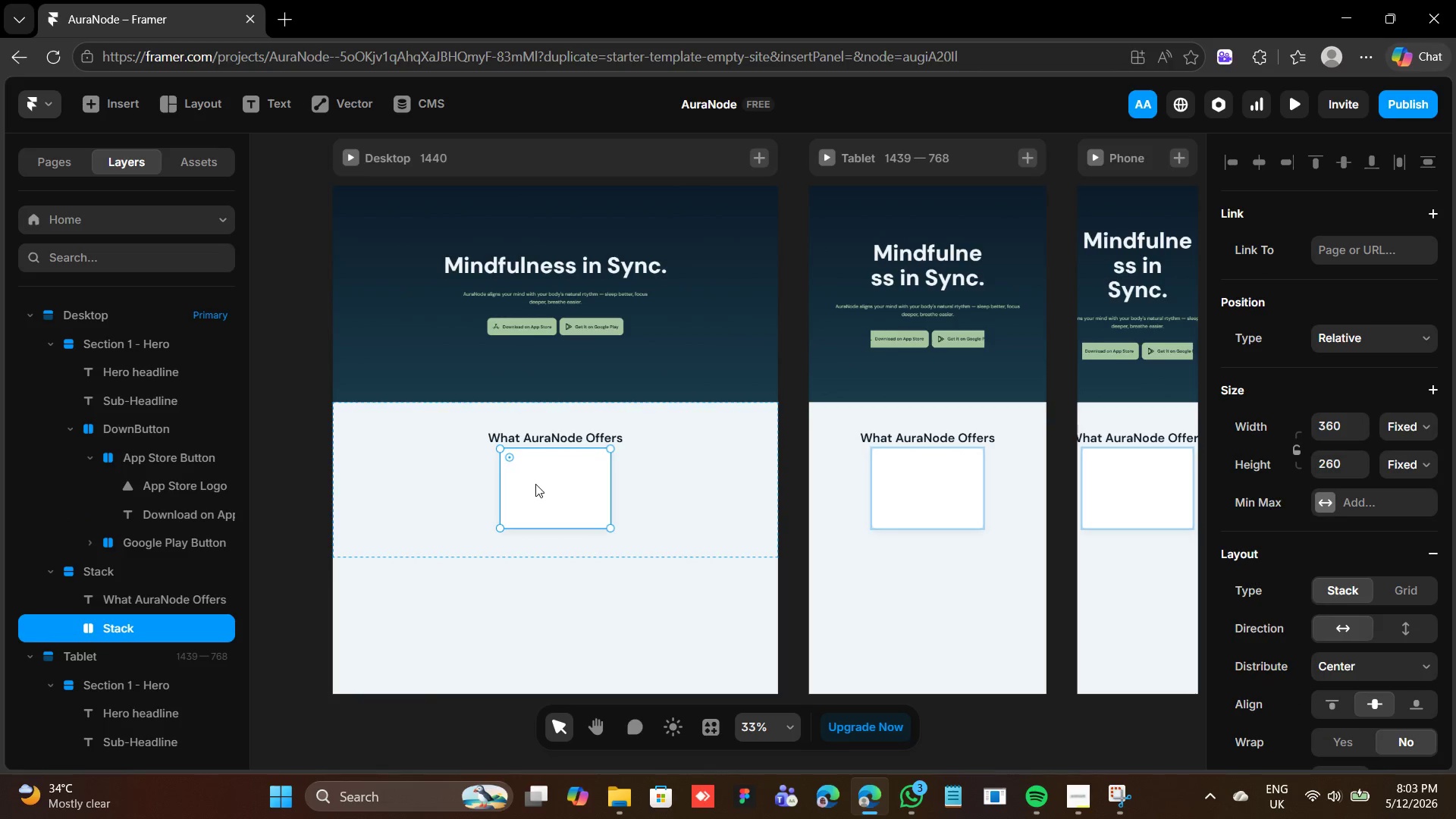 
key(Control+V)
 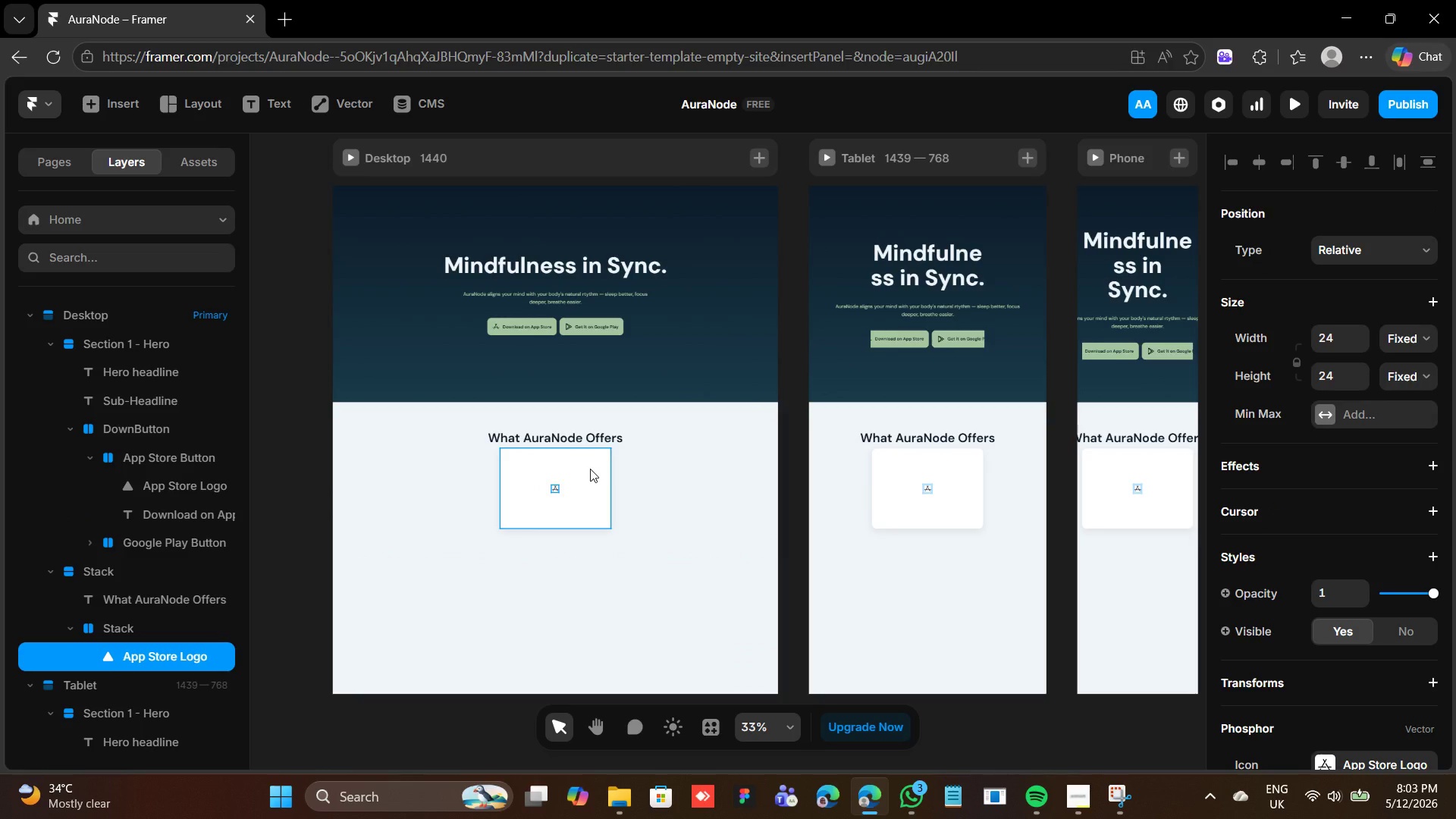 
wait(27.56)
 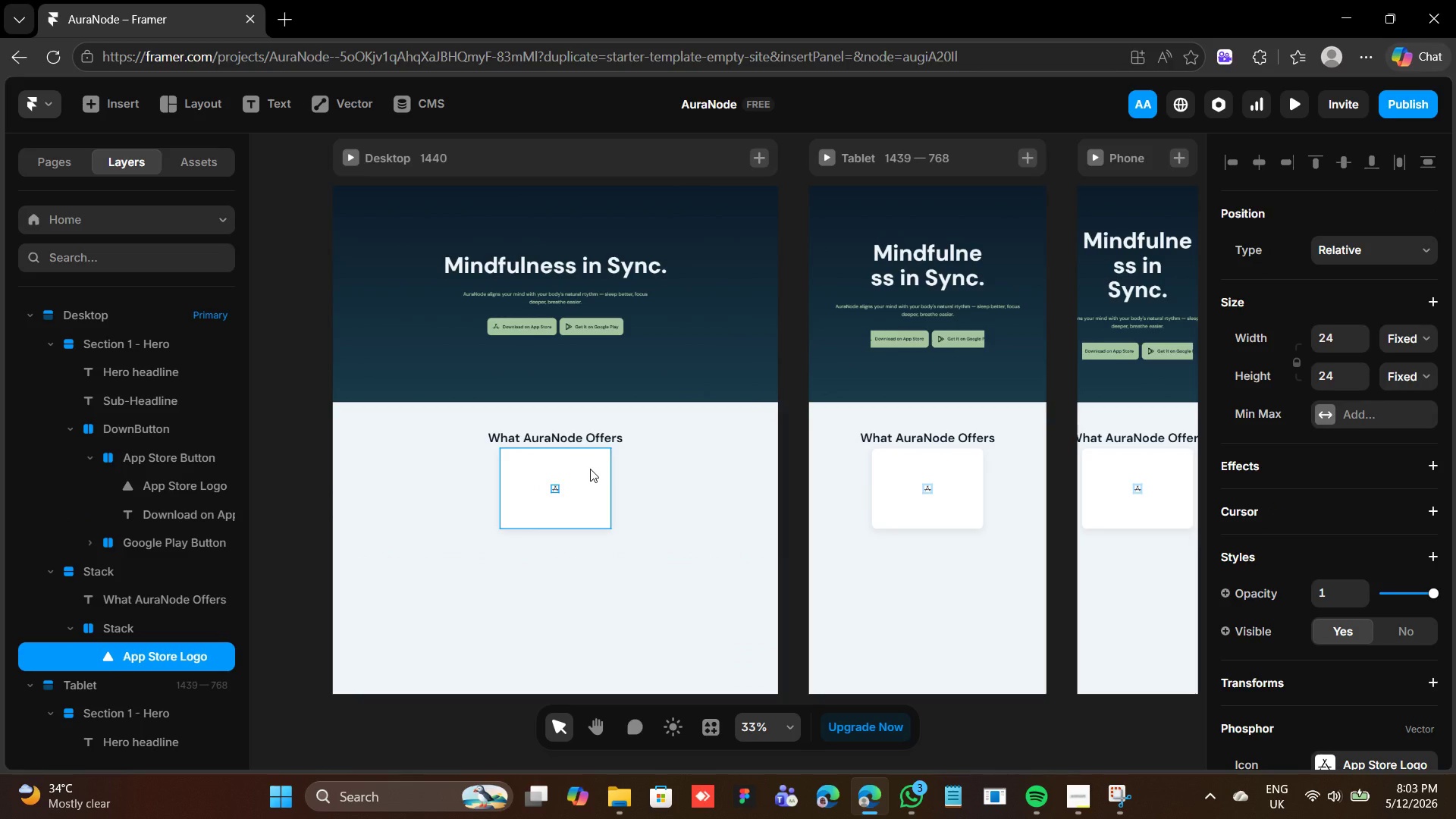 
left_click([557, 488])
 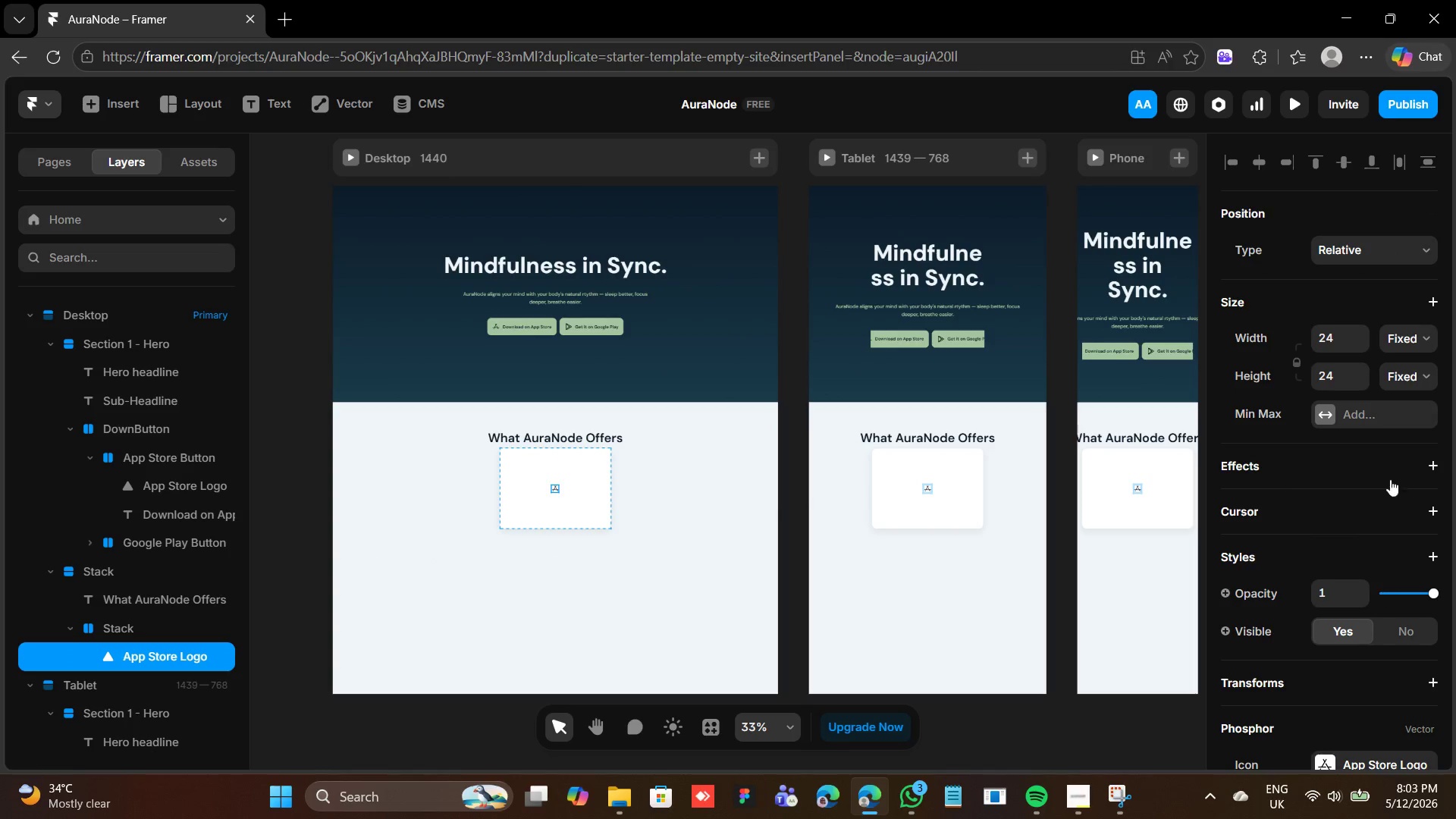 
scroll: coordinate [1327, 624], scroll_direction: down, amount: 4.0
 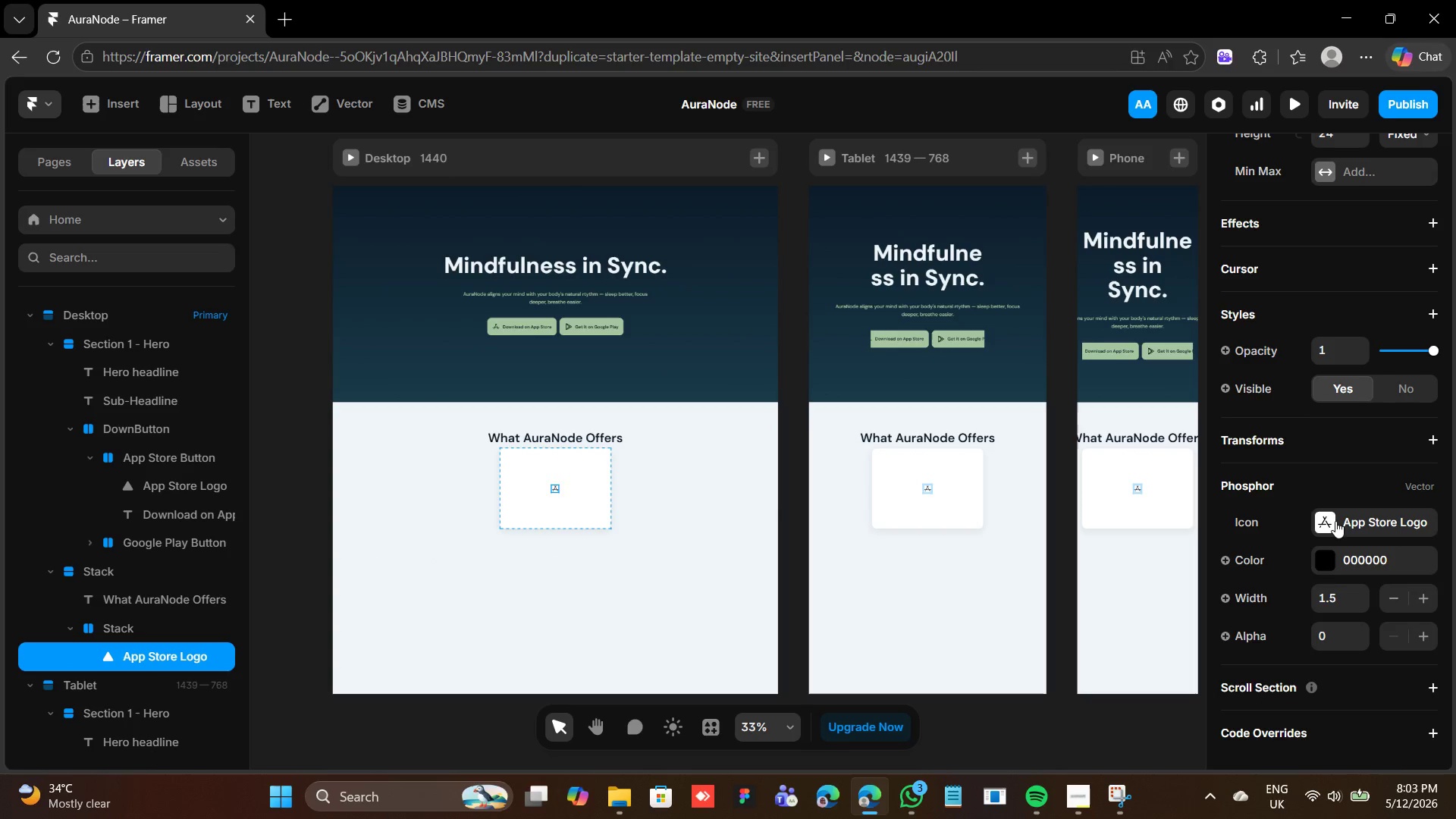 
left_click([1332, 527])
 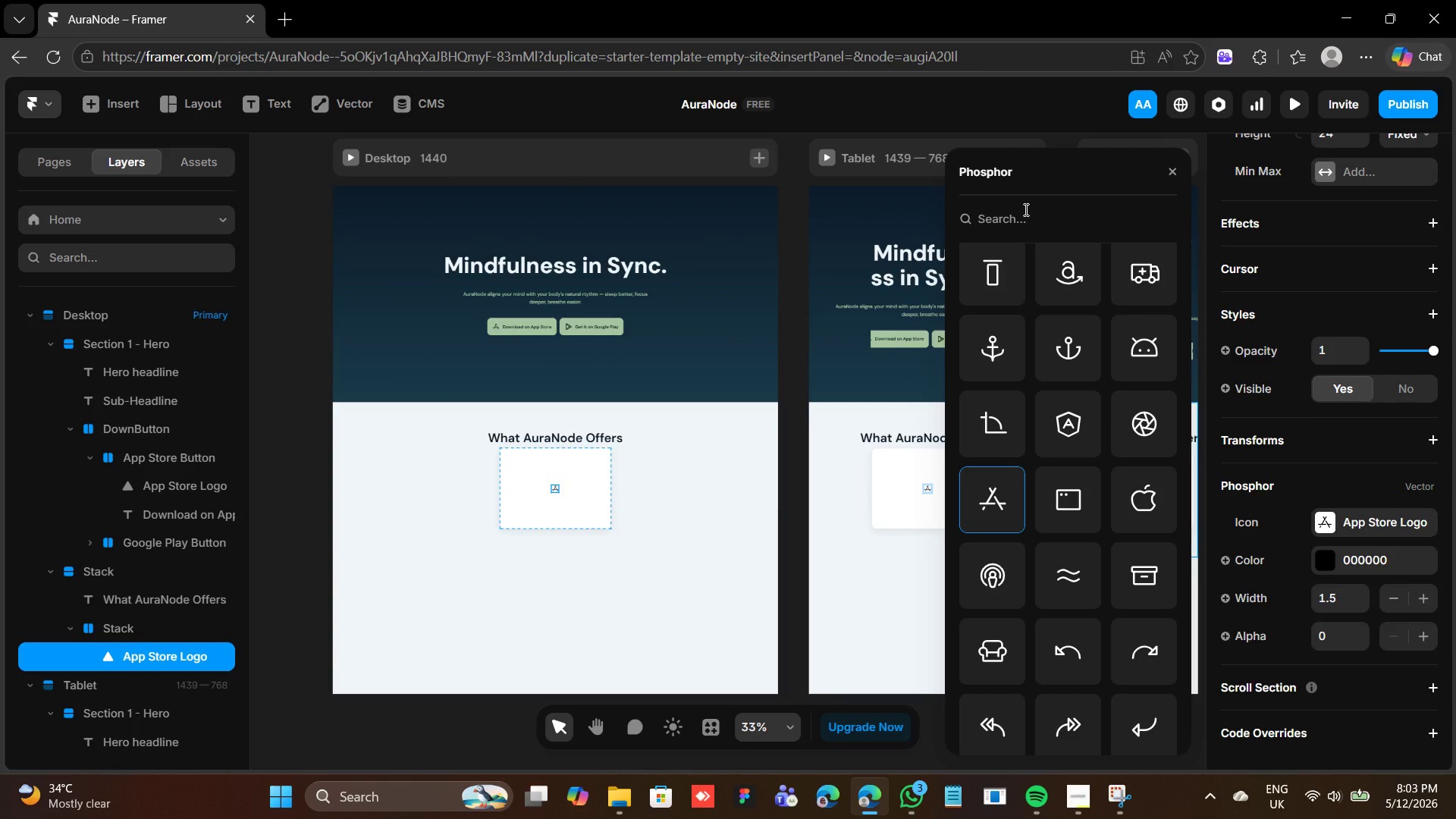 
type(moo)
 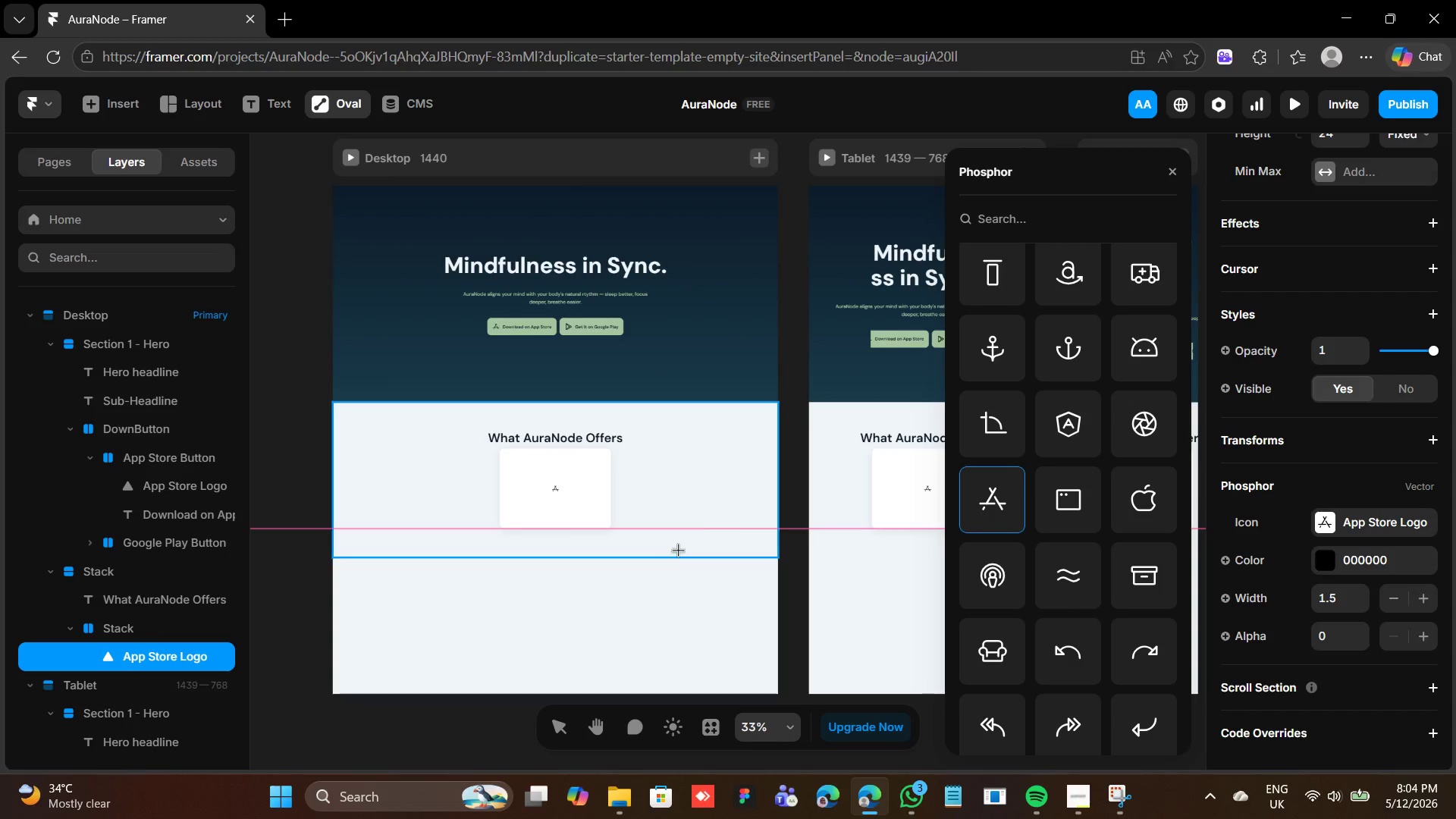 
left_click([566, 725])
 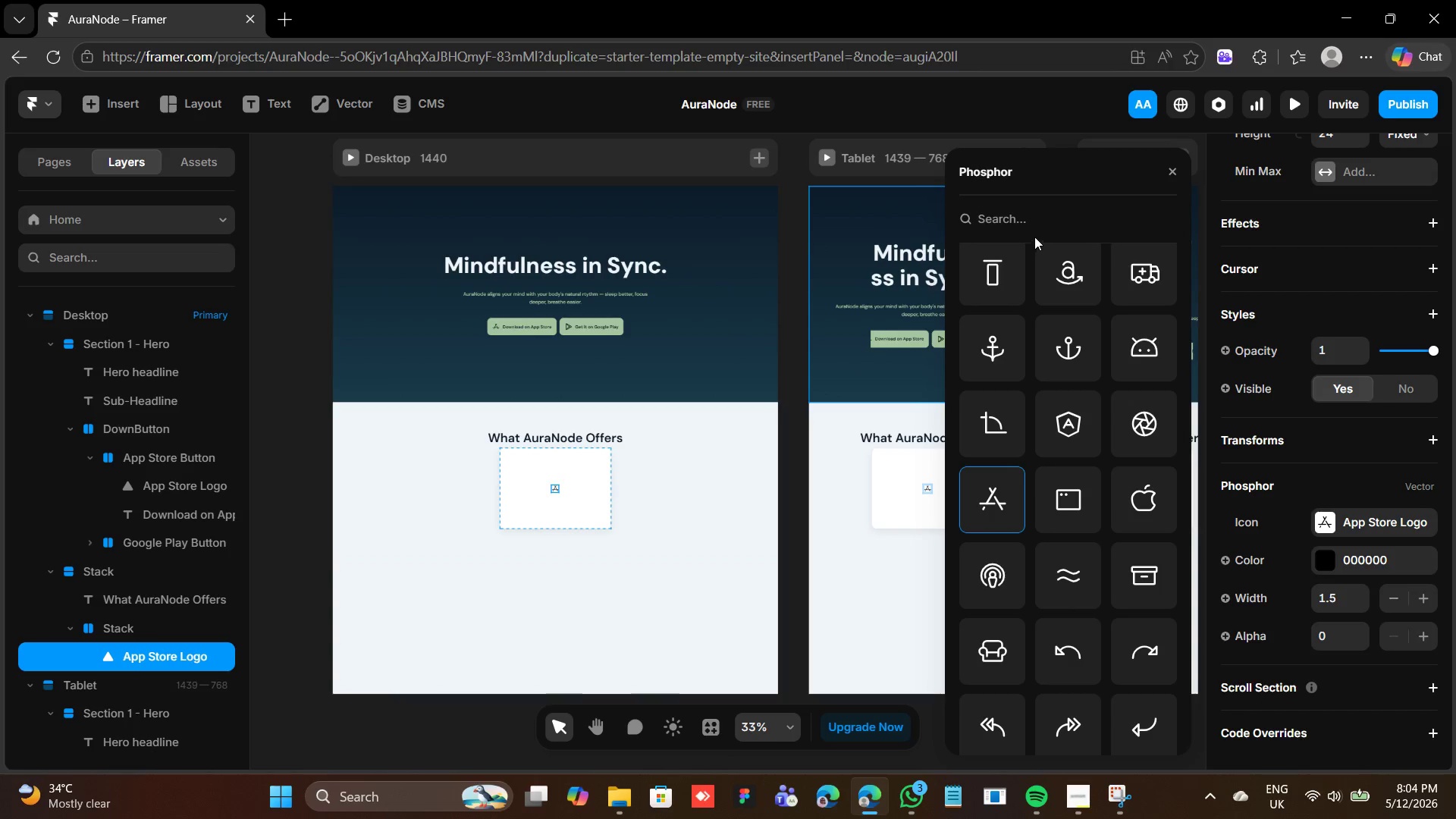 
left_click([1034, 228])
 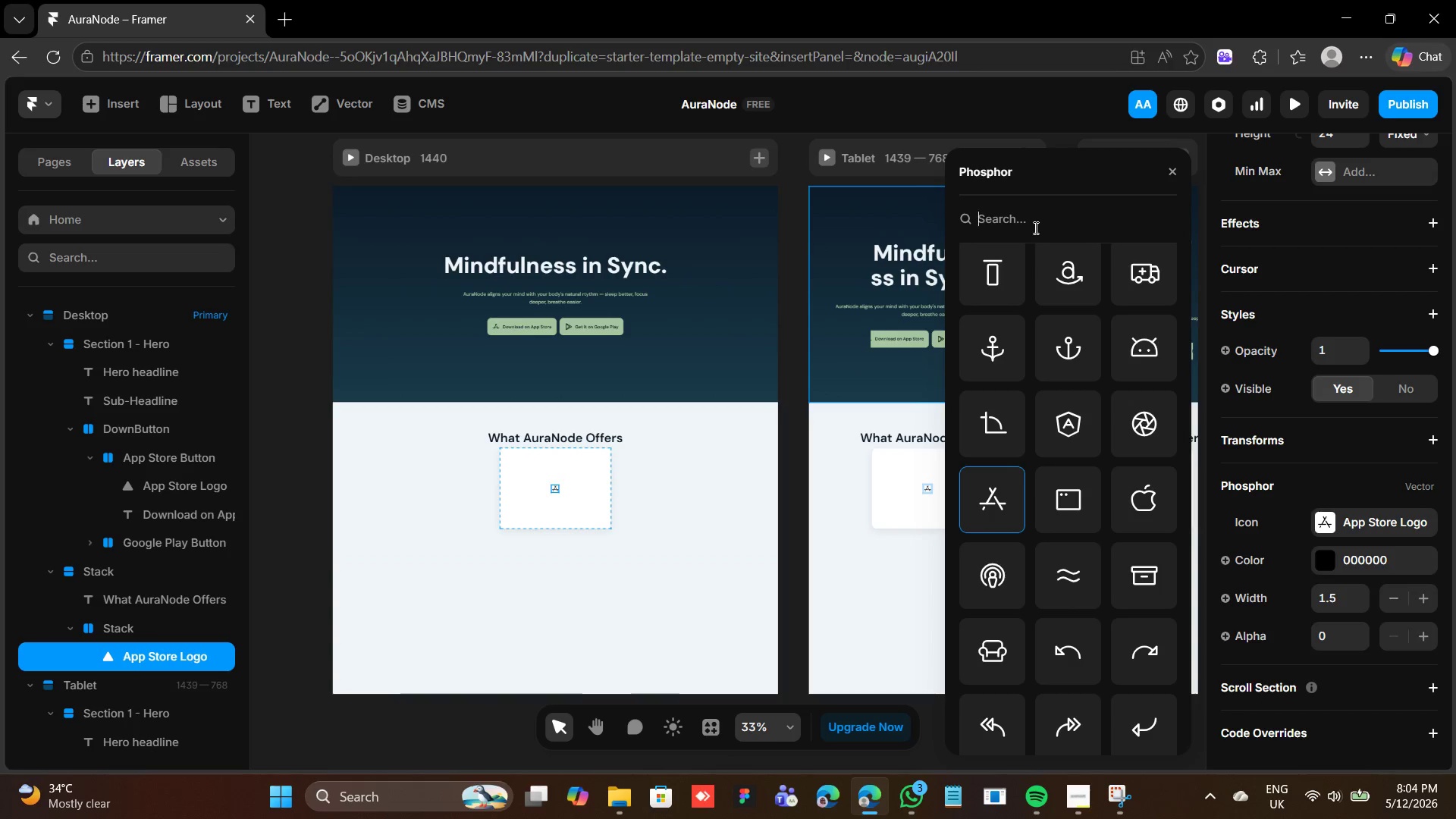 
type(moon)
 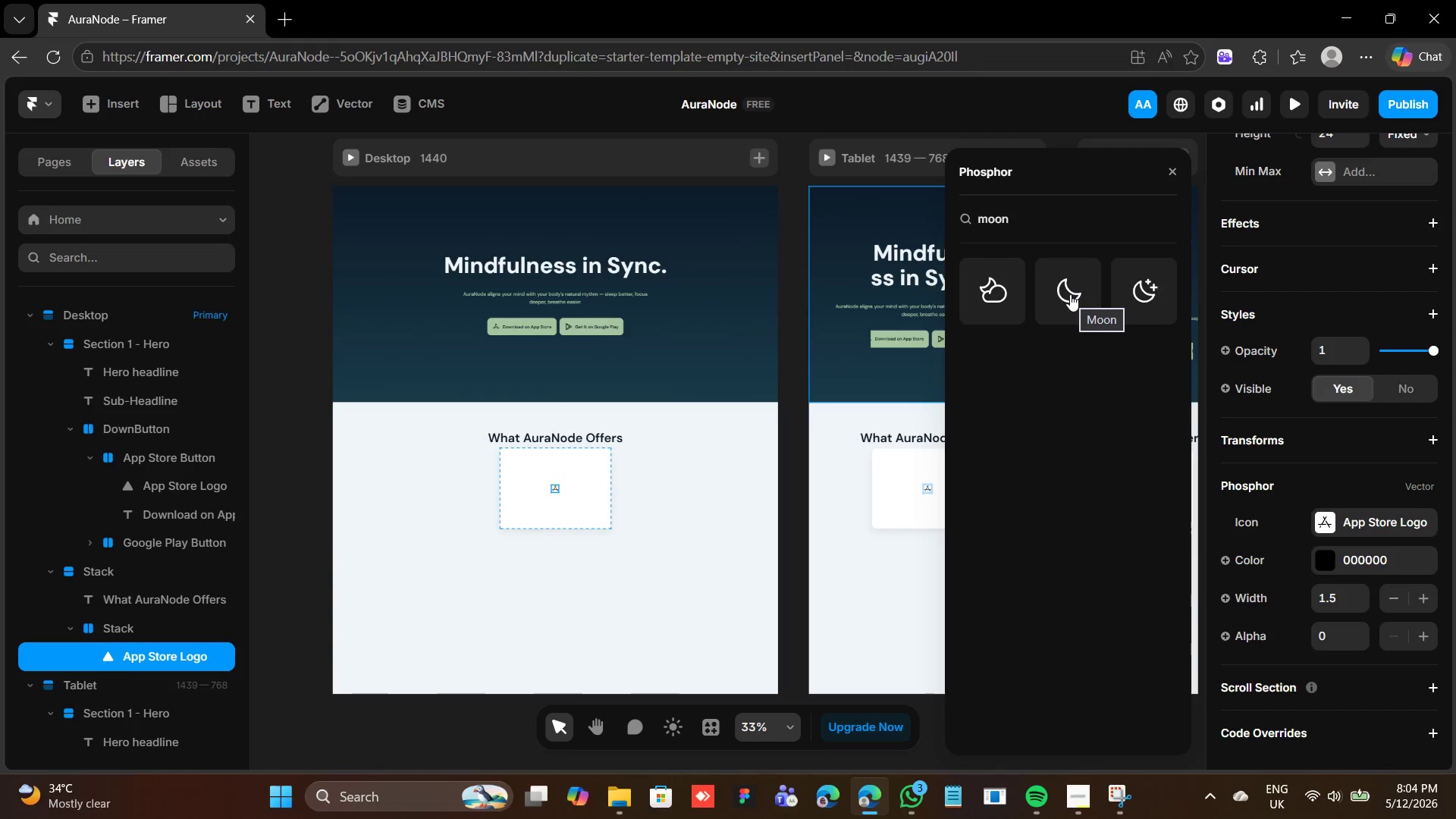 
wait(6.3)
 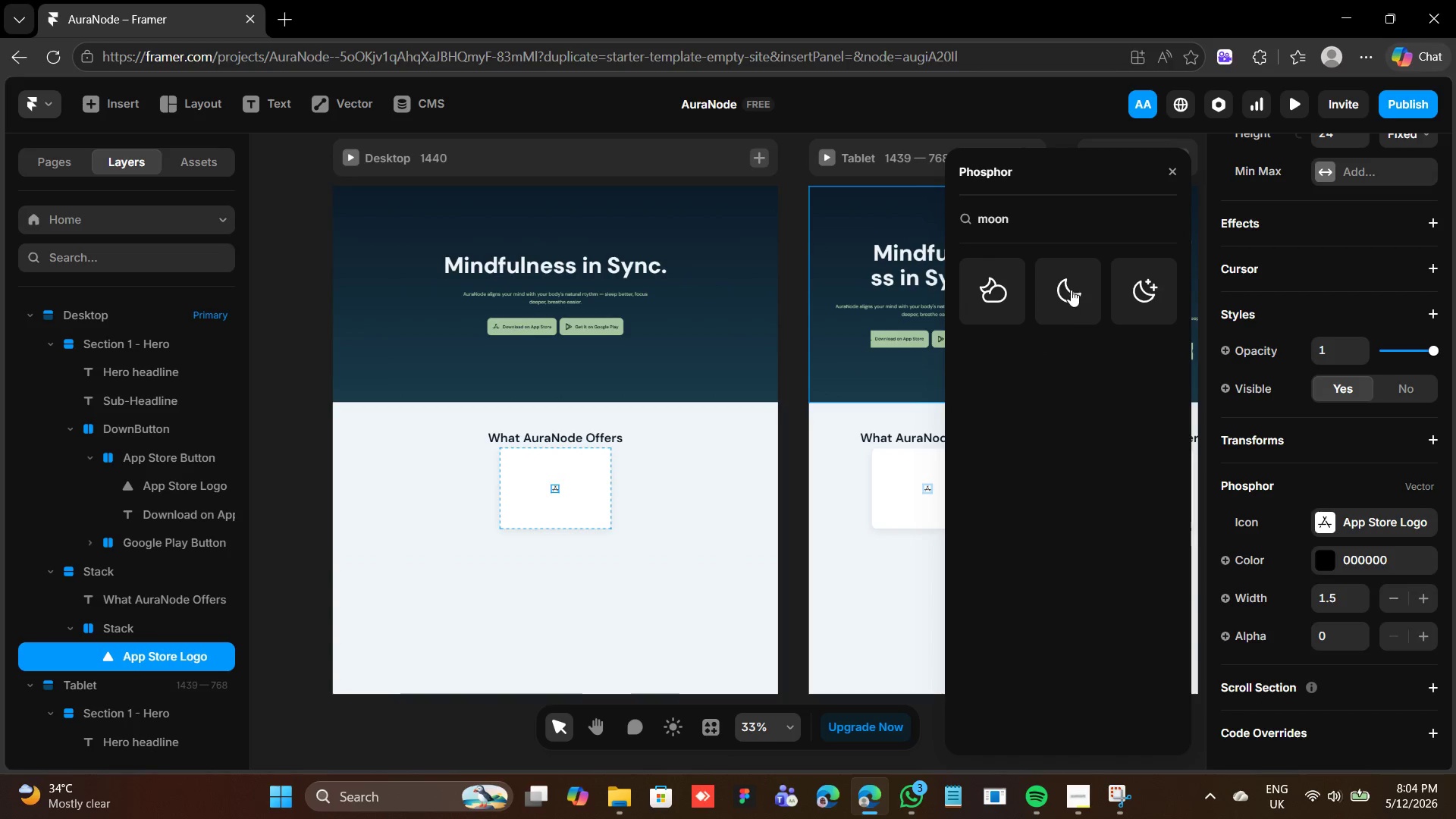 
left_click([1070, 294])
 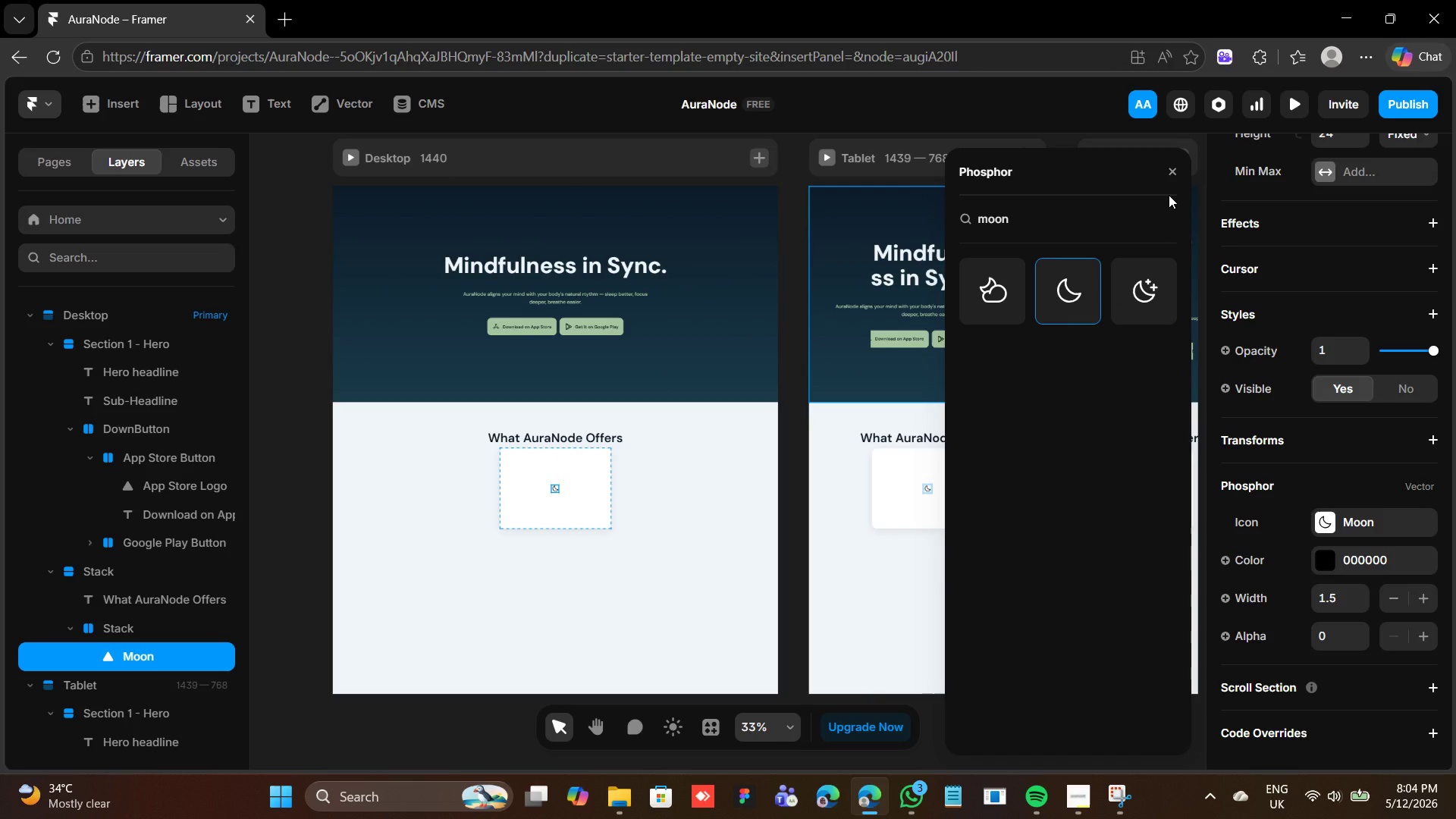 
wait(5.34)
 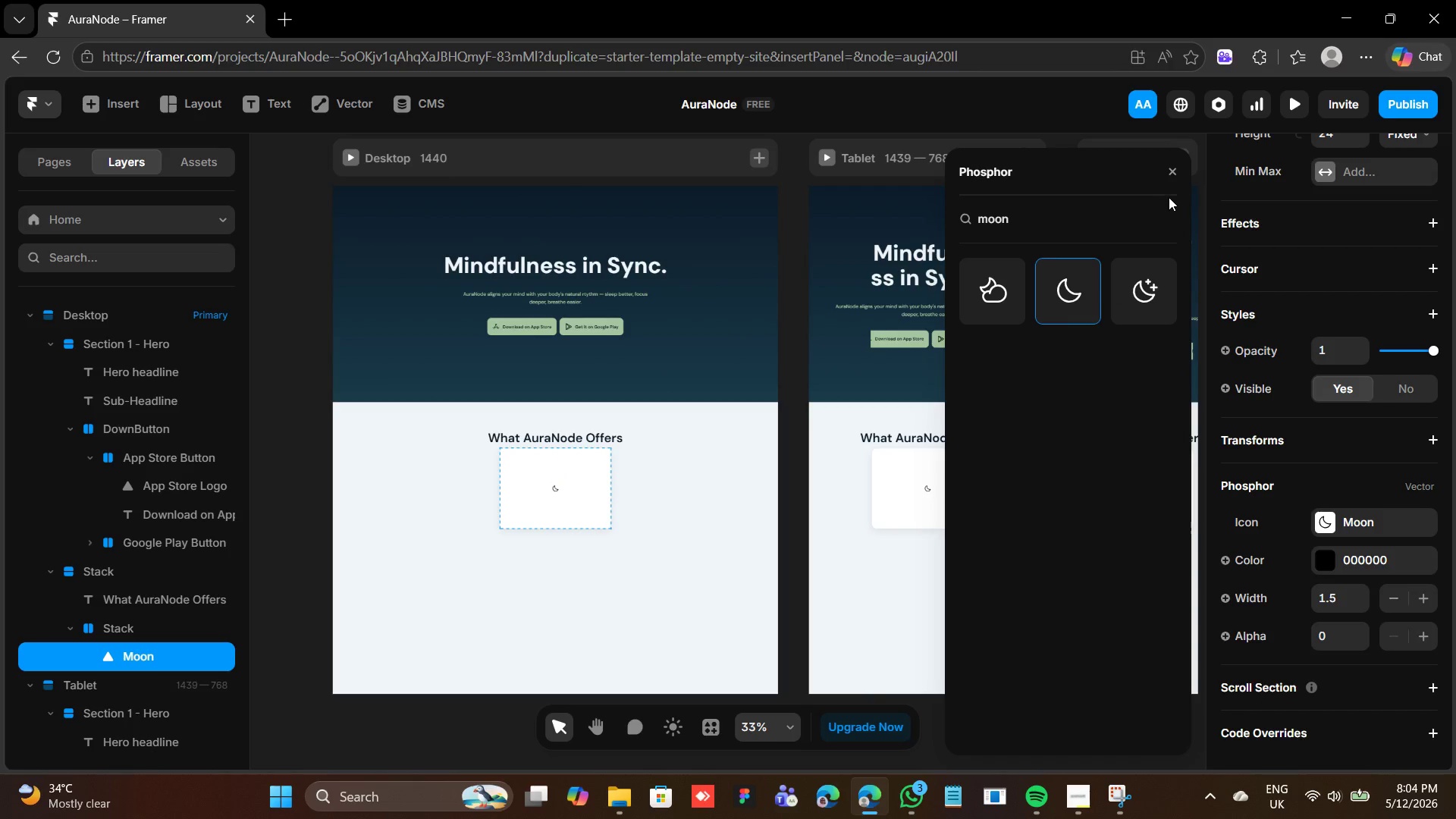 
left_click([1171, 188])
 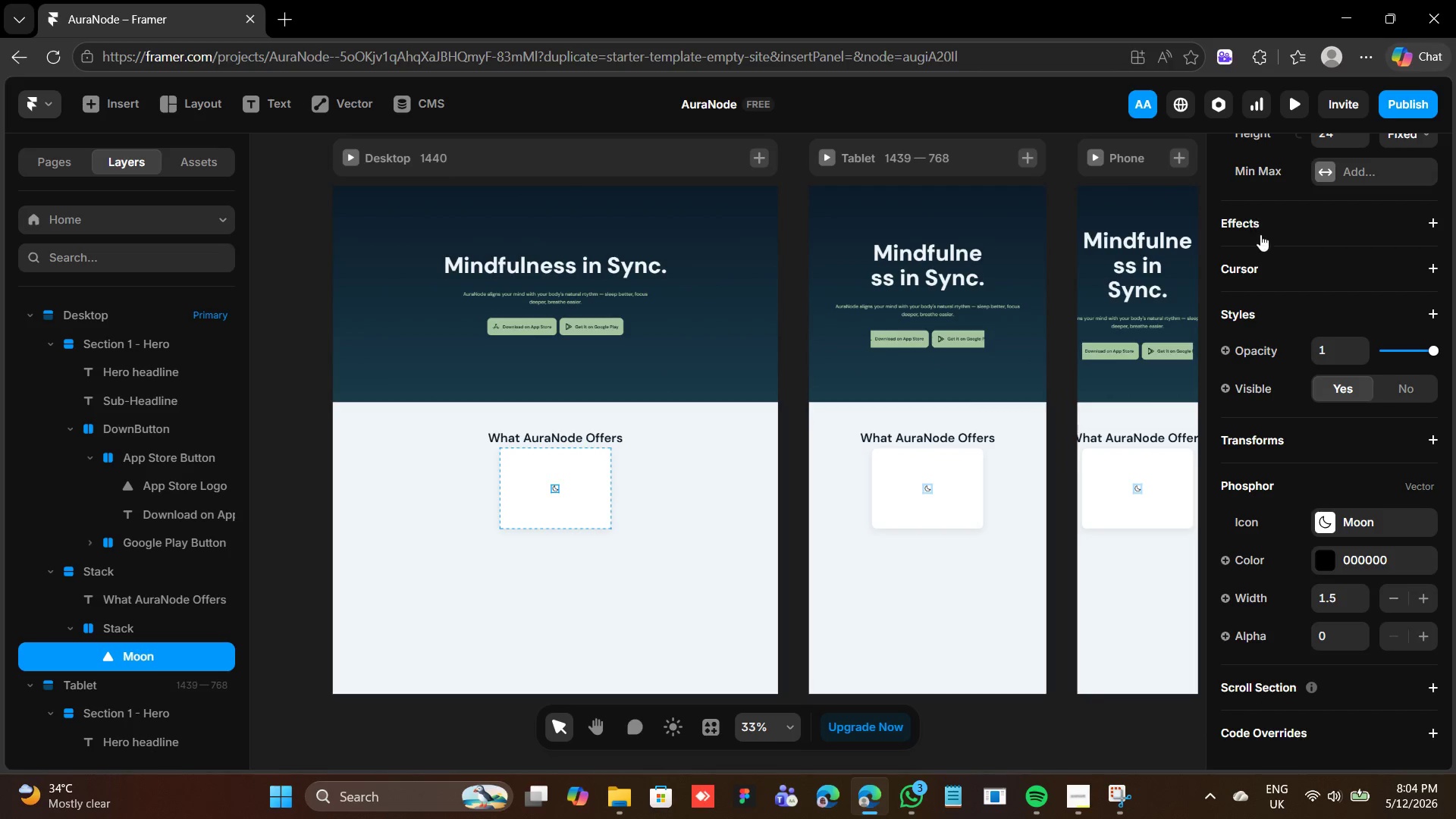 
scroll: coordinate [1271, 250], scroll_direction: up, amount: 8.0
 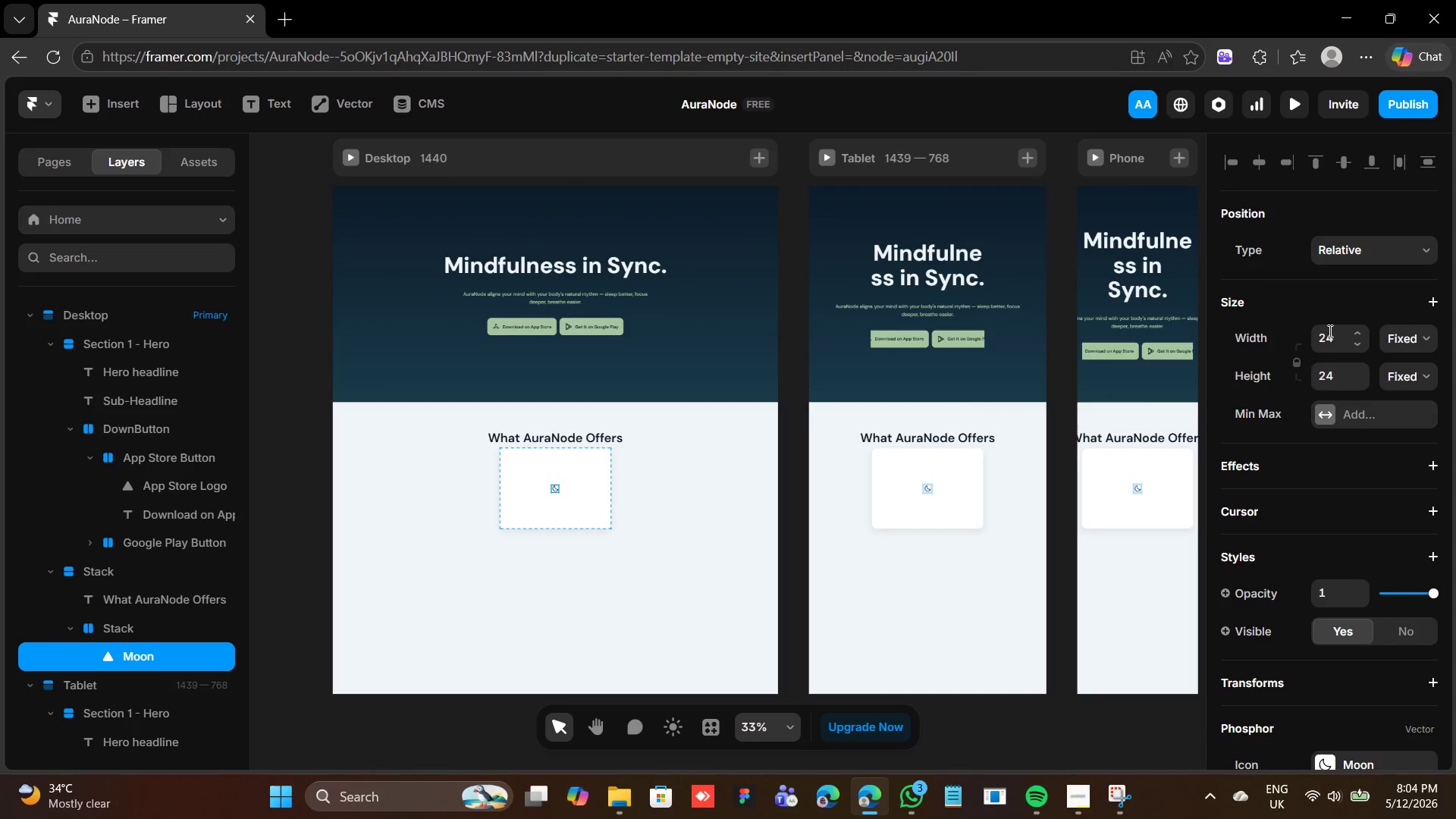 
left_click([1330, 331])
 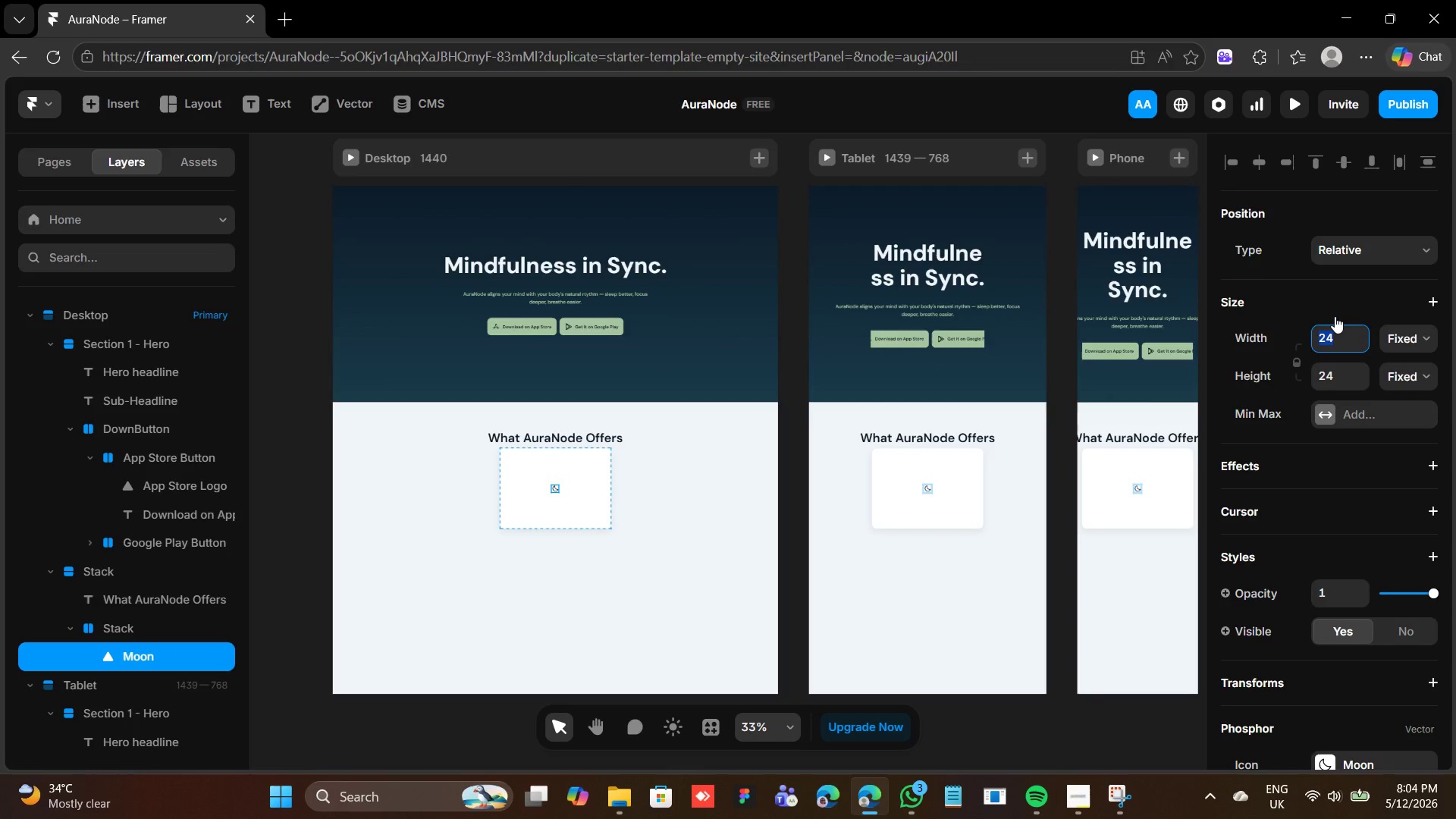 
type(32)
 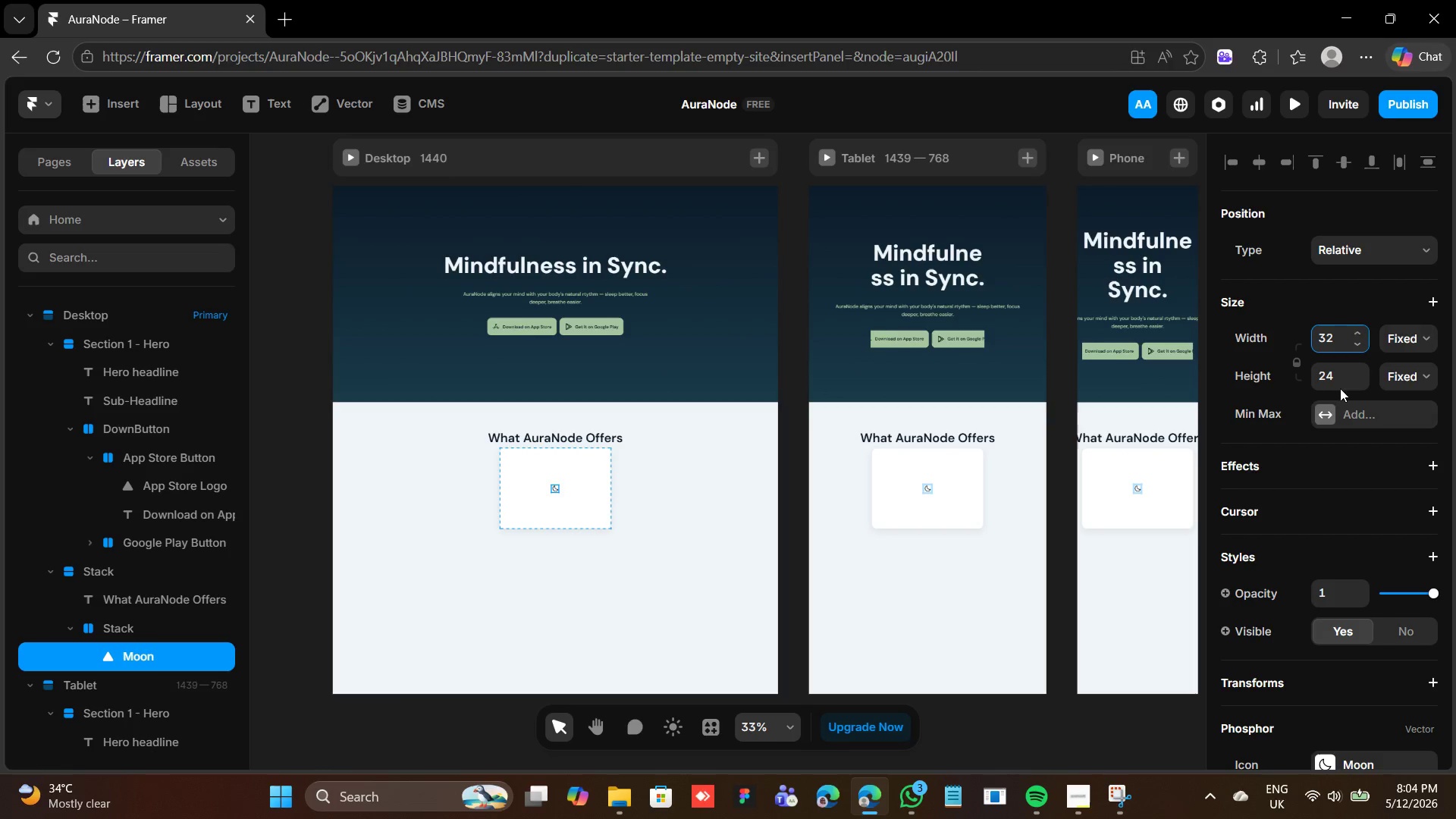 
scroll: coordinate [1265, 532], scroll_direction: down, amount: 4.0
 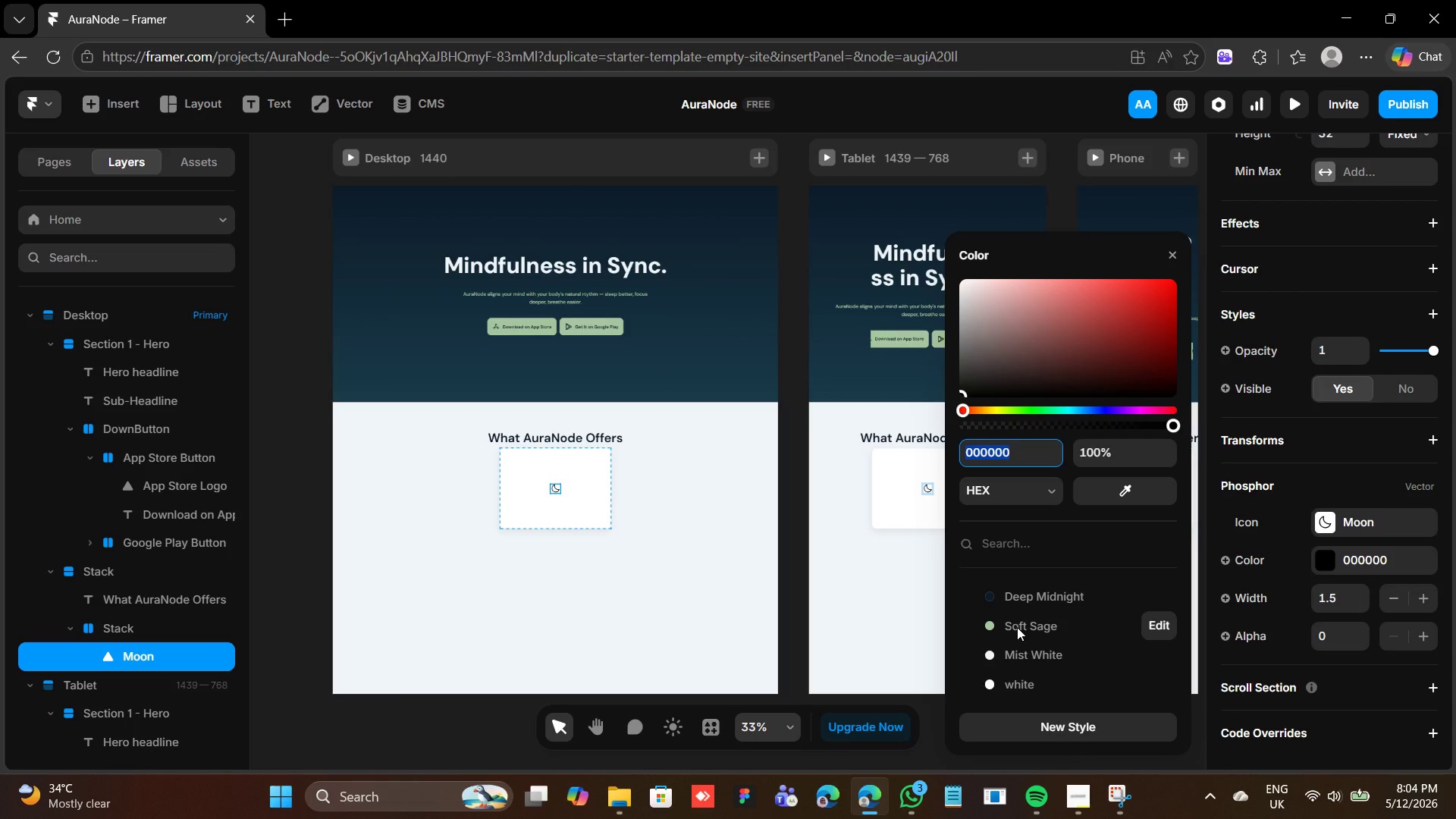 
wait(6.79)
 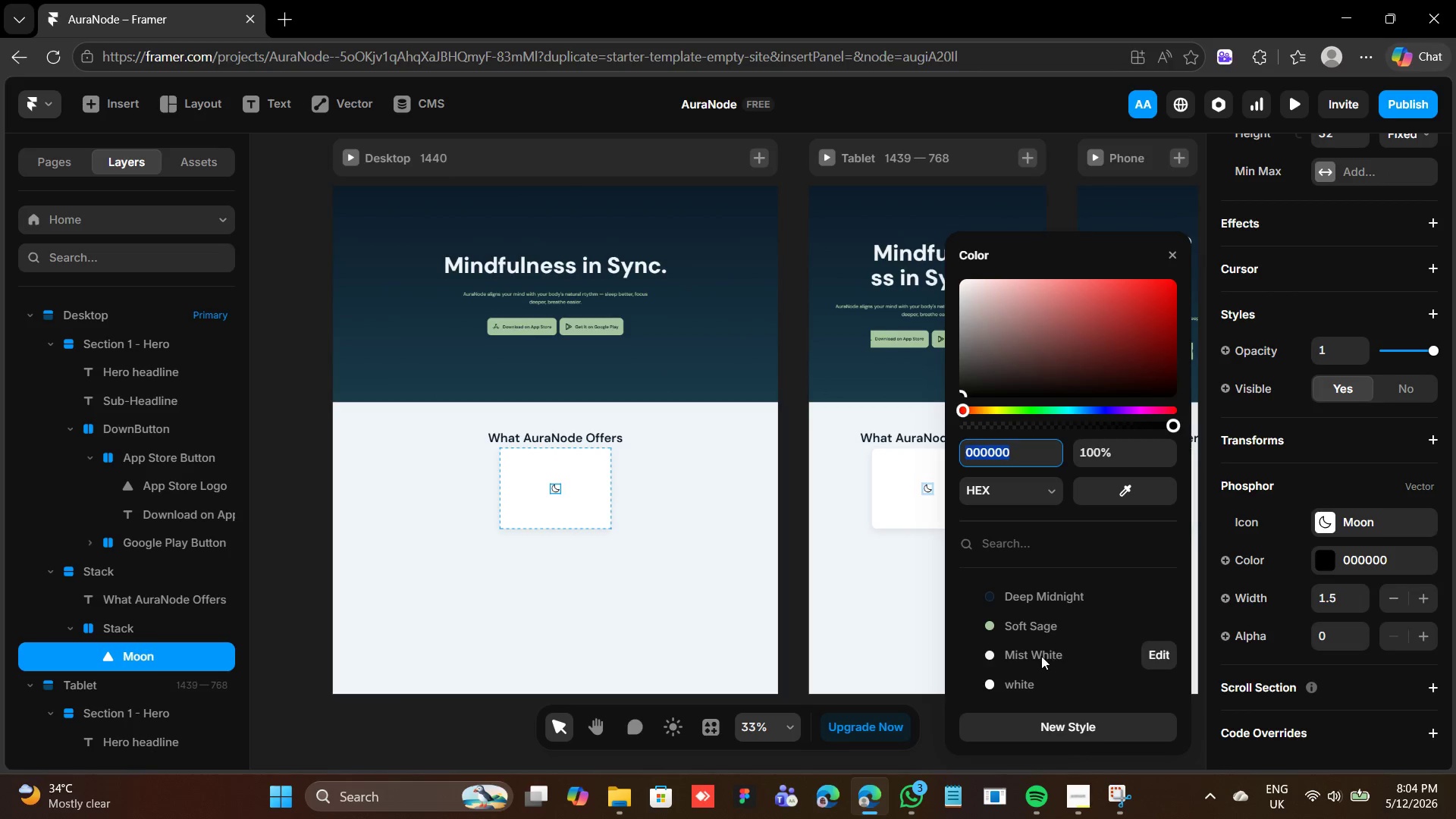 
left_click([1015, 626])
 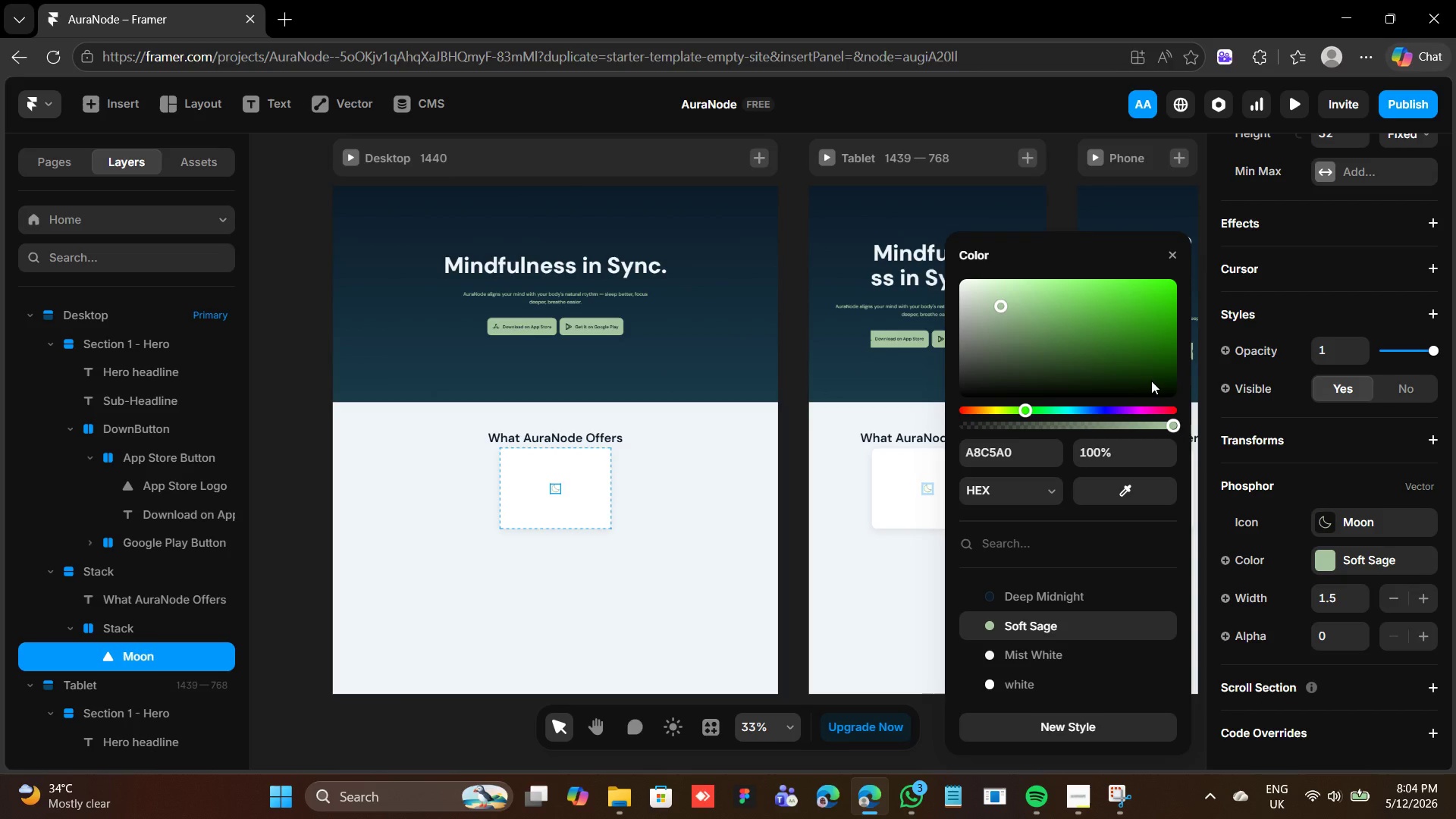 
wait(9.06)
 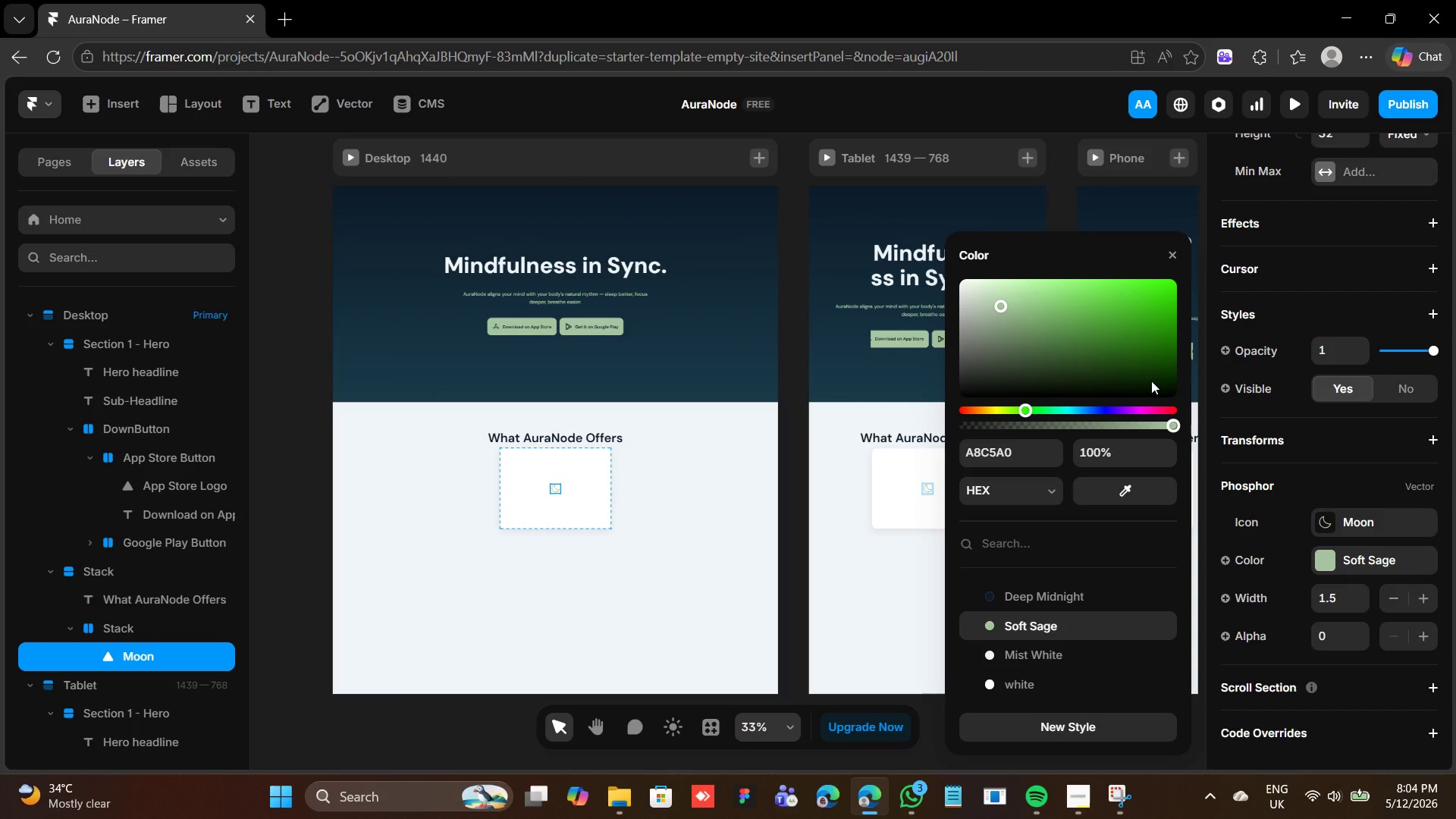 
scroll: coordinate [1397, 577], scroll_direction: down, amount: 3.0
 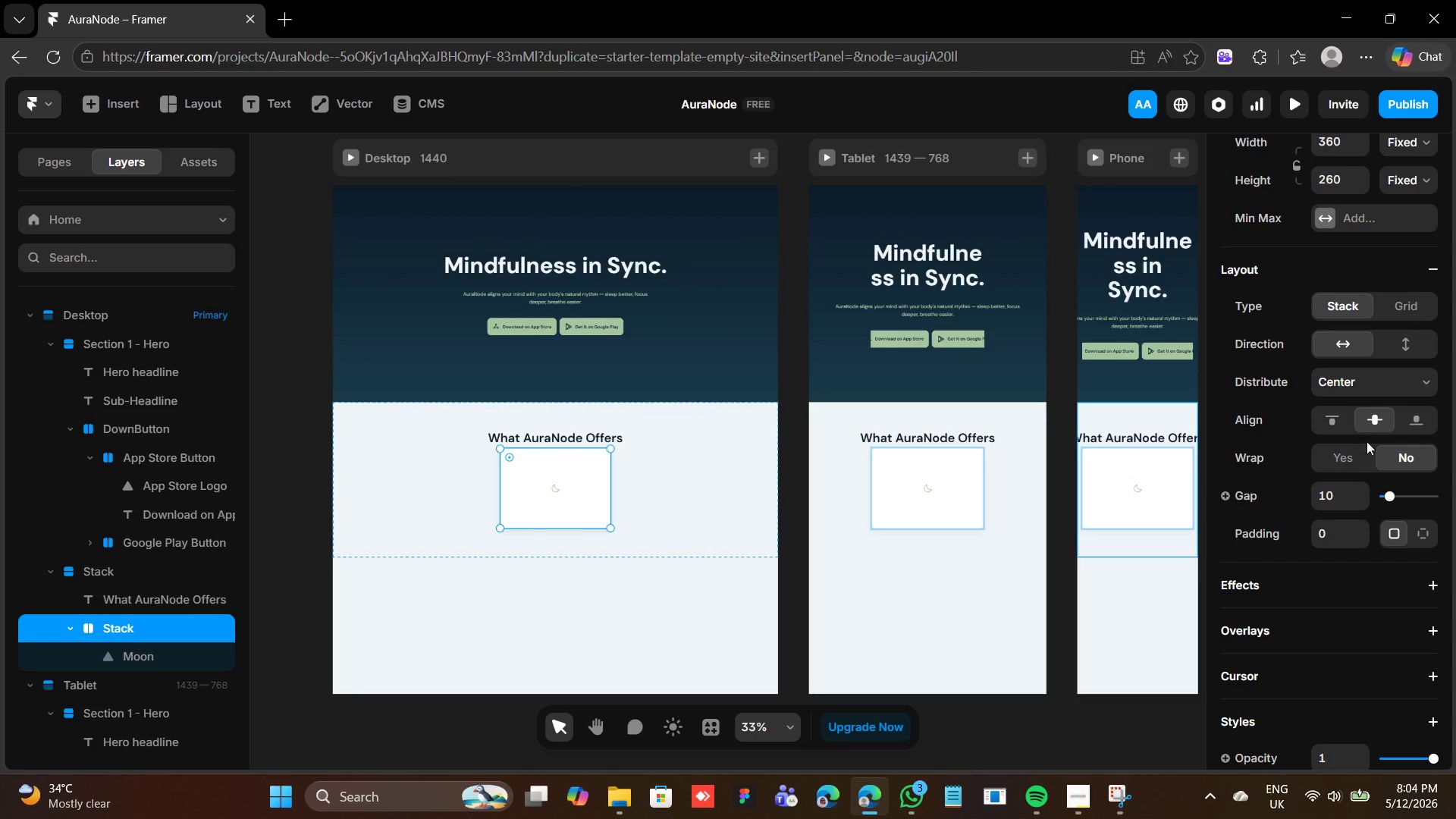 
left_click([1383, 371])
 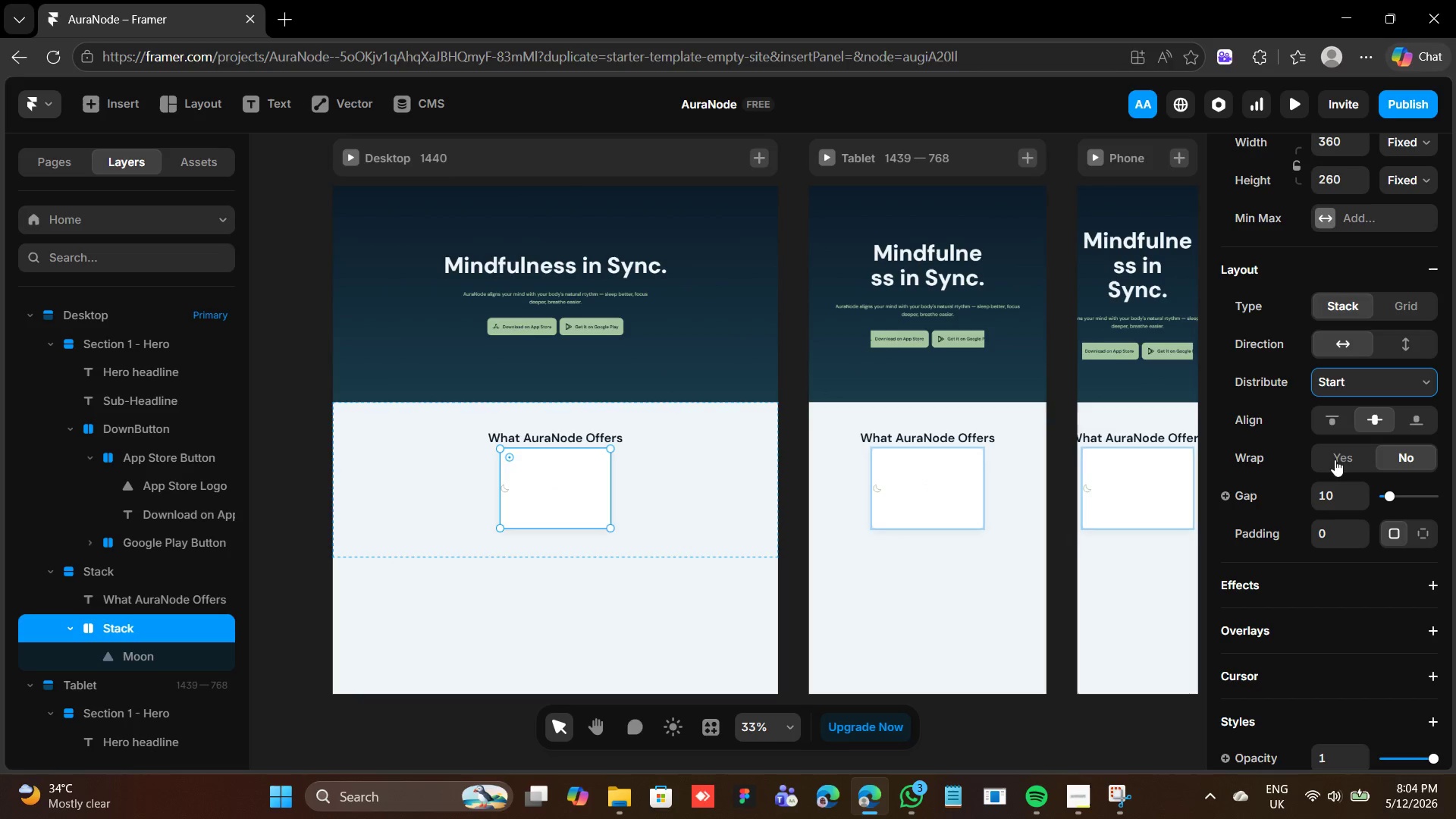 
wait(5.28)
 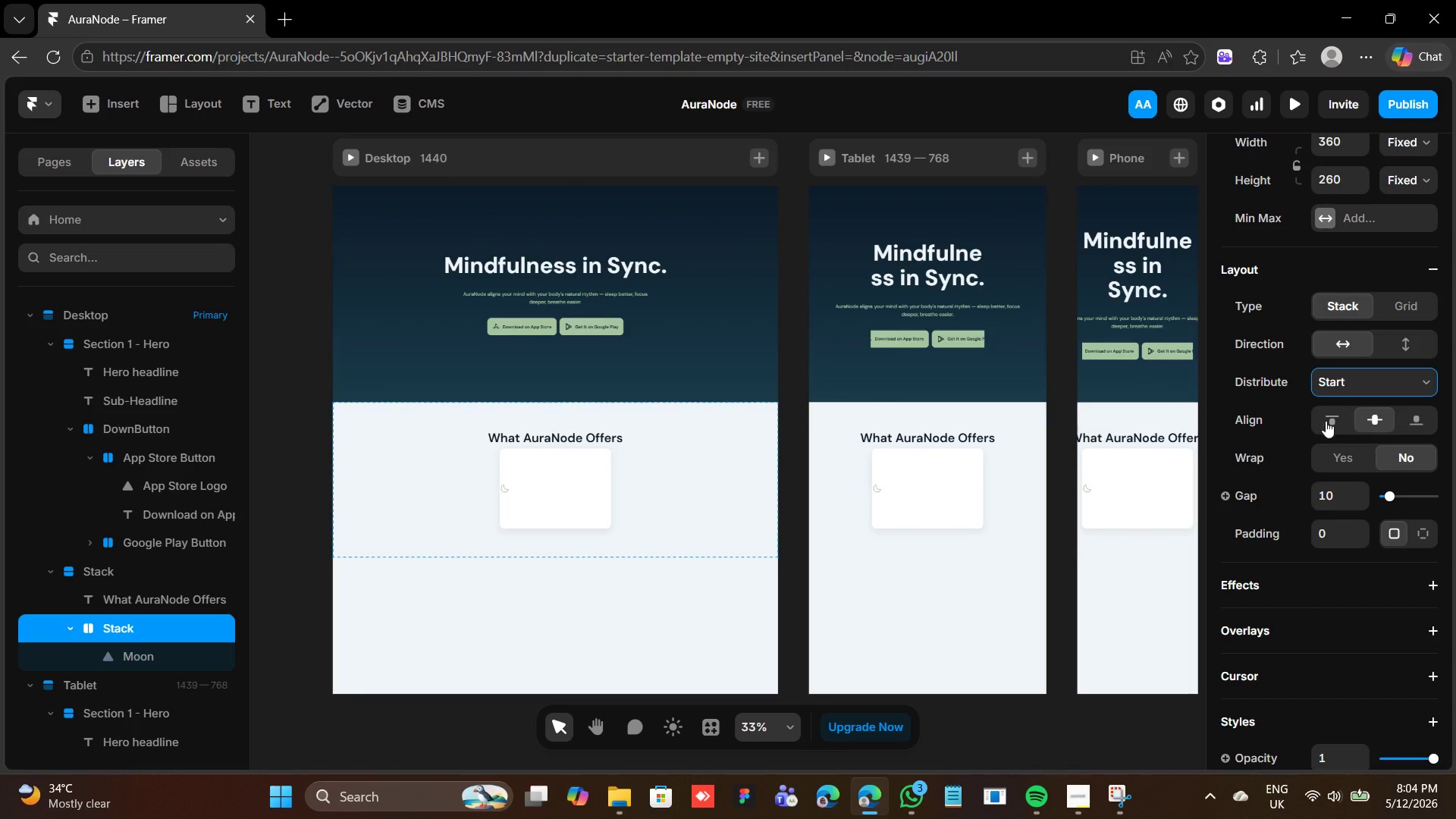 
scroll: coordinate [1359, 362], scroll_direction: up, amount: 3.0
 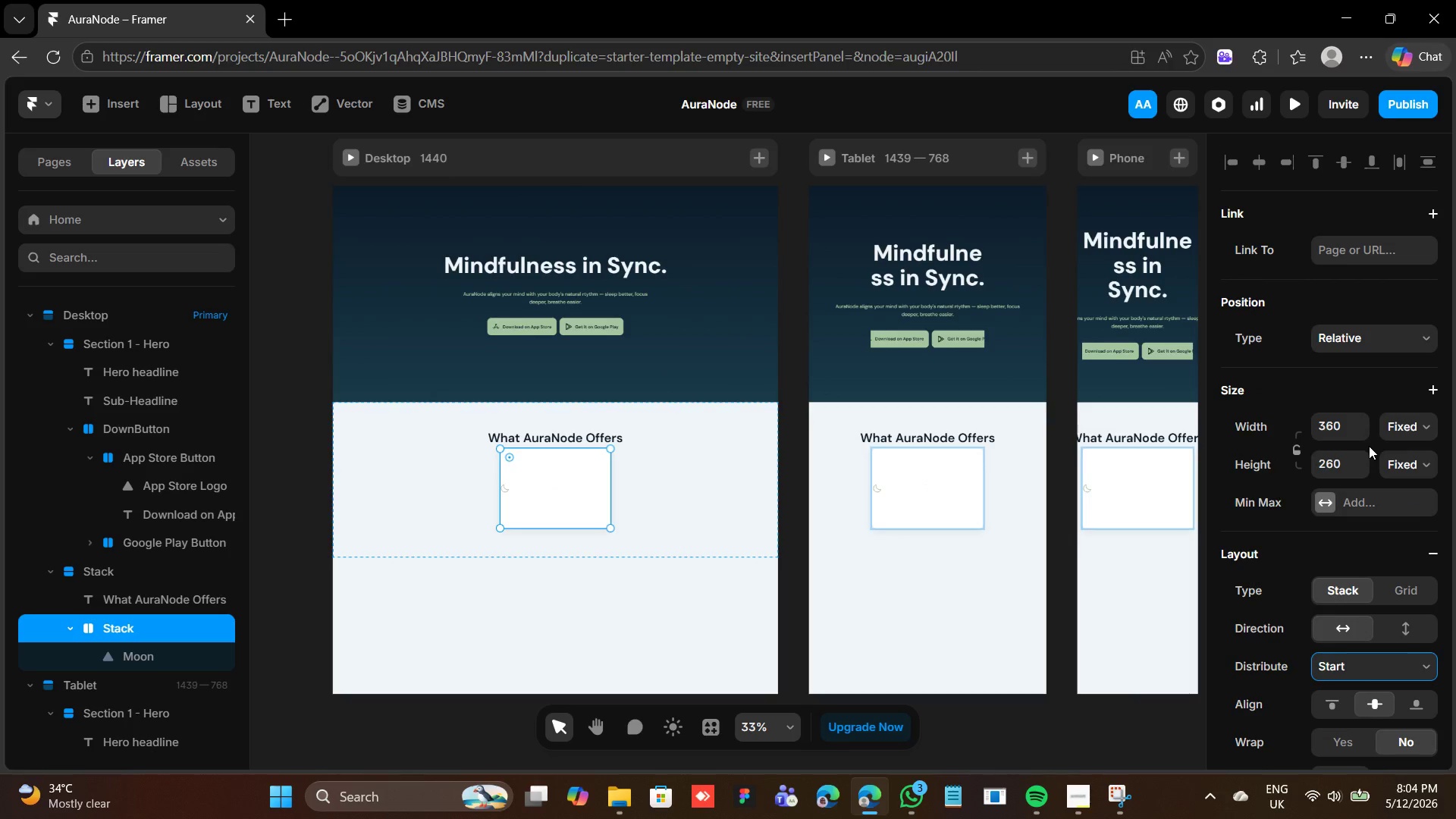 
scroll: coordinate [1372, 629], scroll_direction: down, amount: 2.0
 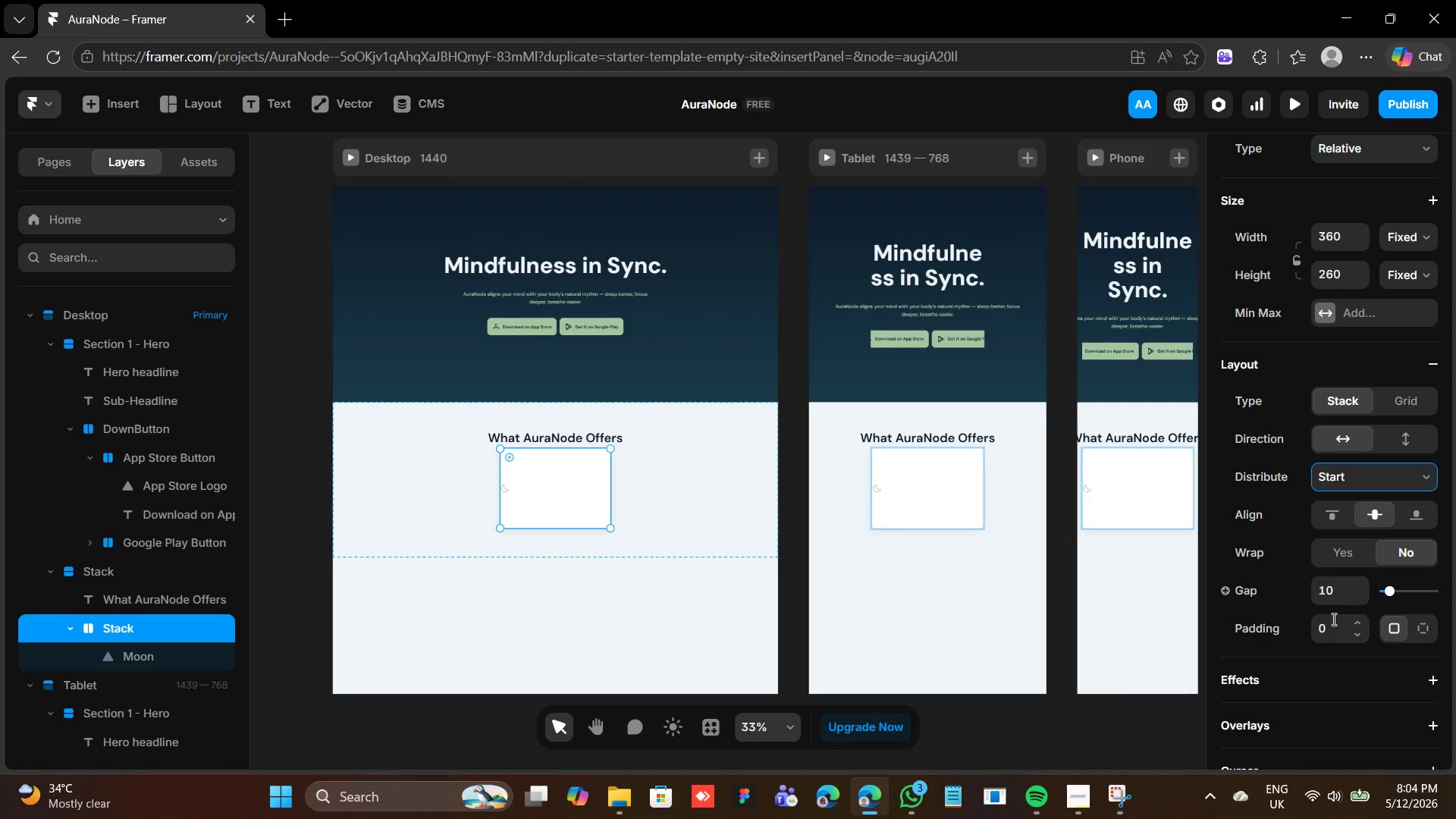 
left_click([1331, 624])
 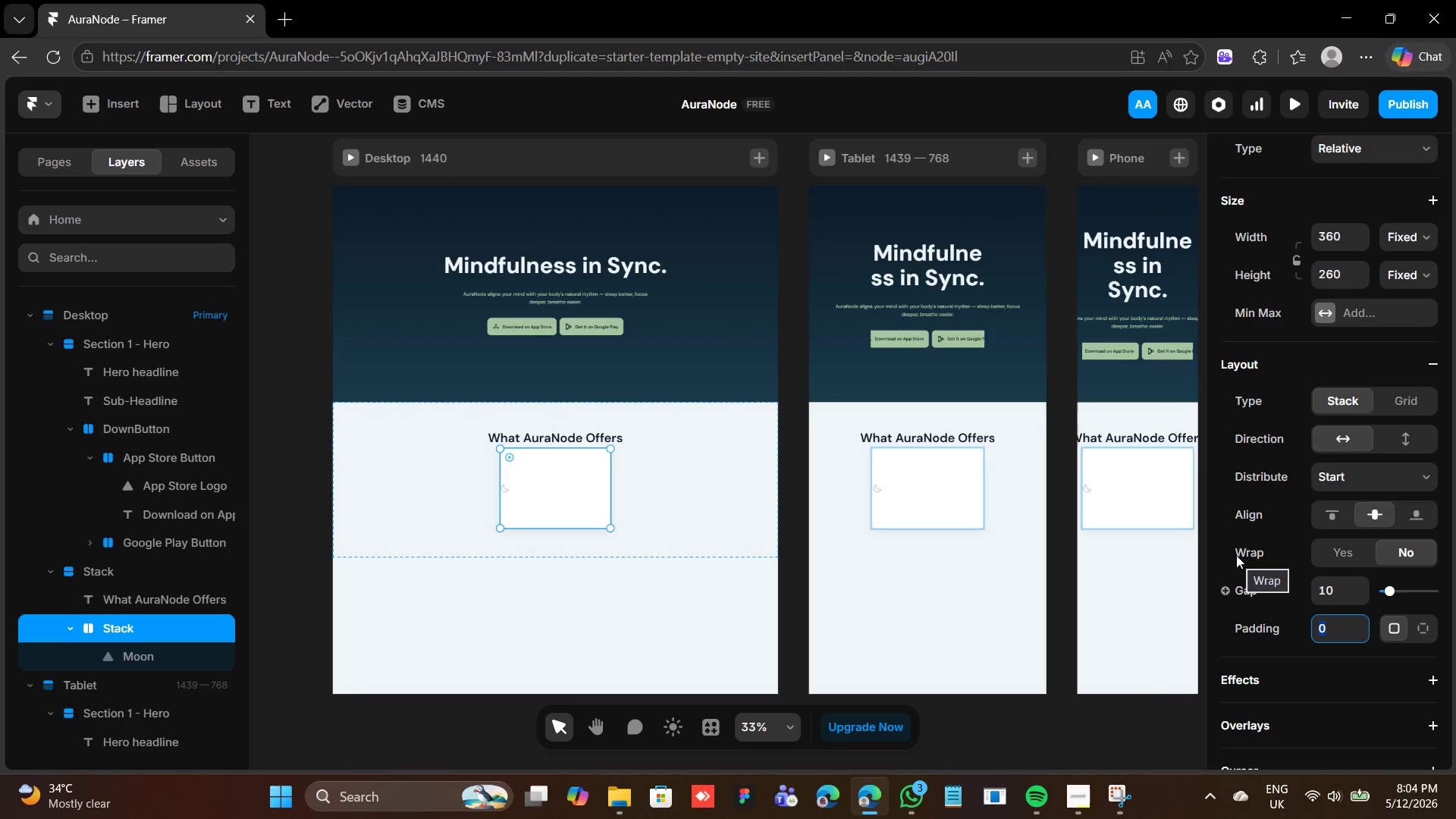 
type(16)
 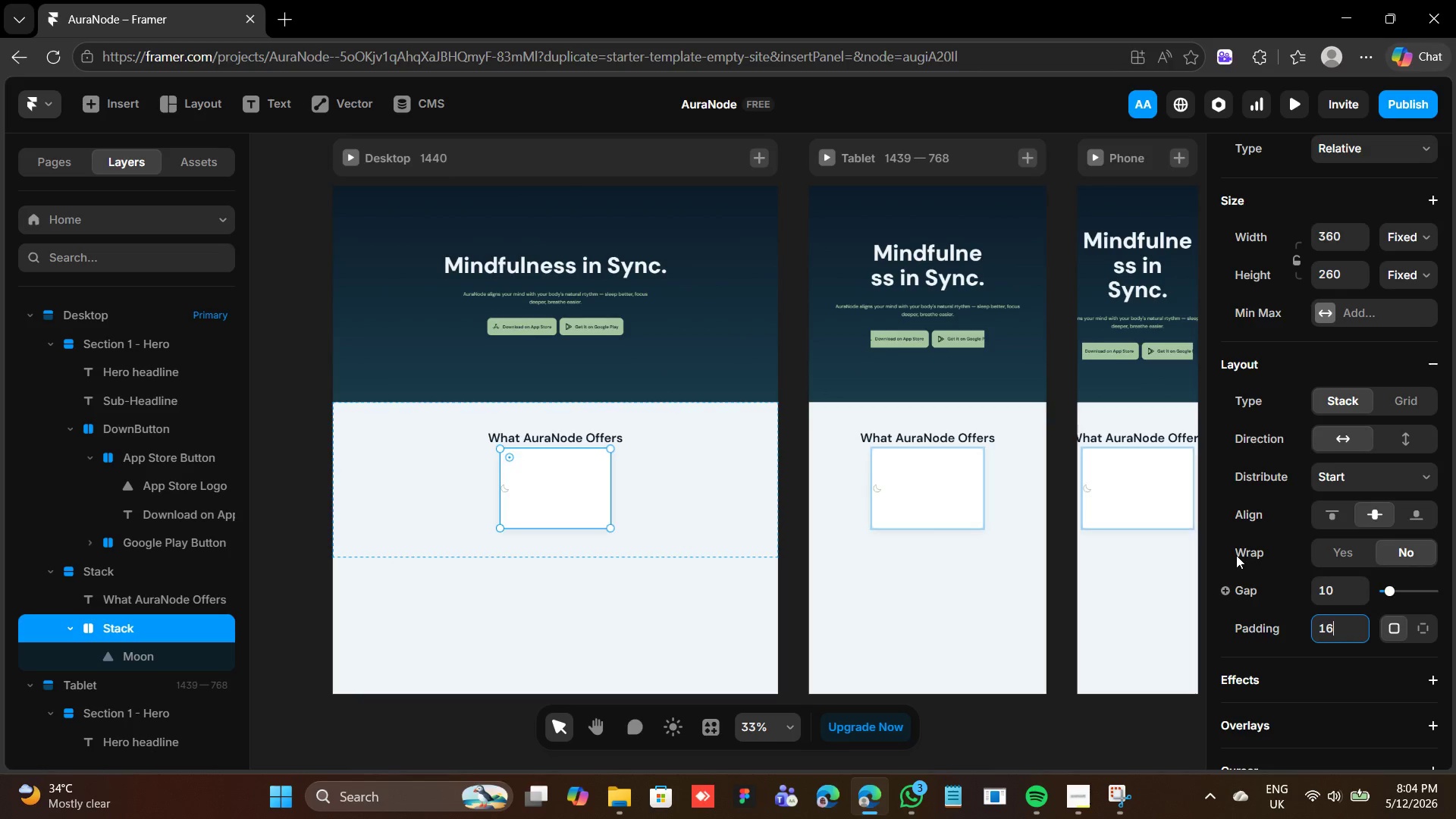 
key(Enter)
 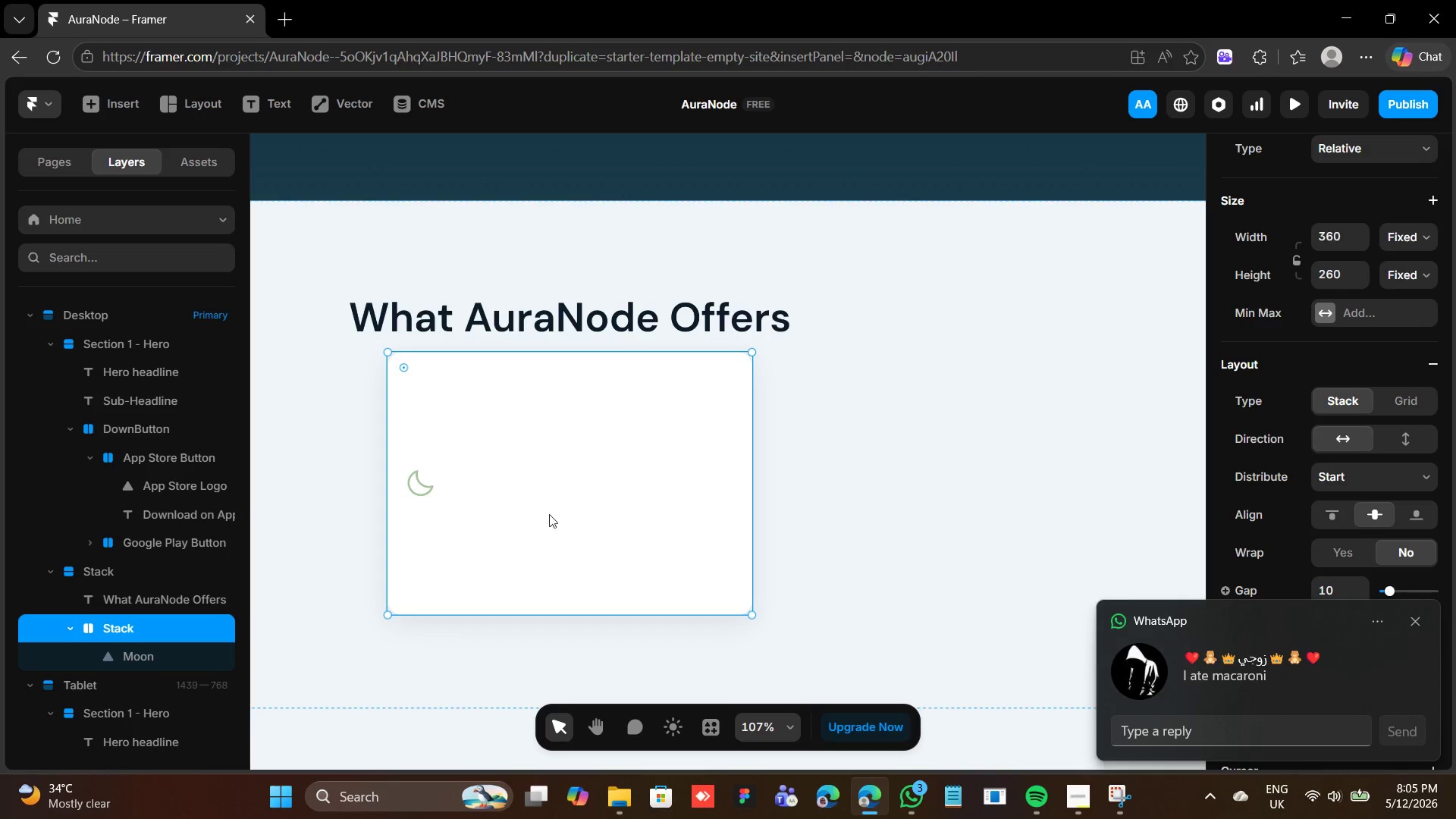 
wait(50.31)
 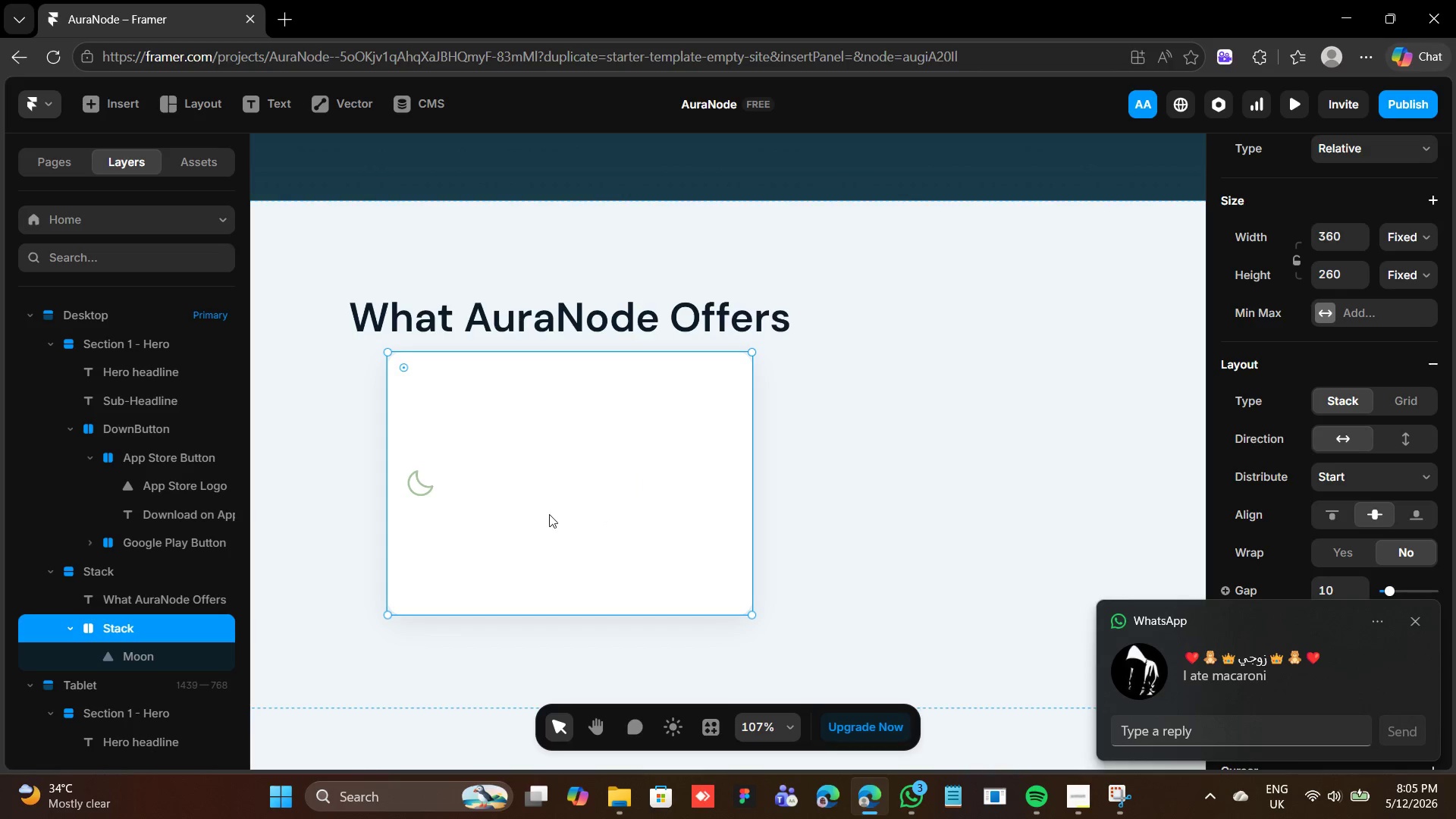 
left_click([1420, 585])
 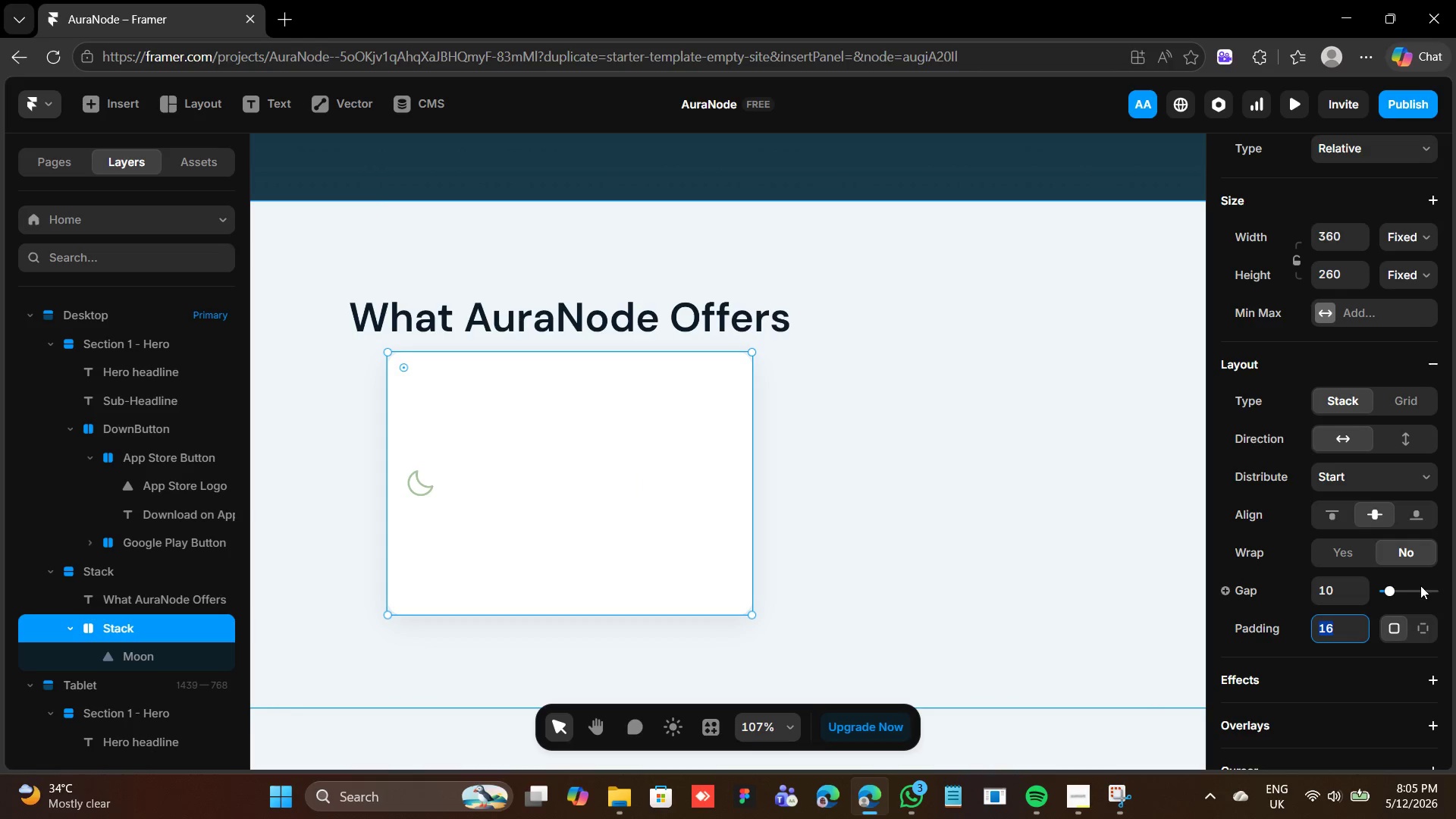 
type(t16)
 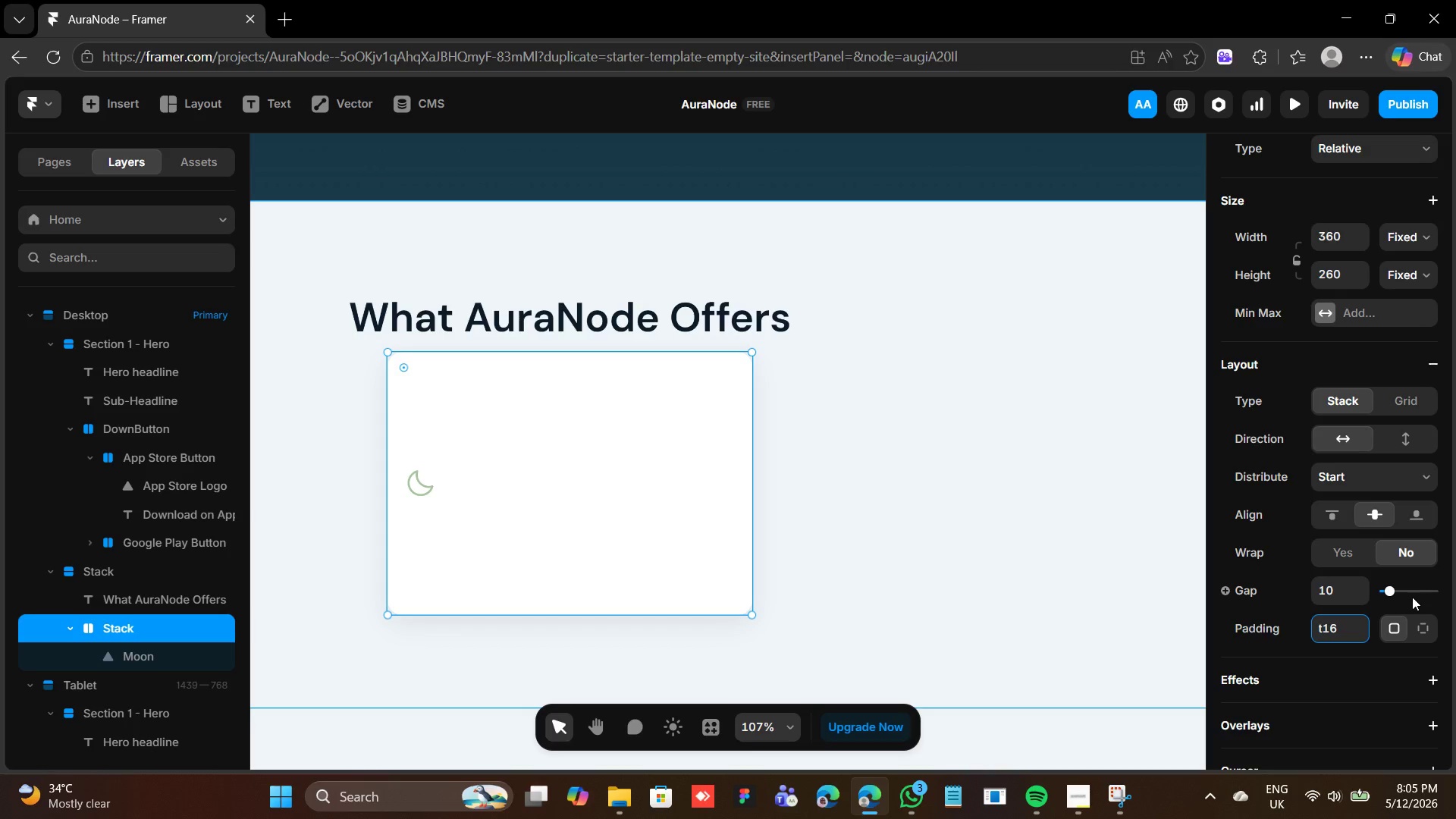 
key(Enter)
 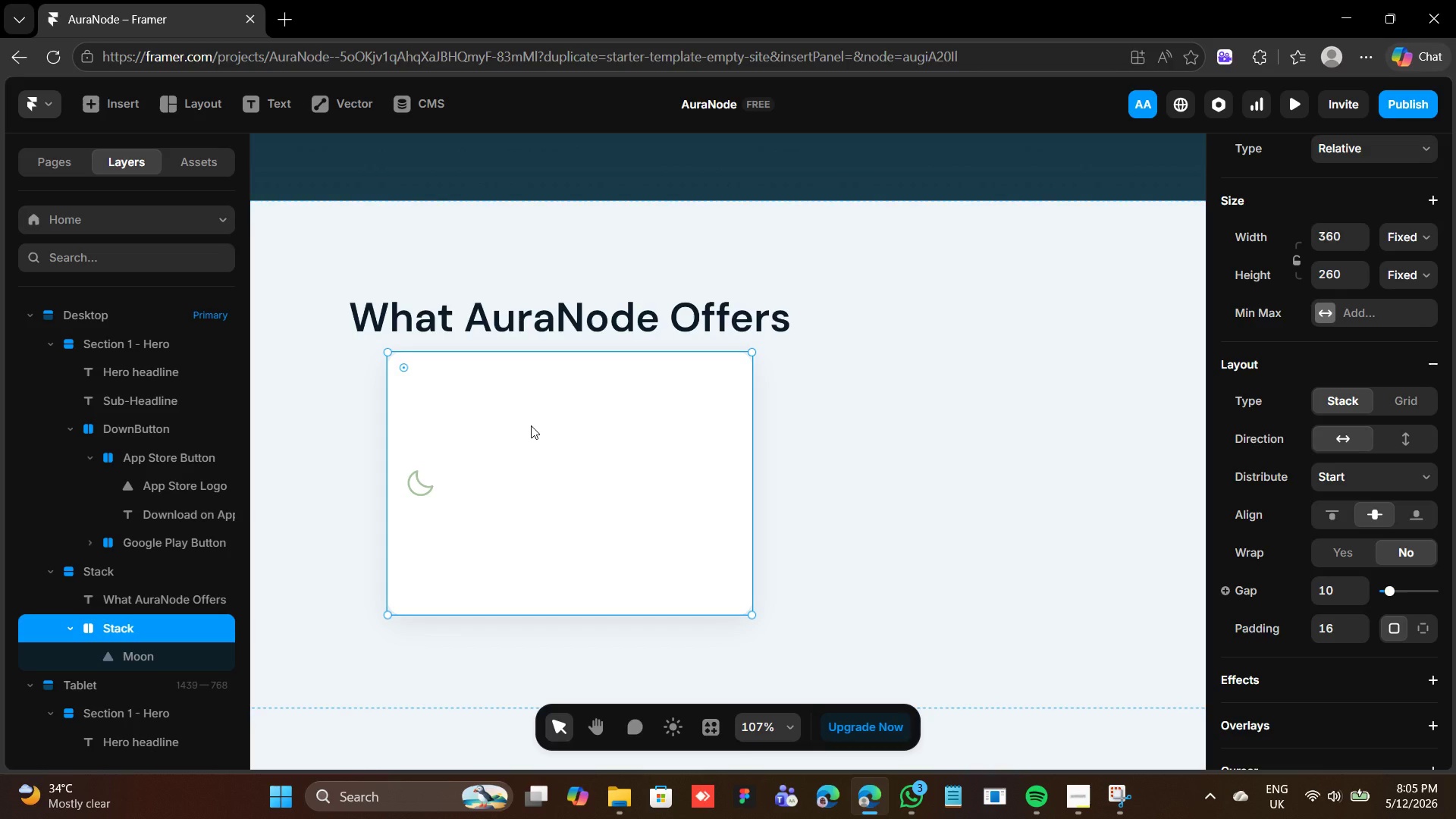 
key(T)
 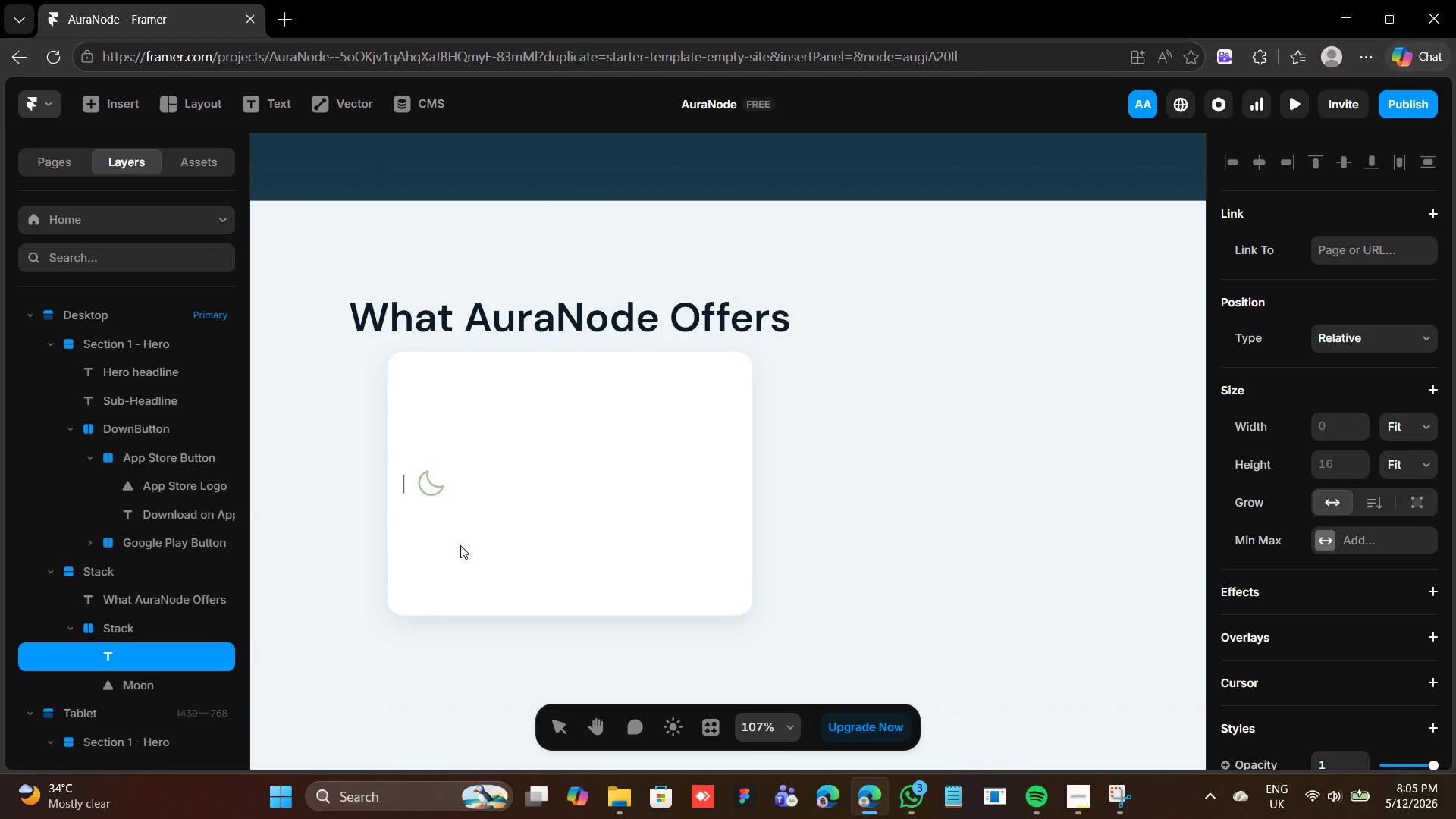 
wait(6.2)
 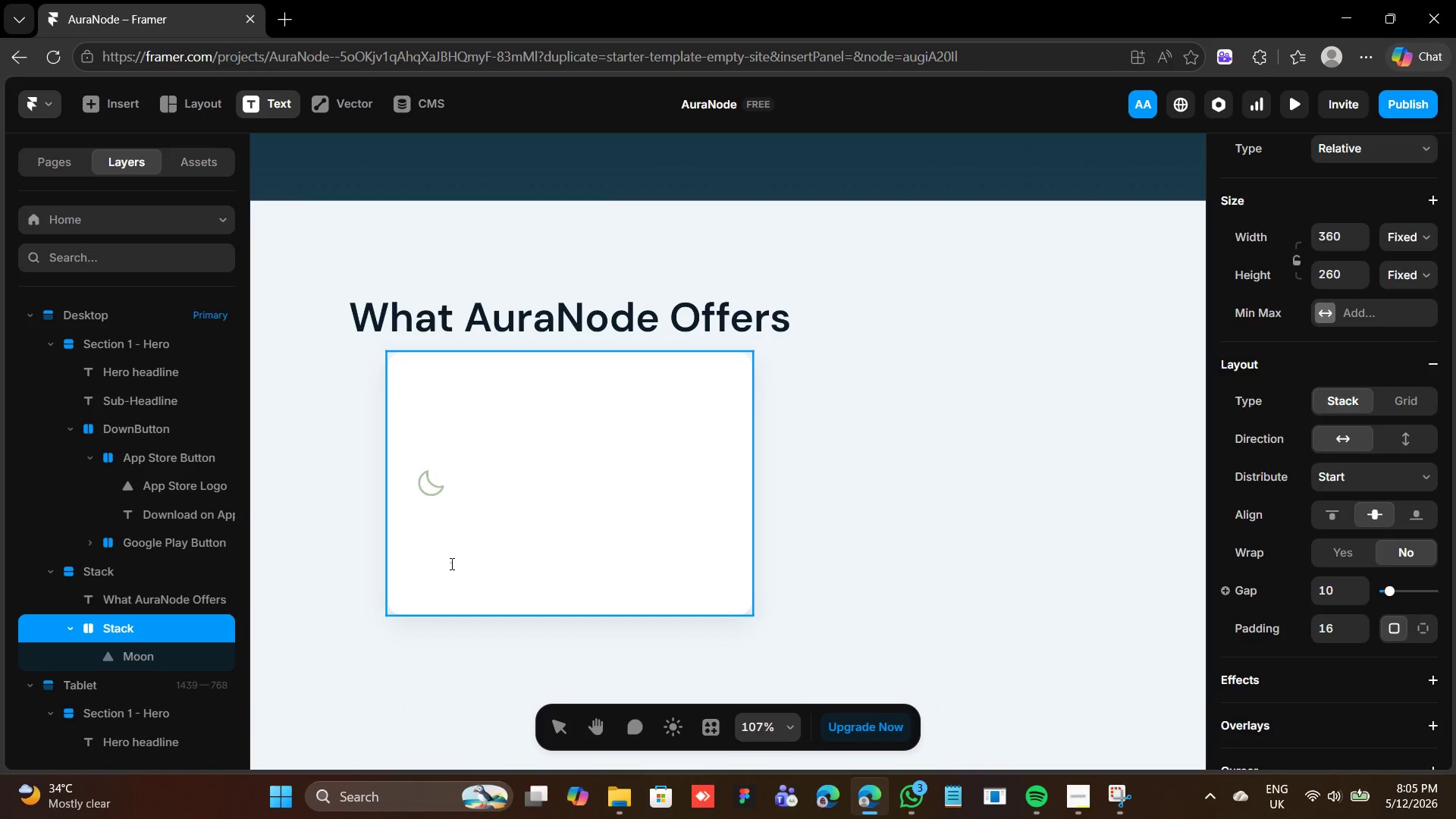 
type(Sleep Soubd)
key(Backspace)
key(Backspace)
type(nds)
 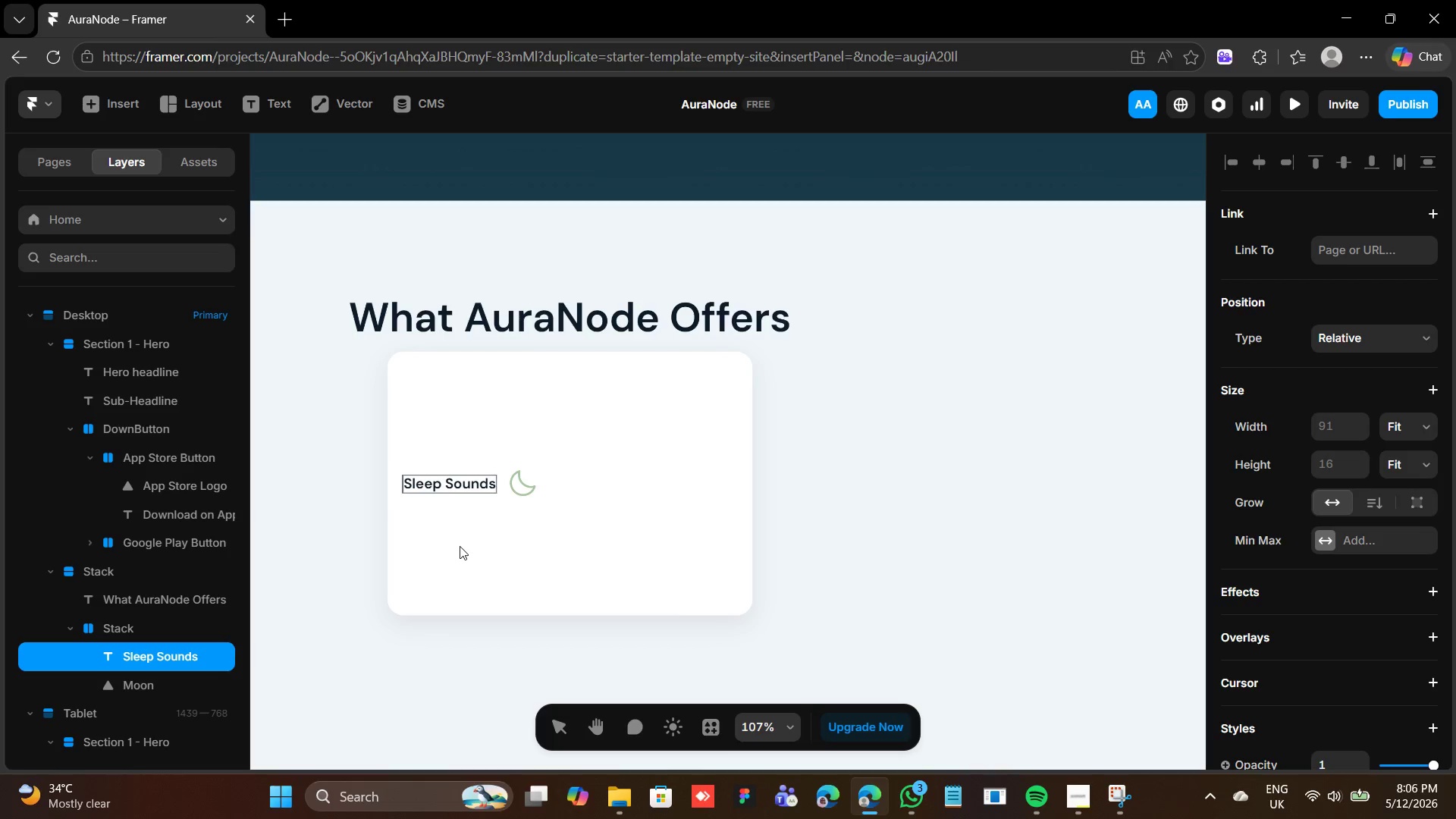 
scroll: coordinate [1353, 605], scroll_direction: down, amount: 3.0
 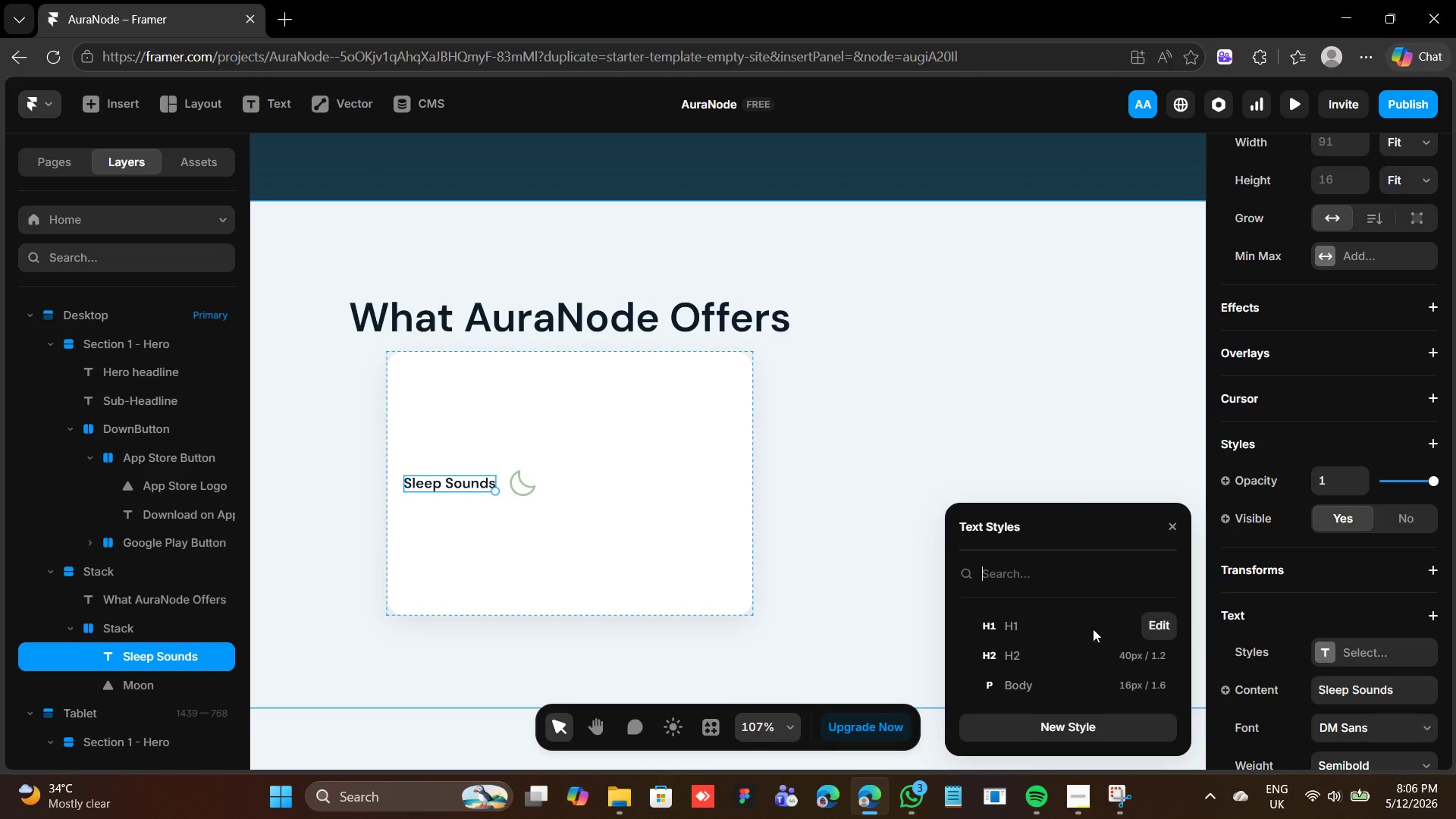 
left_click([1040, 651])
 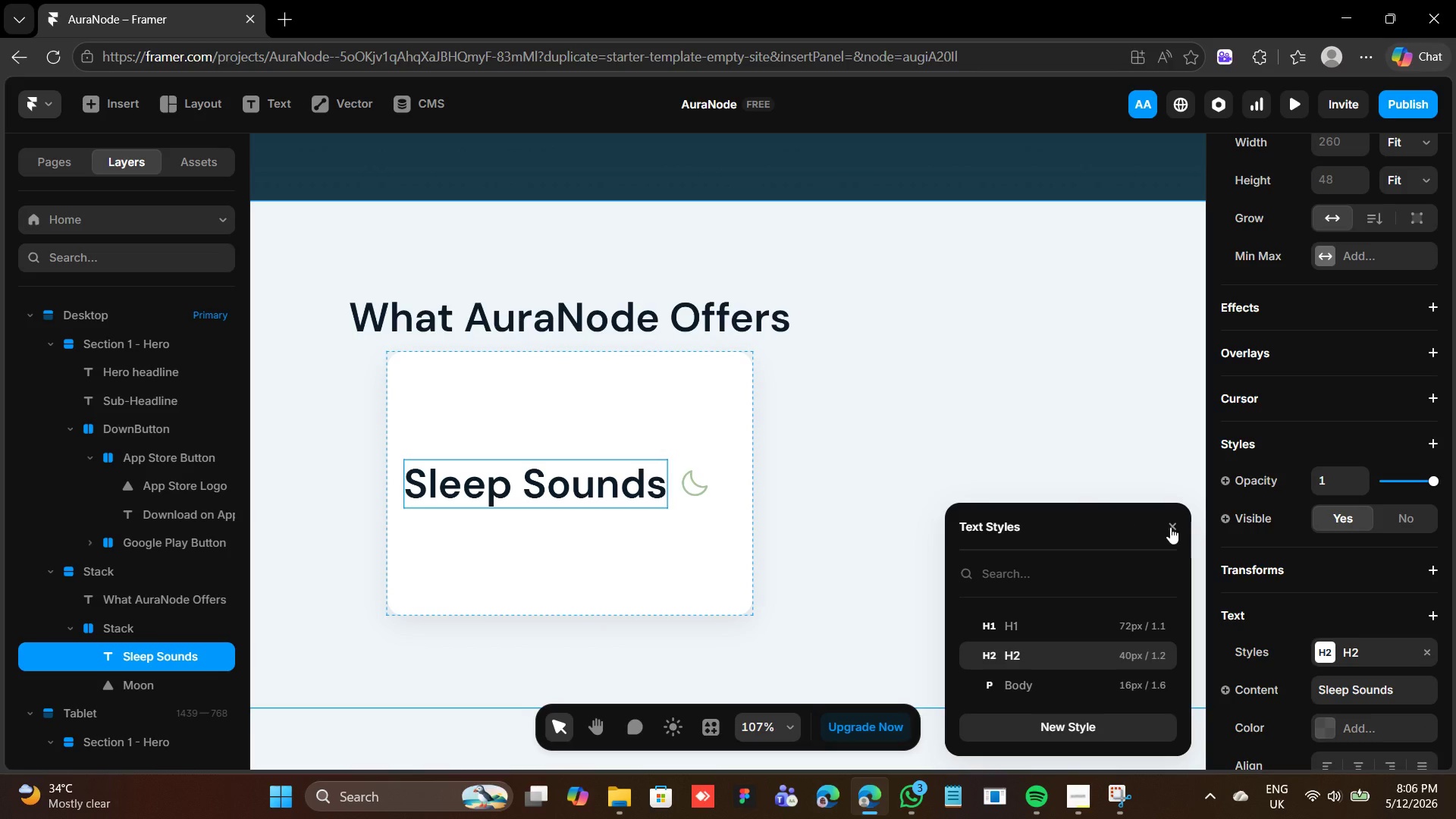 
left_click([1170, 527])
 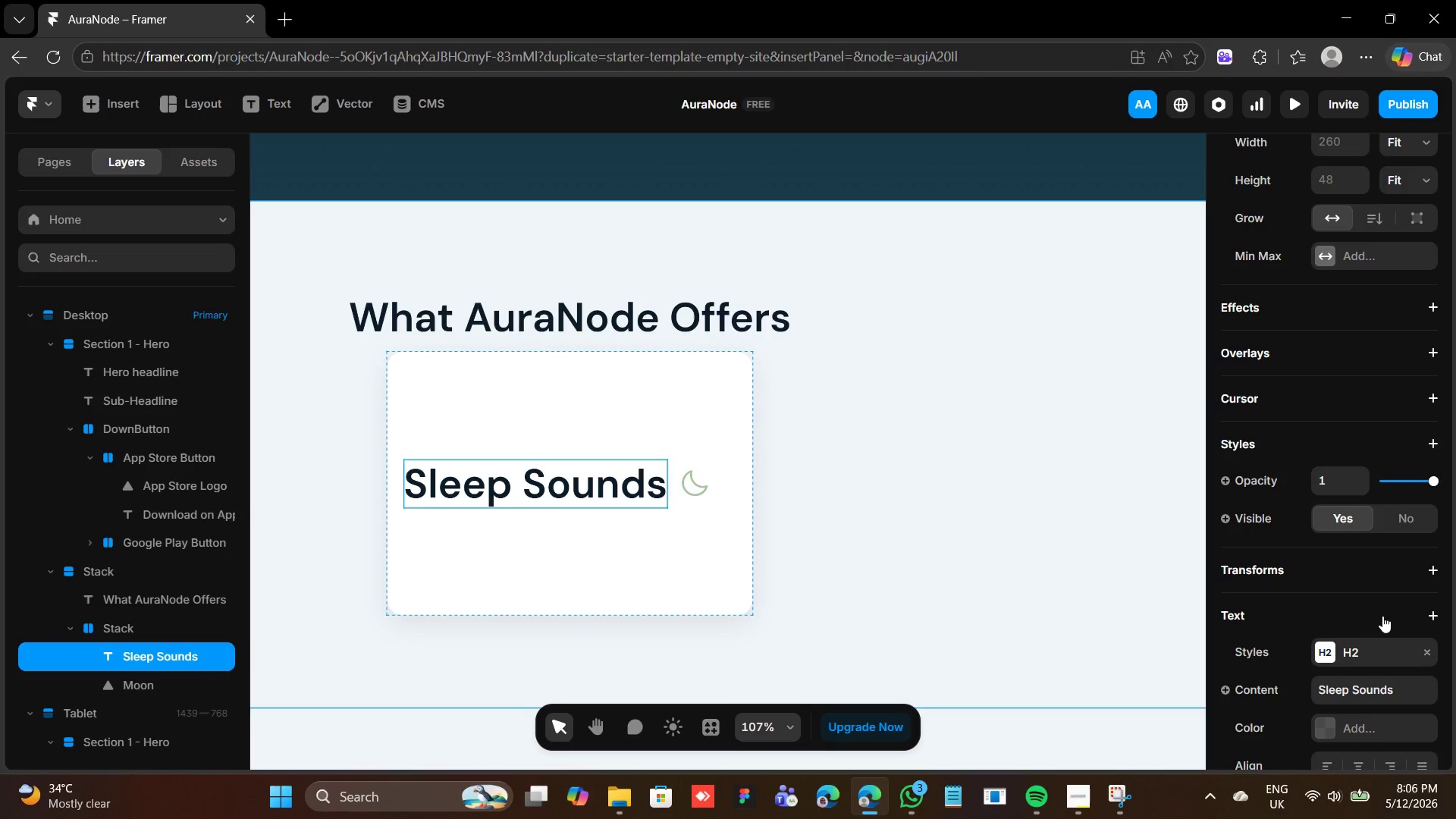 
scroll: coordinate [1333, 642], scroll_direction: down, amount: 2.0
 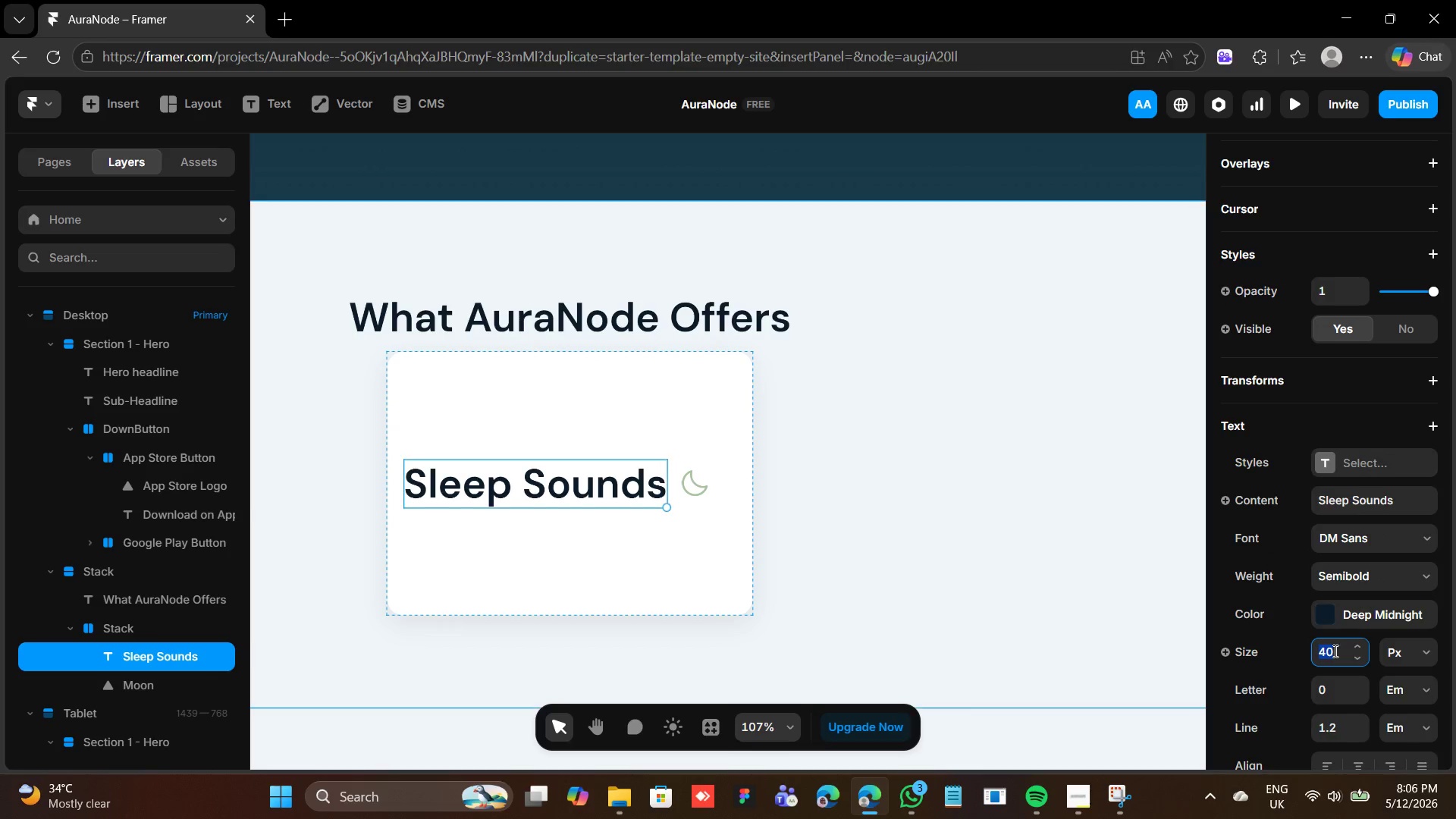 
type(22)
 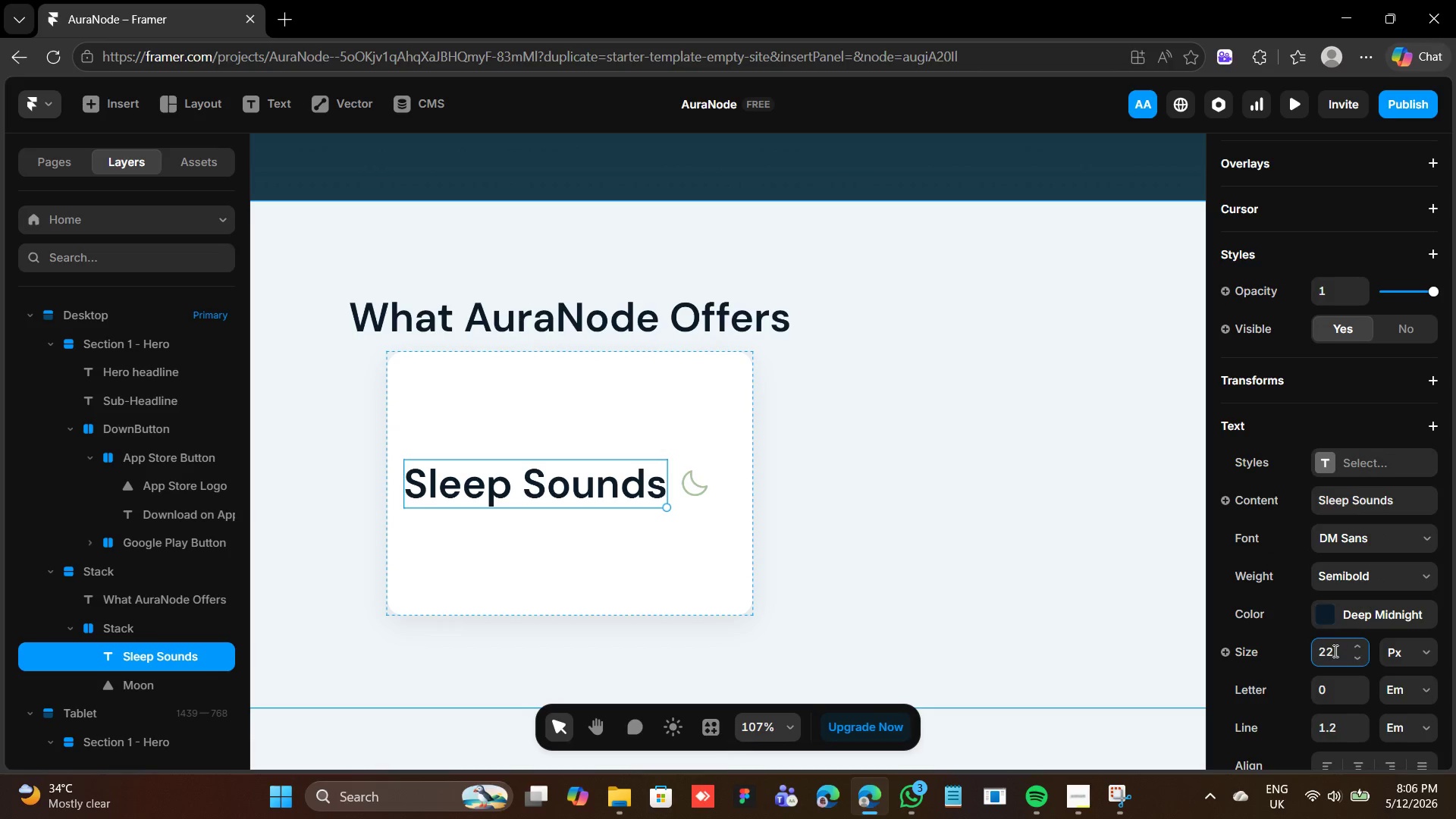 
key(Enter)
 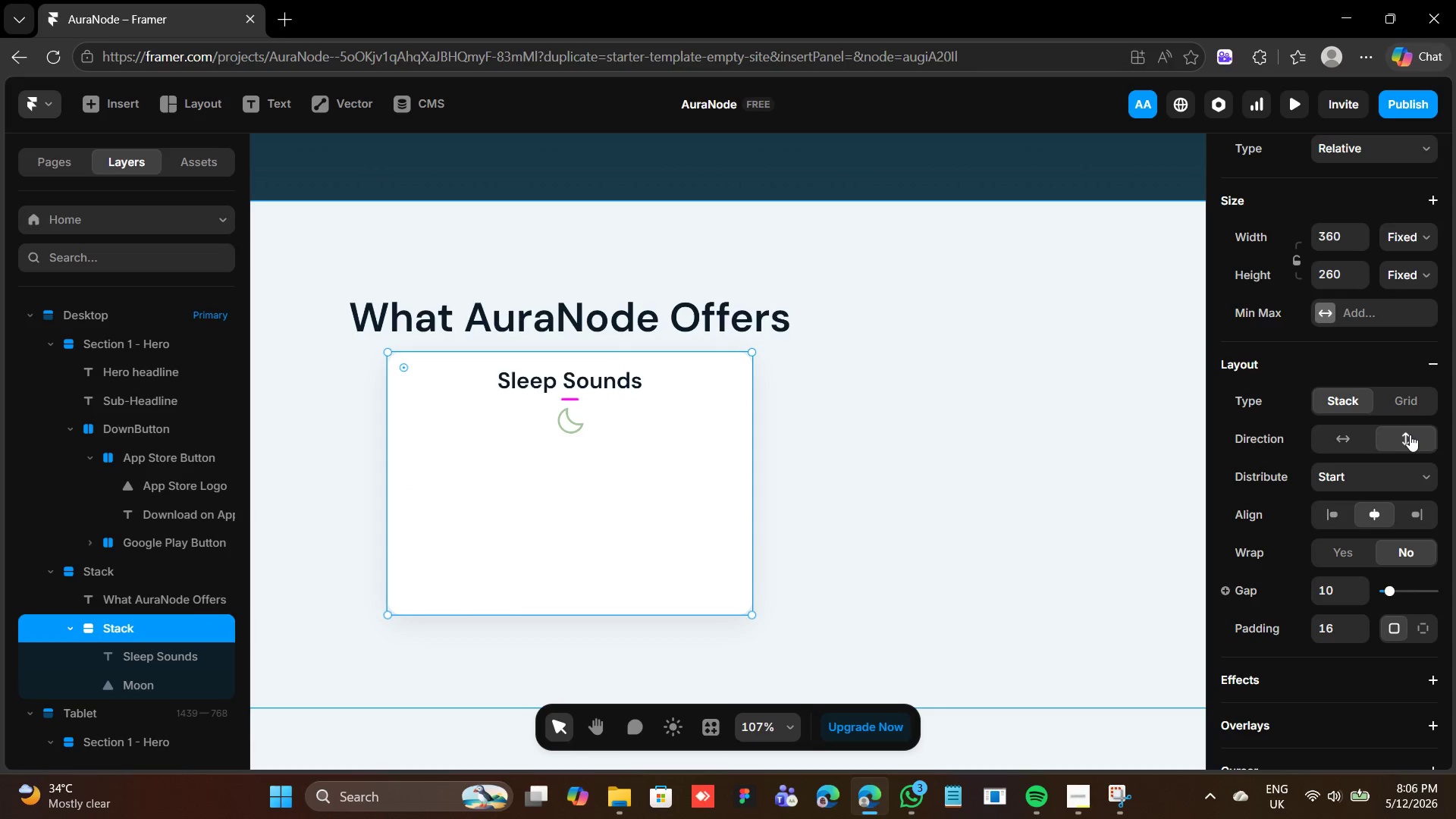 
left_click([624, 391])
 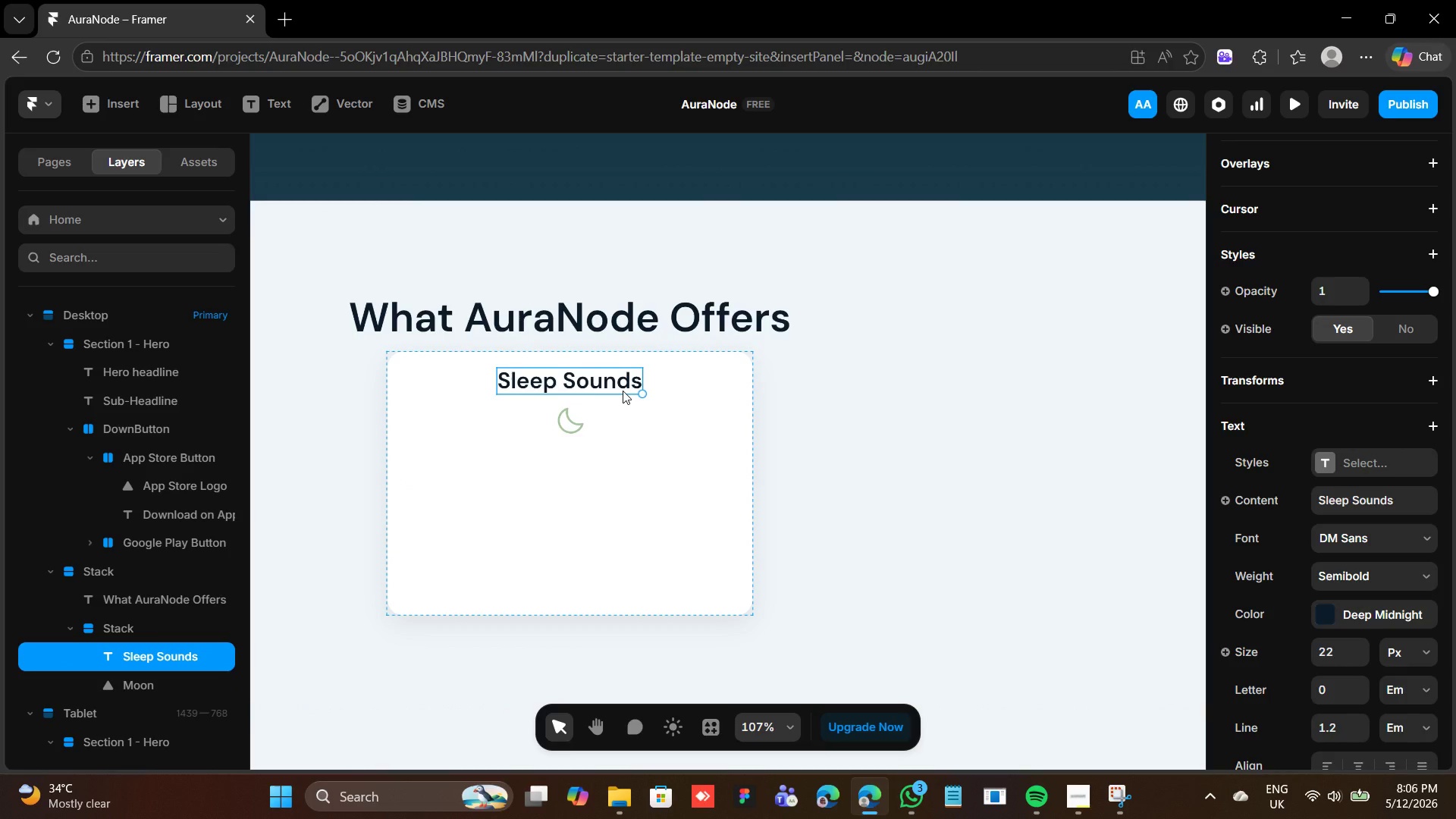 
key(ArrowDown)
 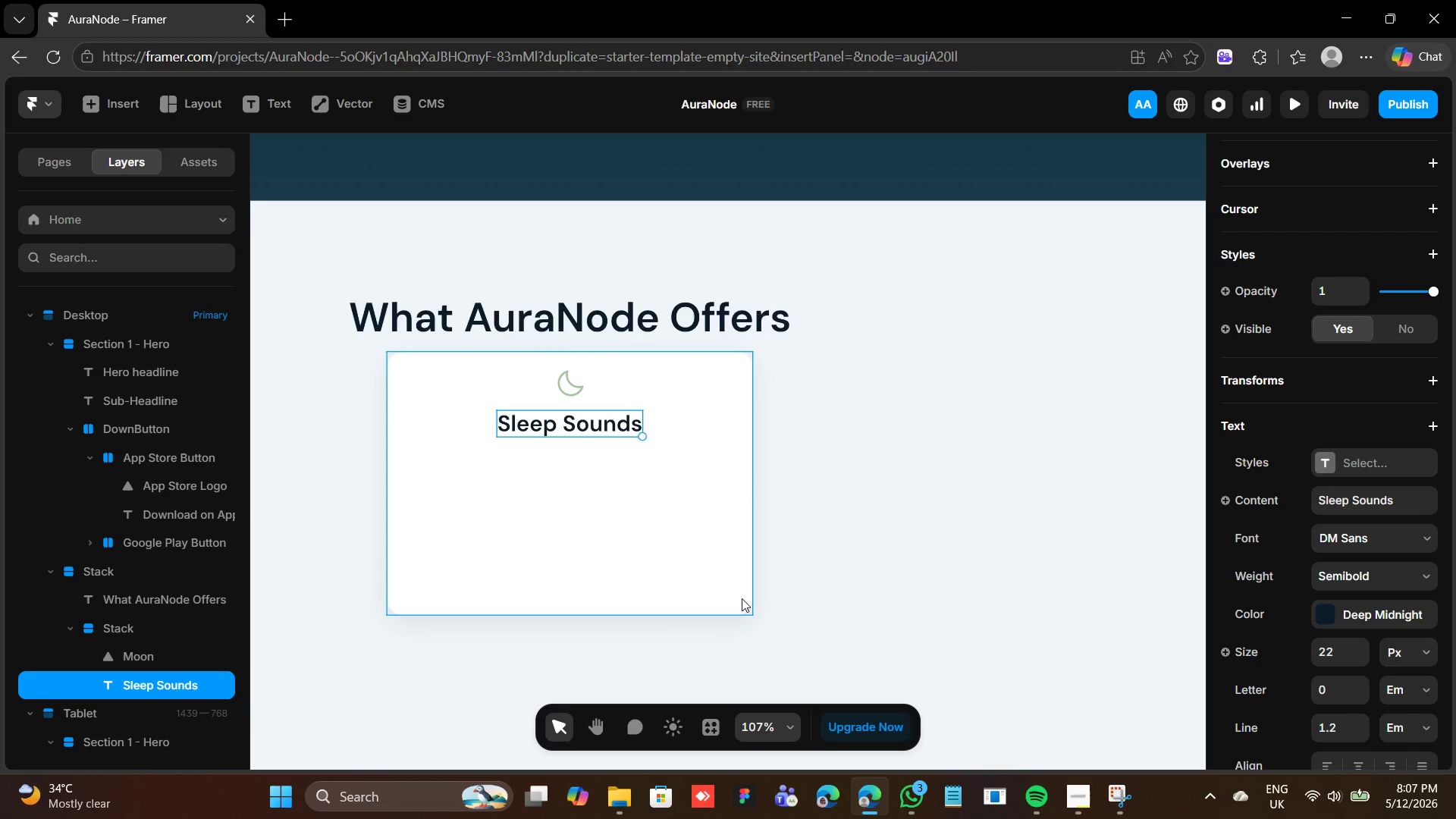 
wait(52.66)
 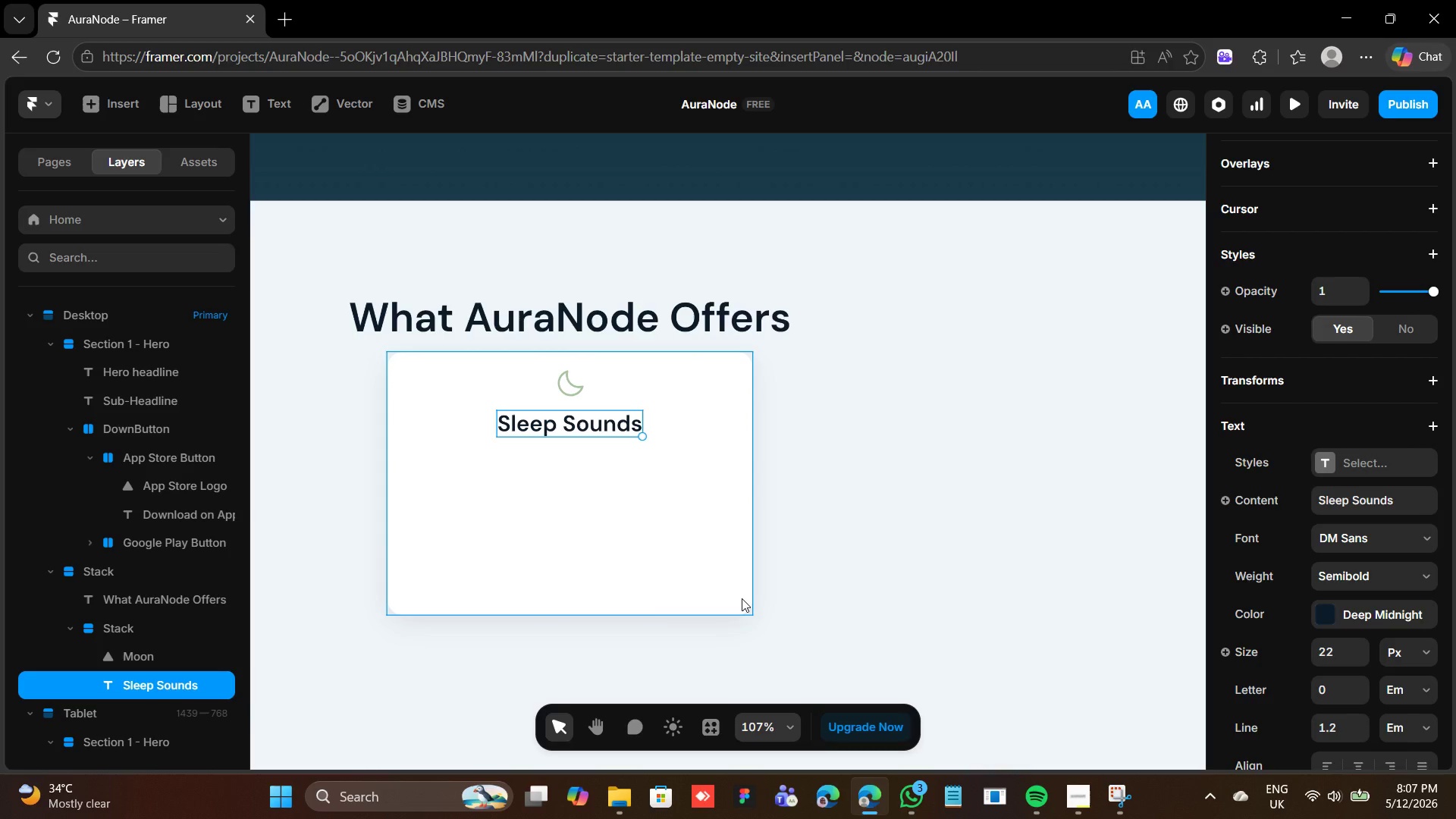 
key(Control+C)
 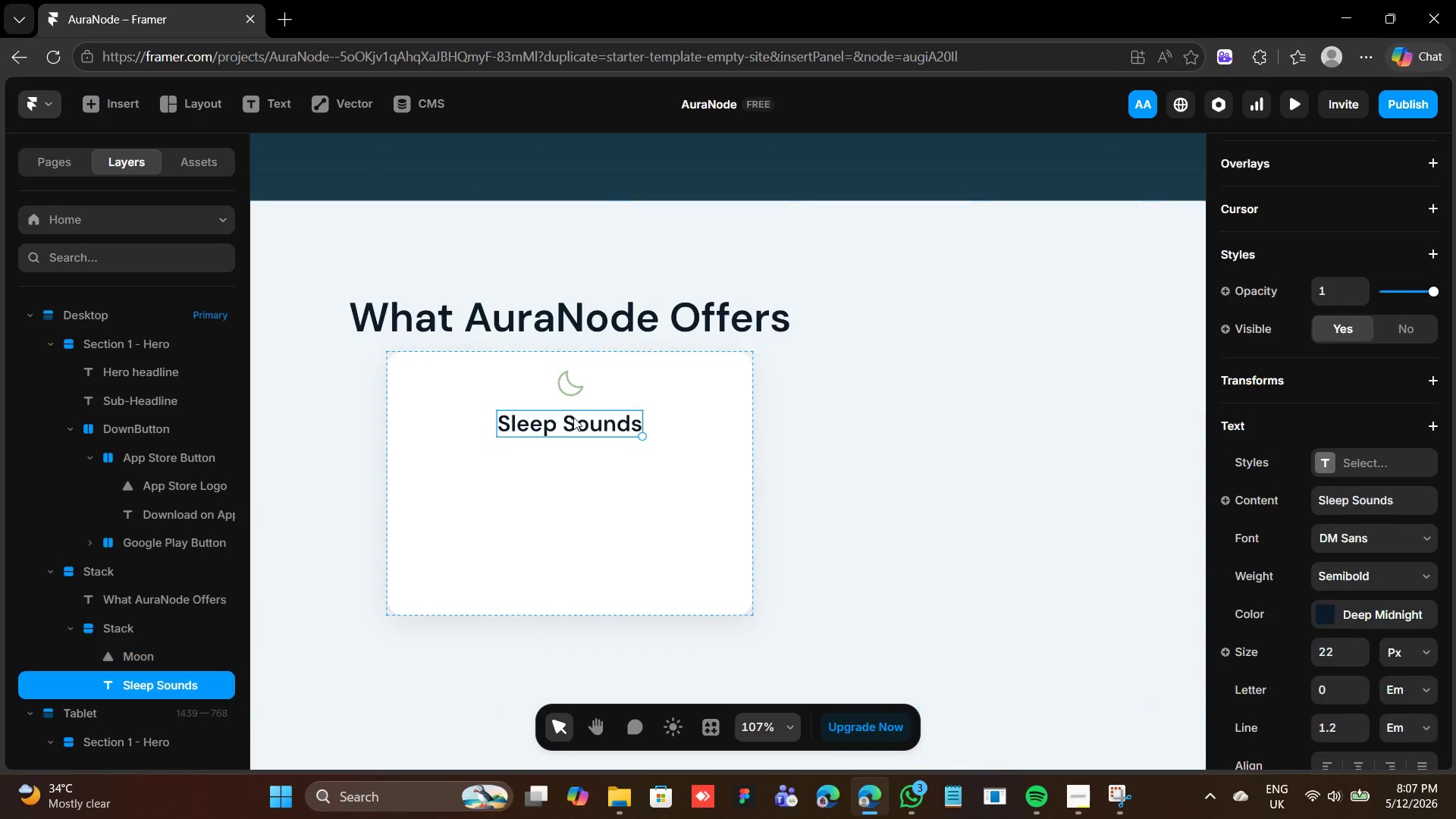 
key(Control+D)
 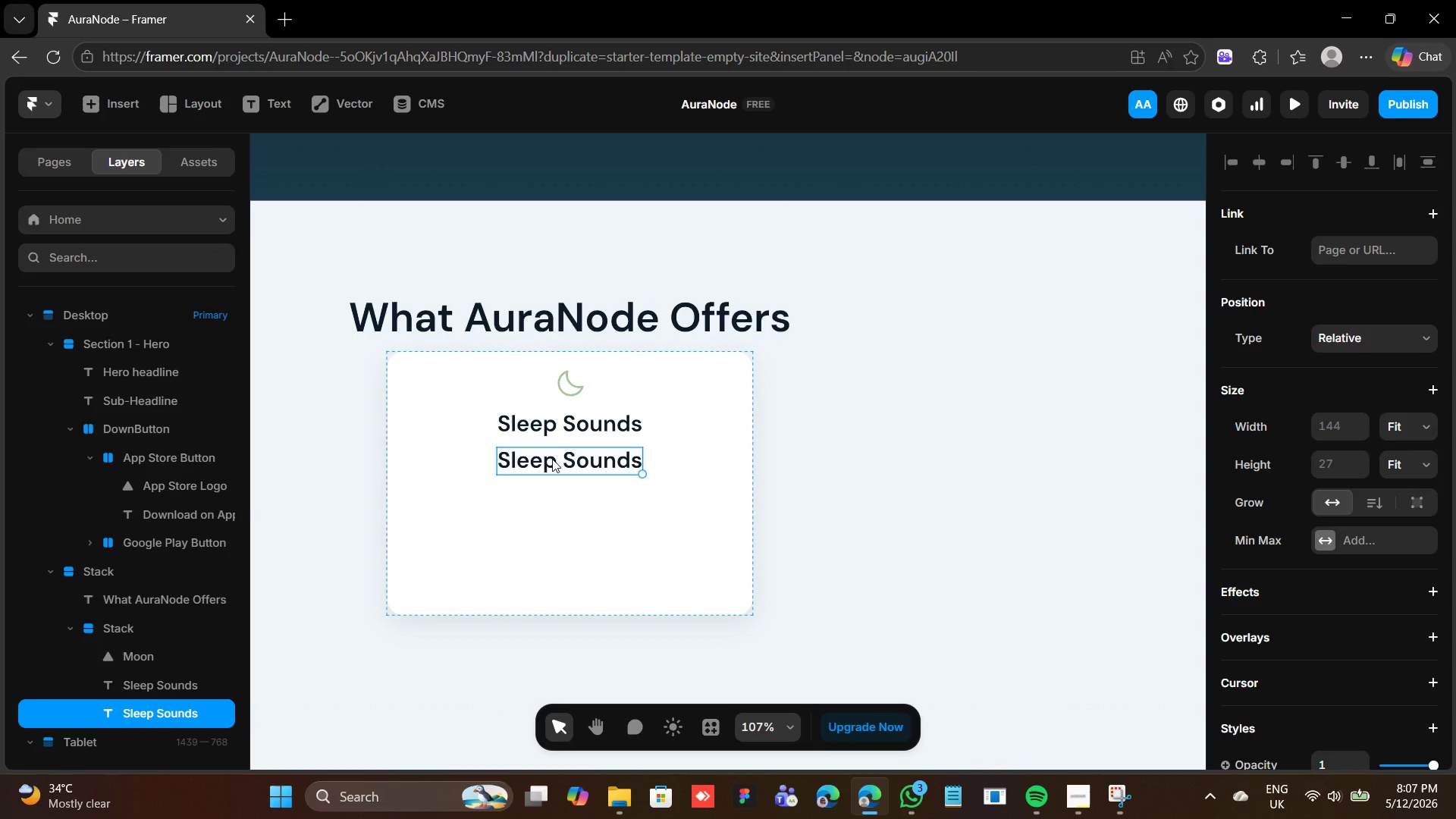 
double_click([552, 459])
 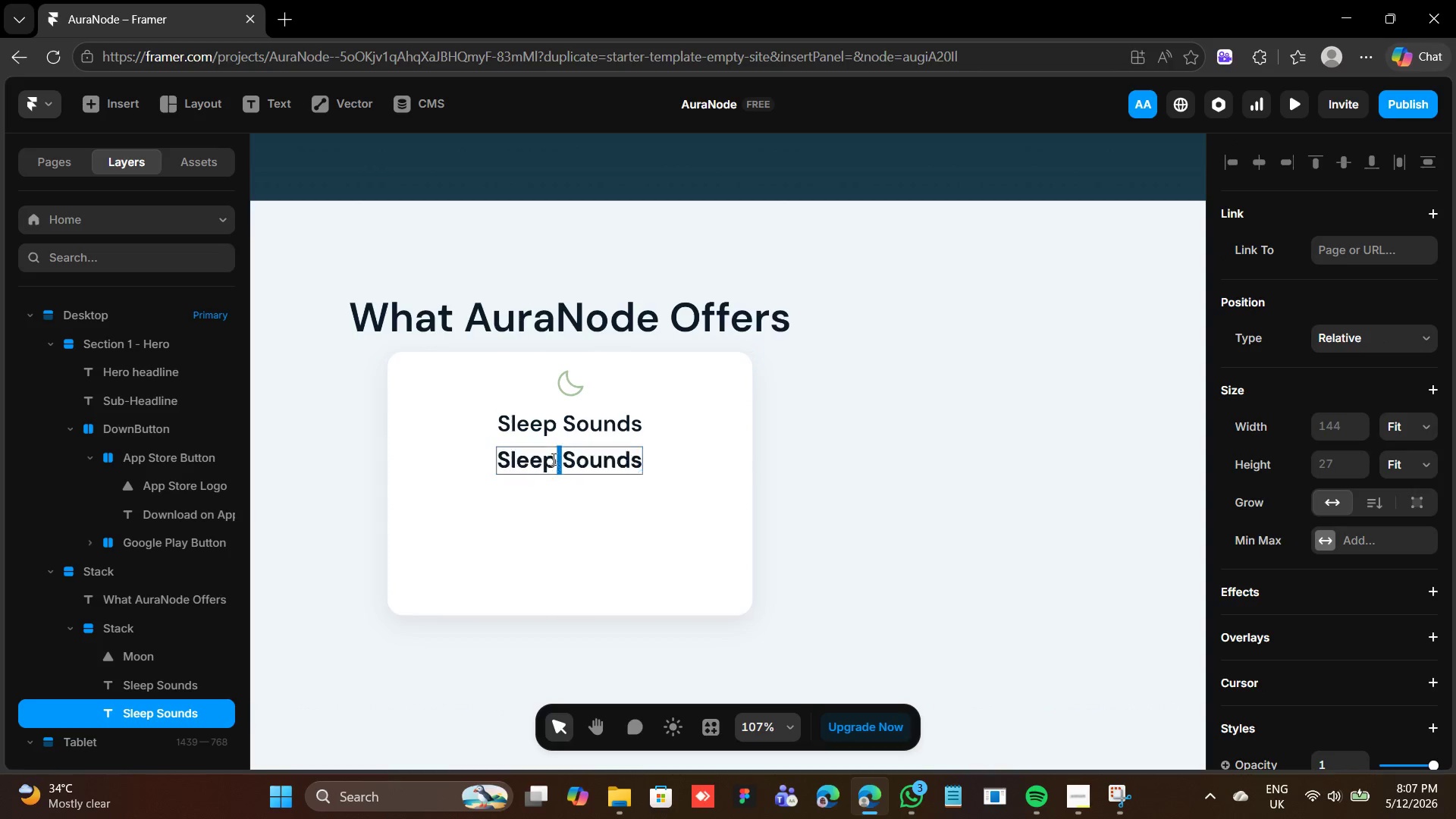 
triple_click([552, 459])
 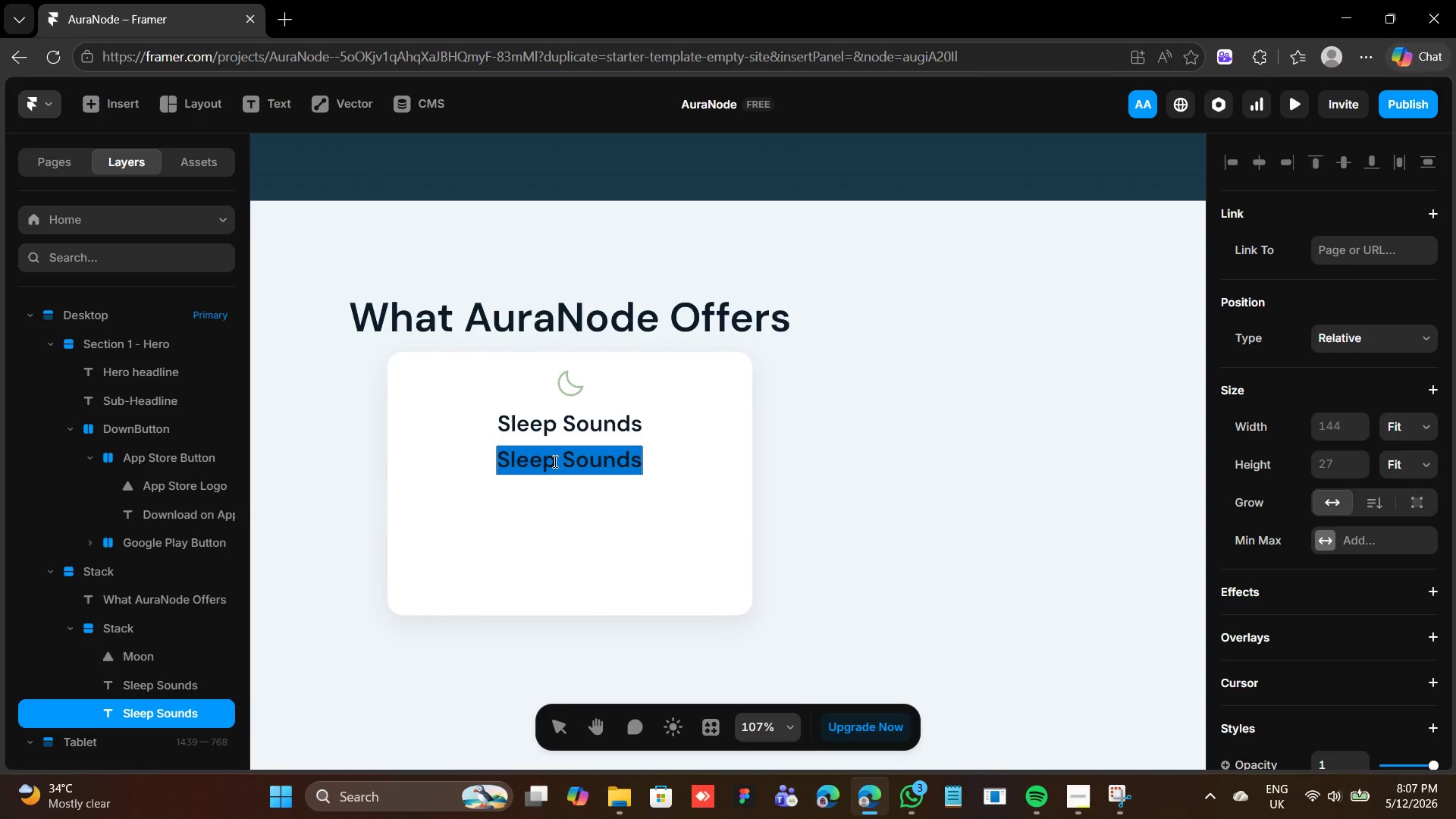 
wait(13.39)
 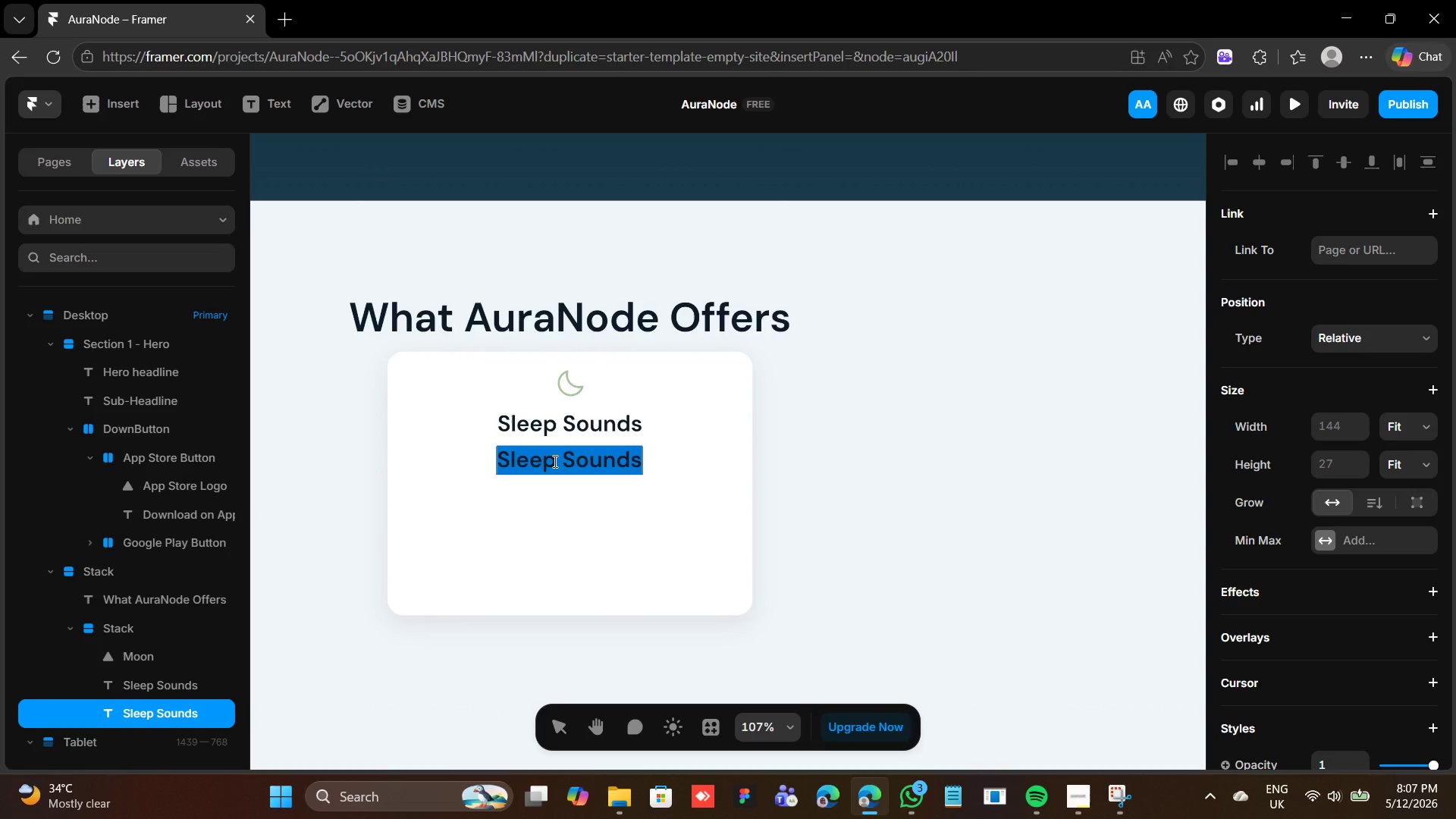 
type(Curated soundscapes)
 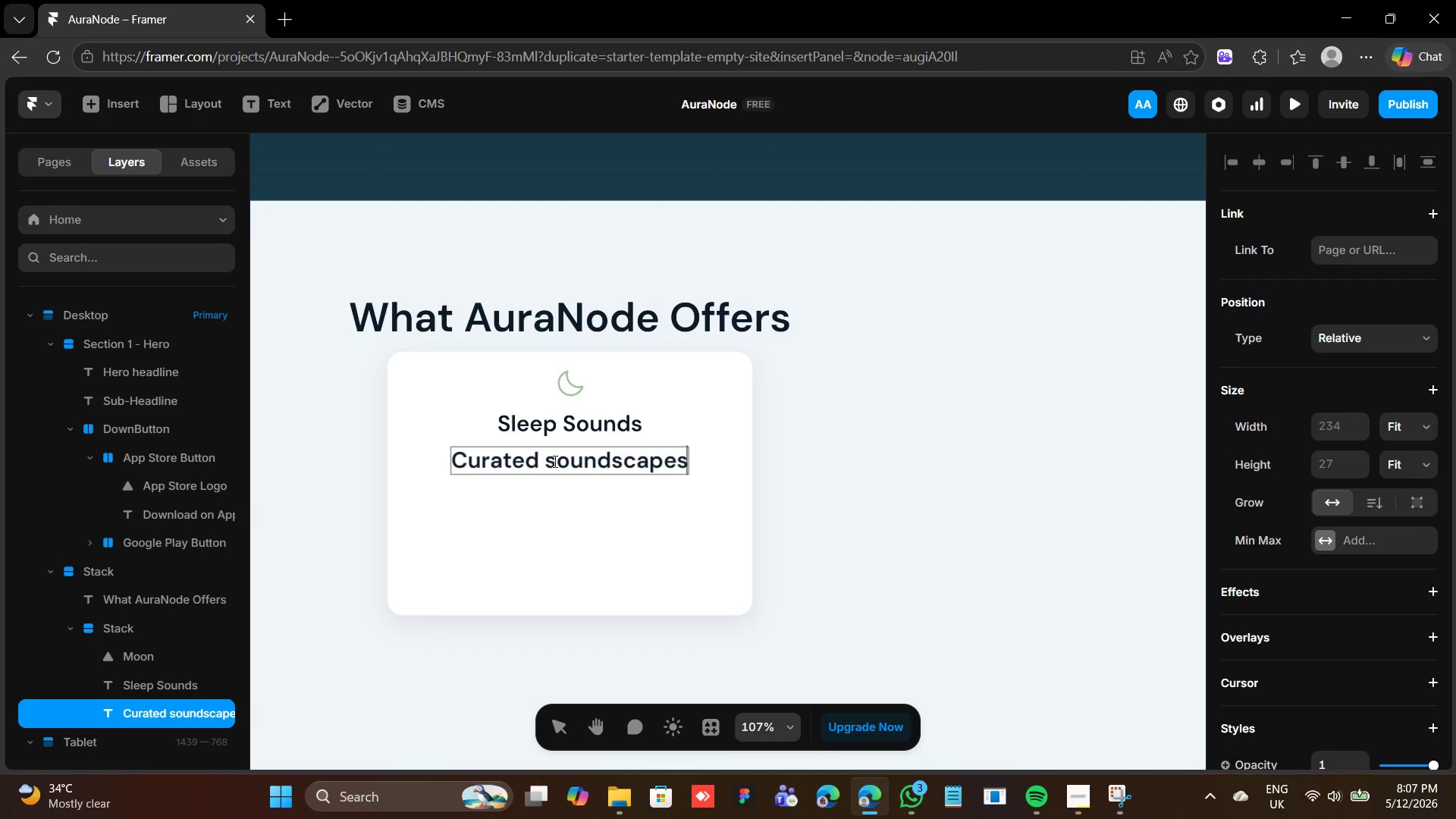 
type( engineered)
 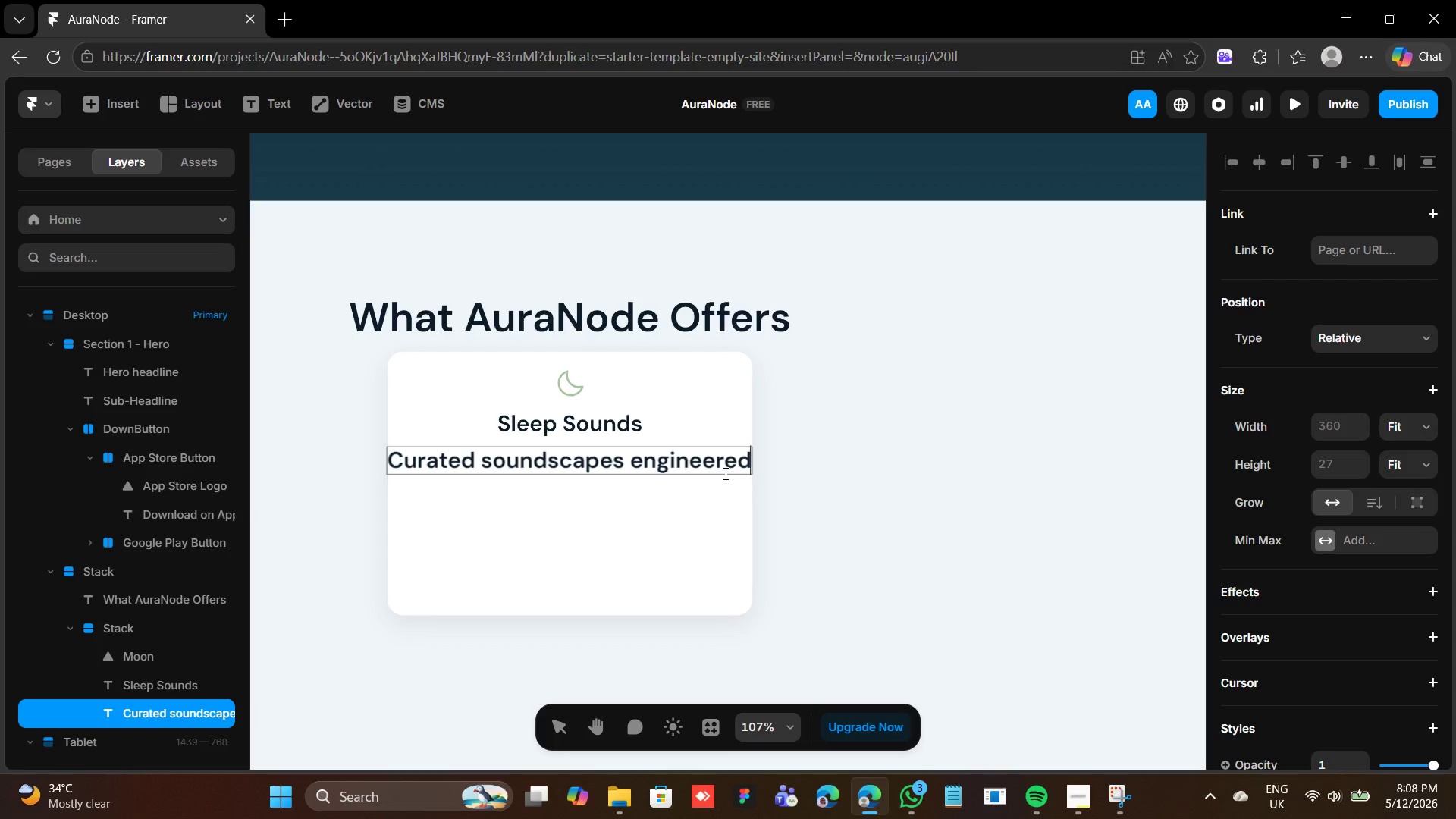 
wait(36.88)
 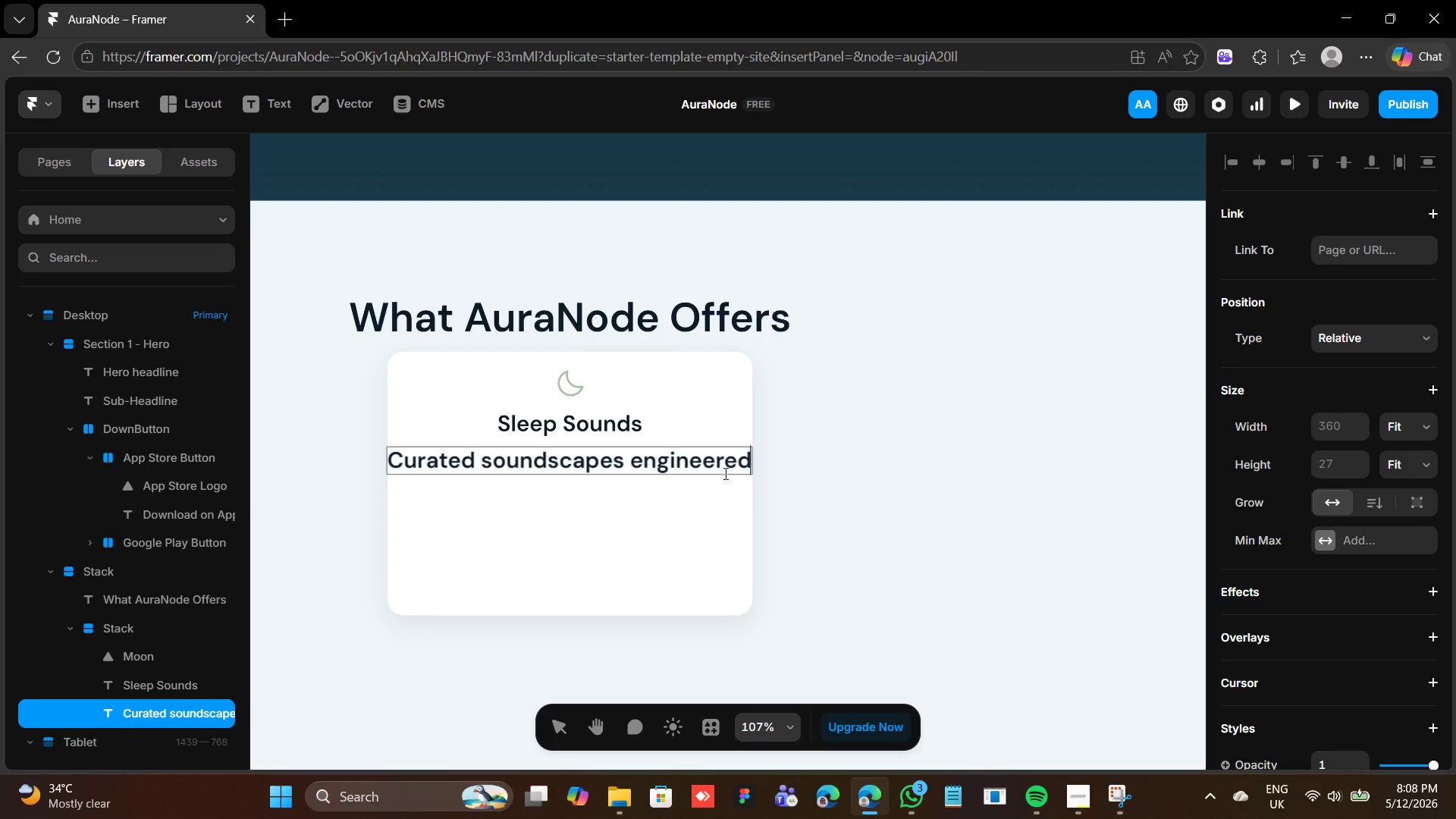 
type( to guide your brain into restorative delta-wave sleep.)
 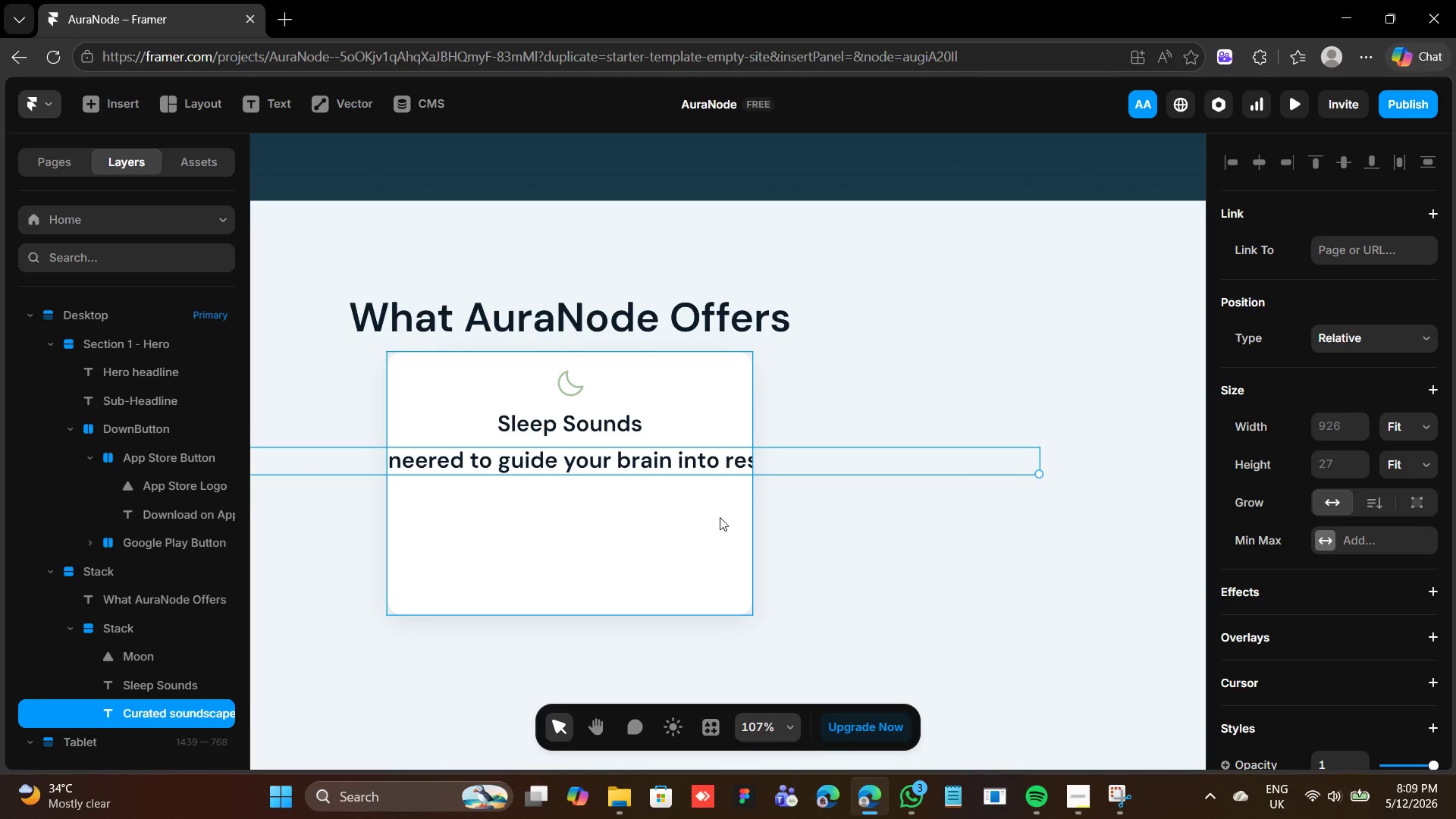 
scroll: coordinate [1336, 501], scroll_direction: down, amount: 6.0
 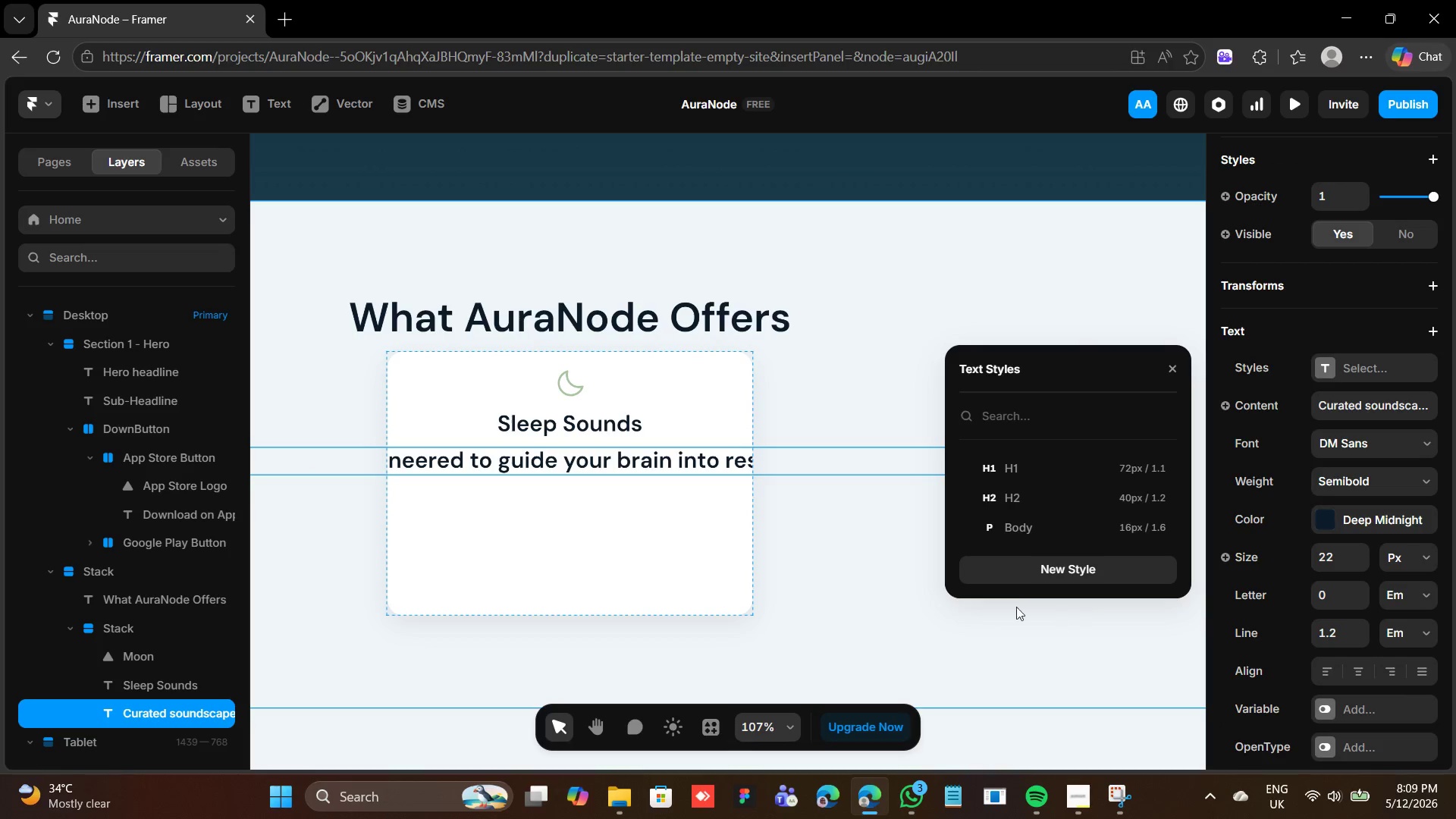 
left_click([1017, 533])
 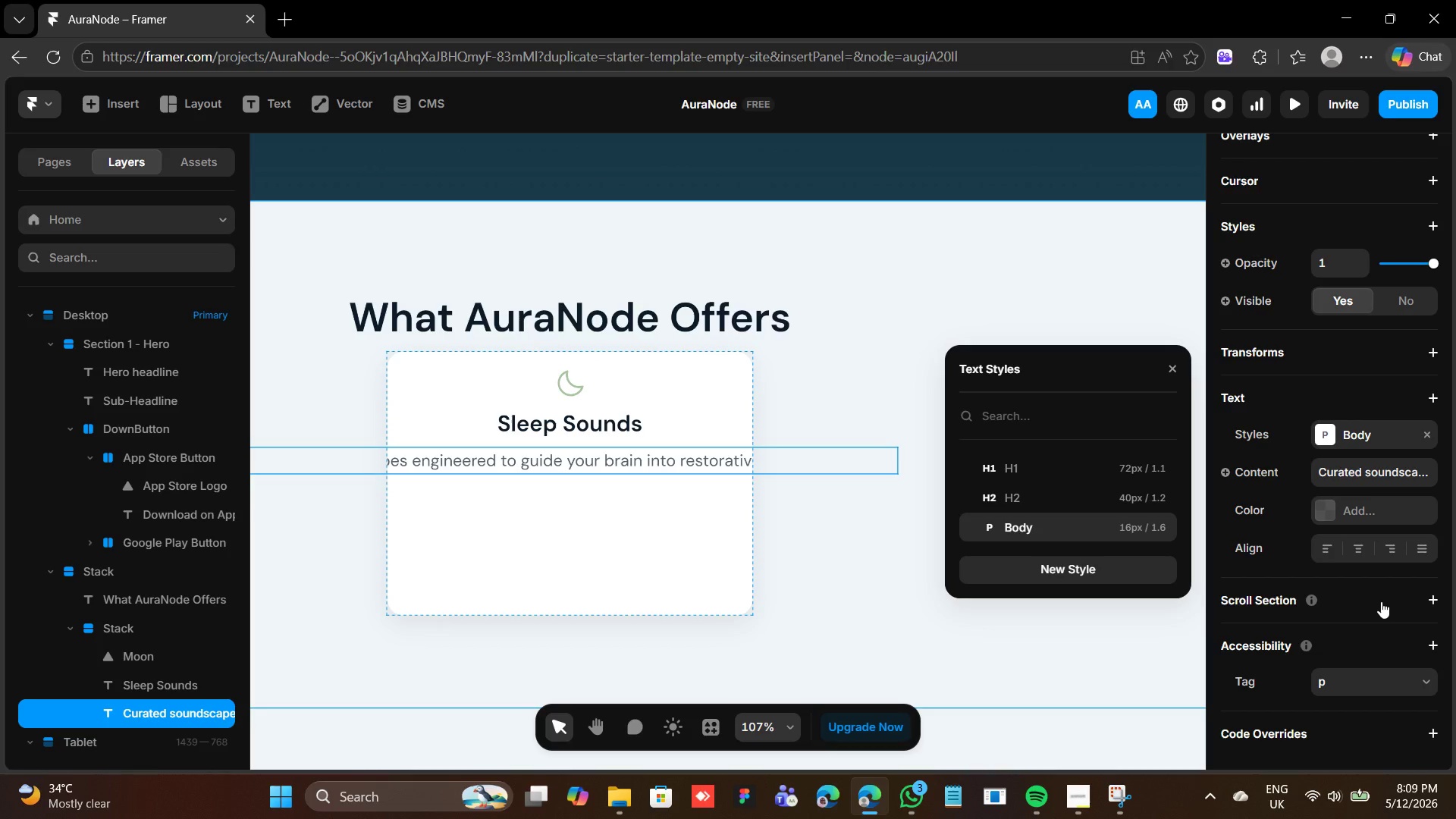 
left_click([1424, 438])
 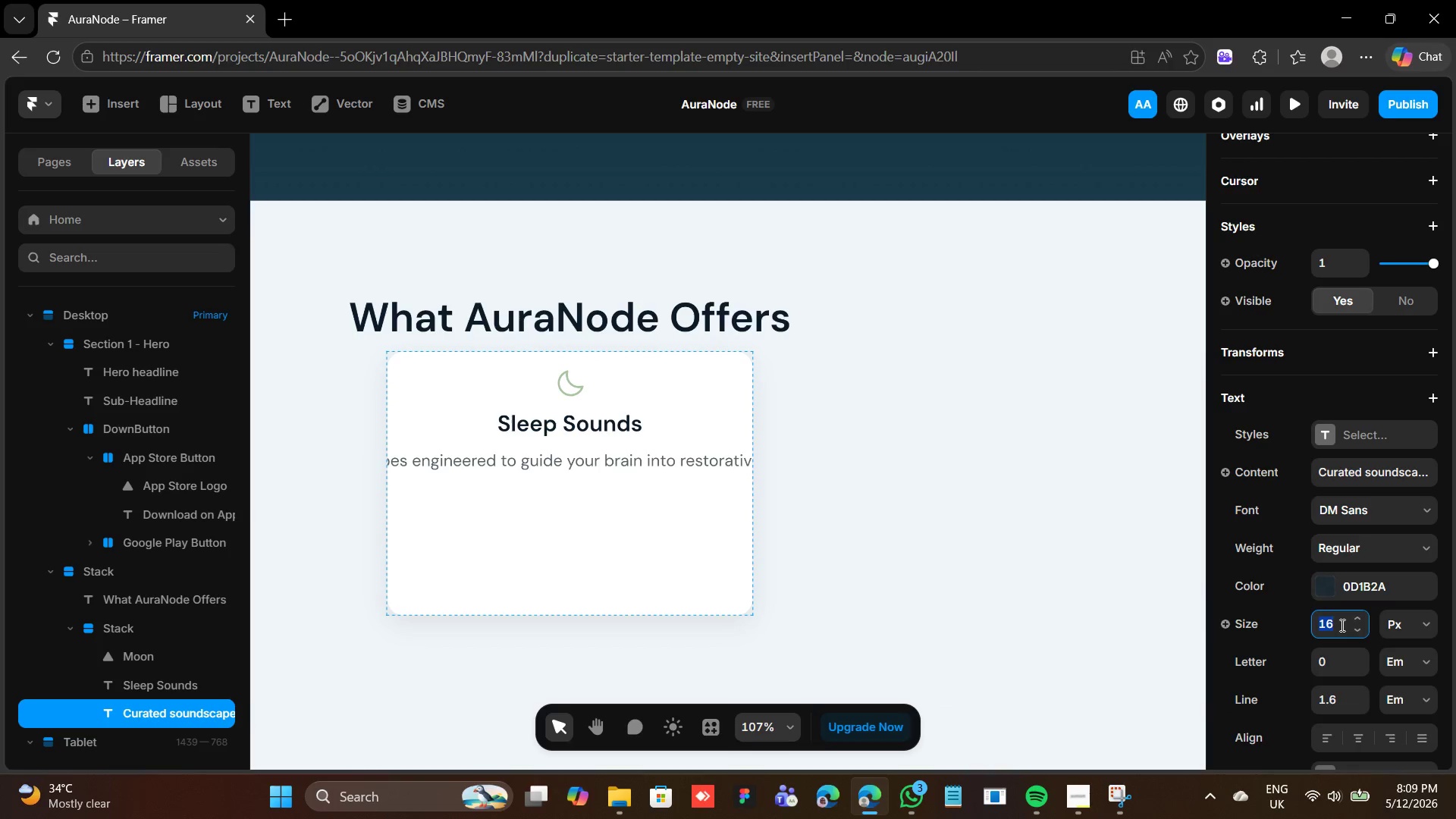 
type(15)
 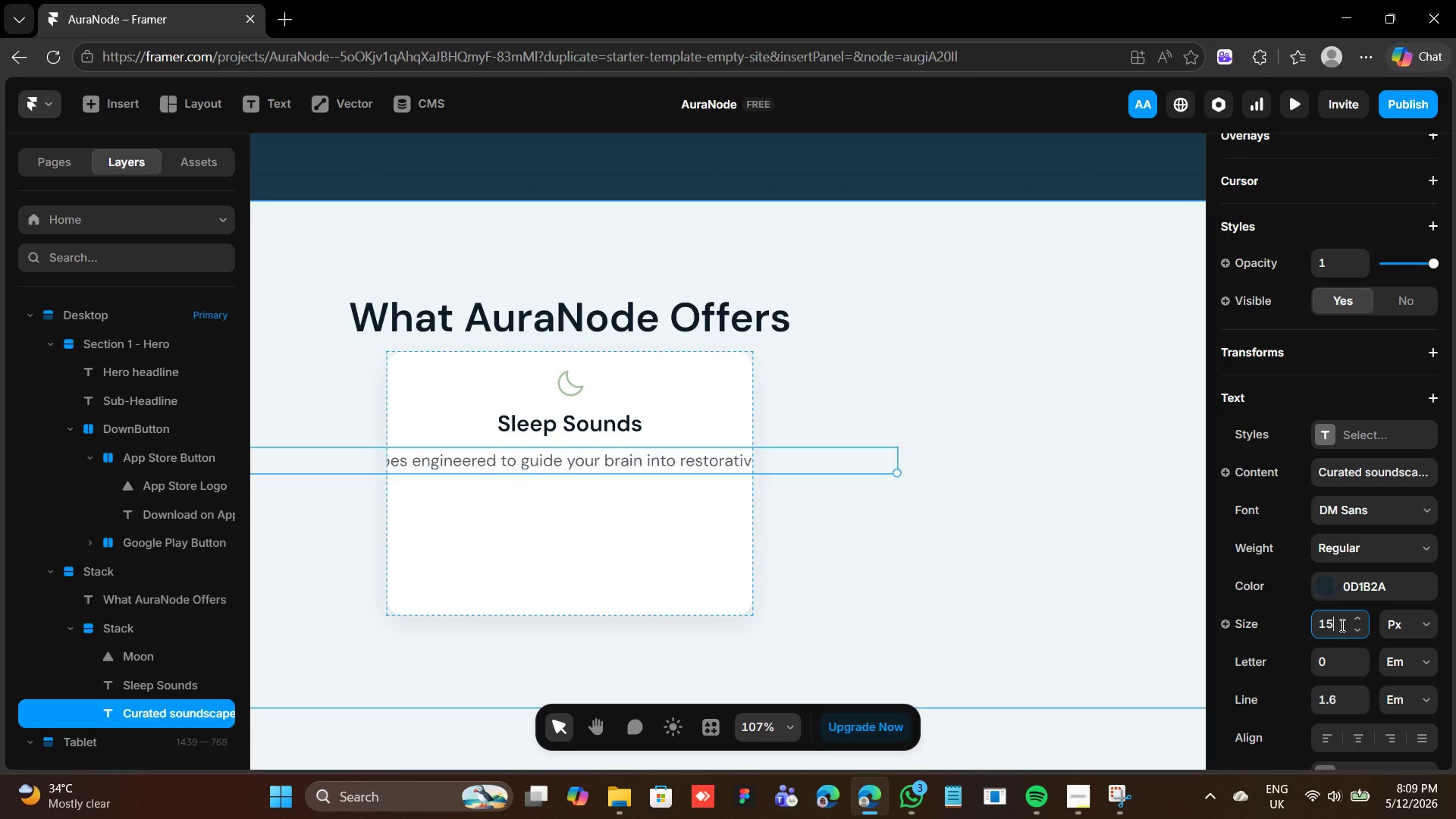 
key(Enter)
 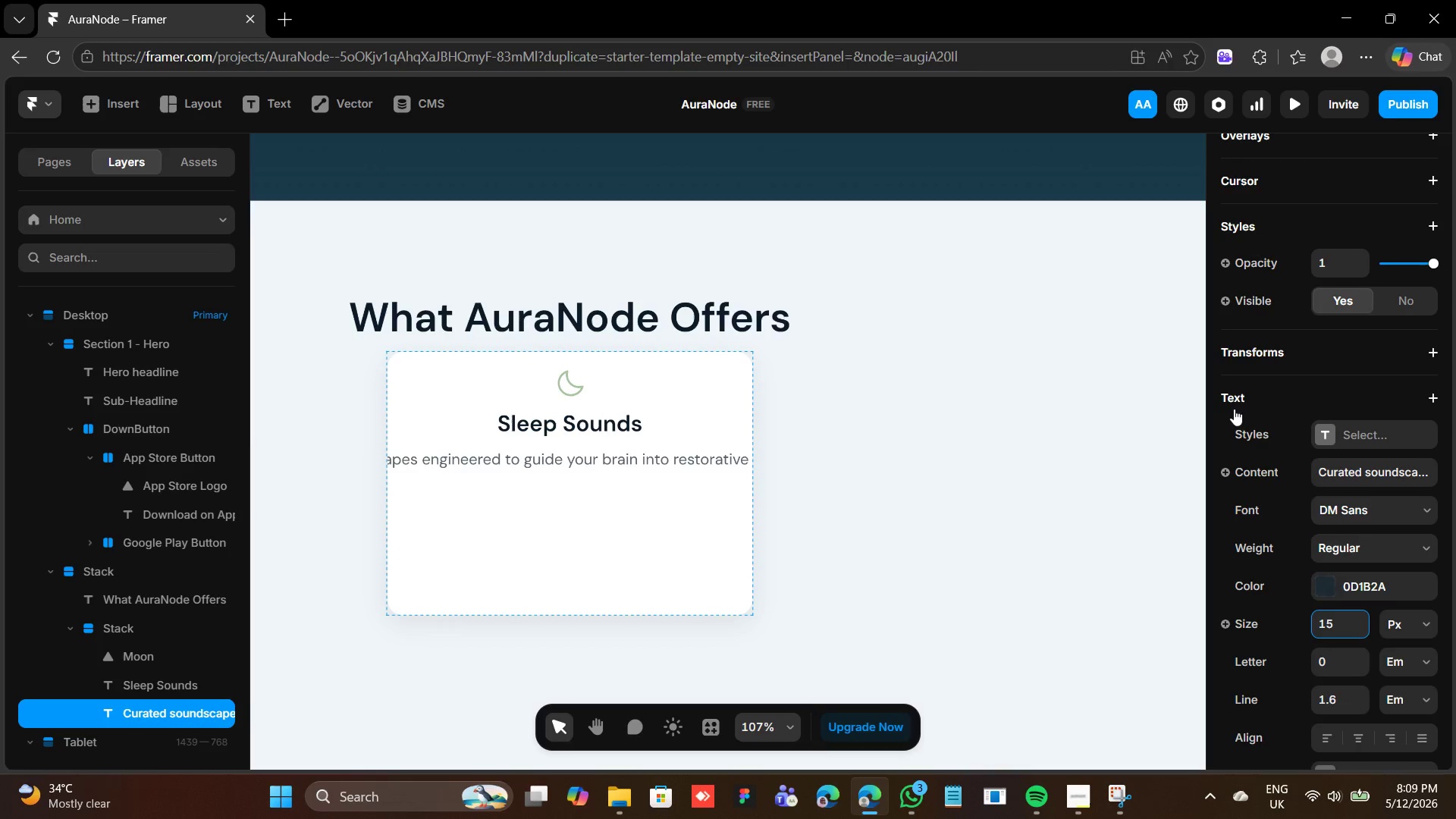 
scroll: coordinate [1229, 334], scroll_direction: up, amount: 15.0
 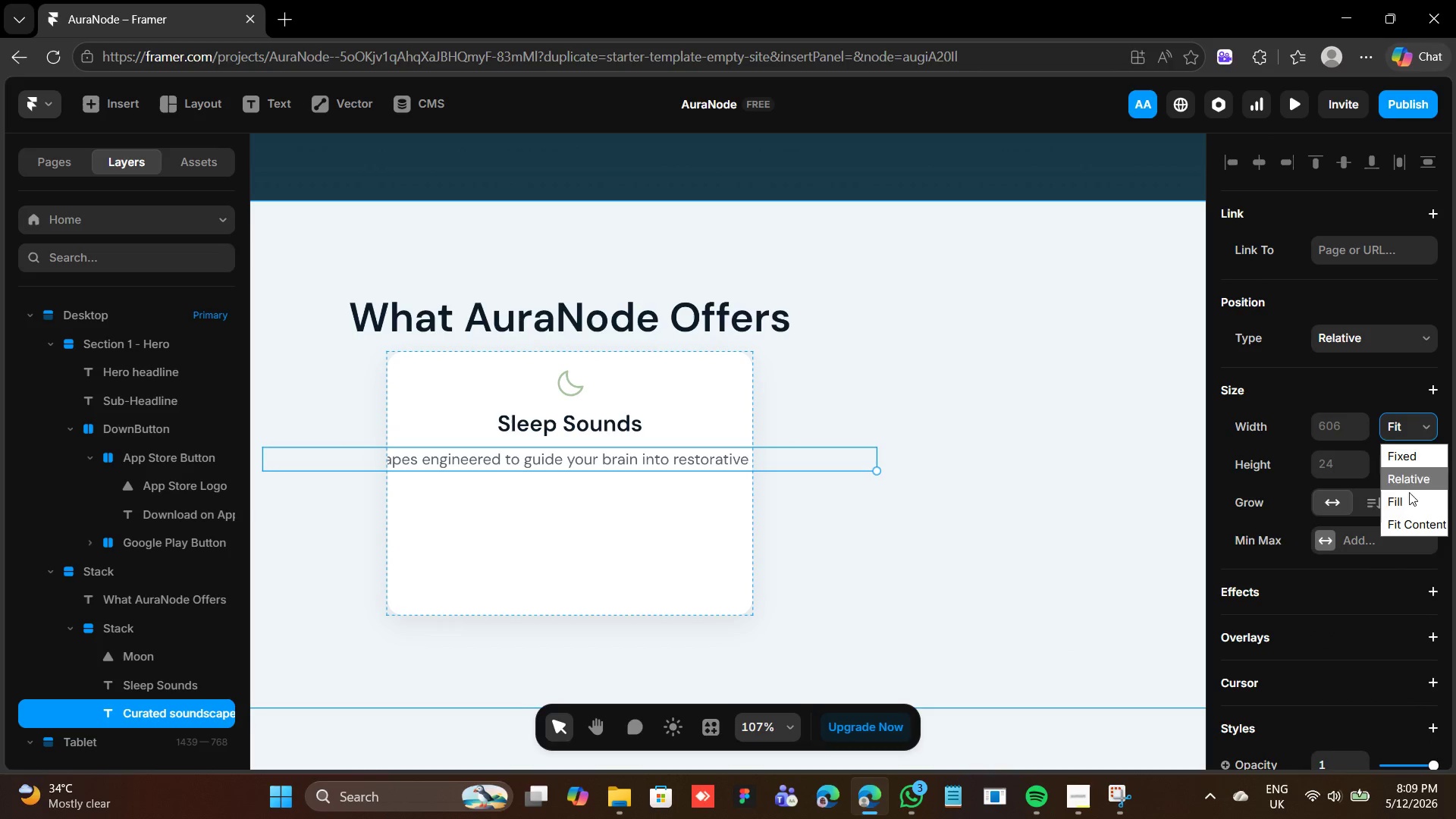 
left_click([1410, 501])
 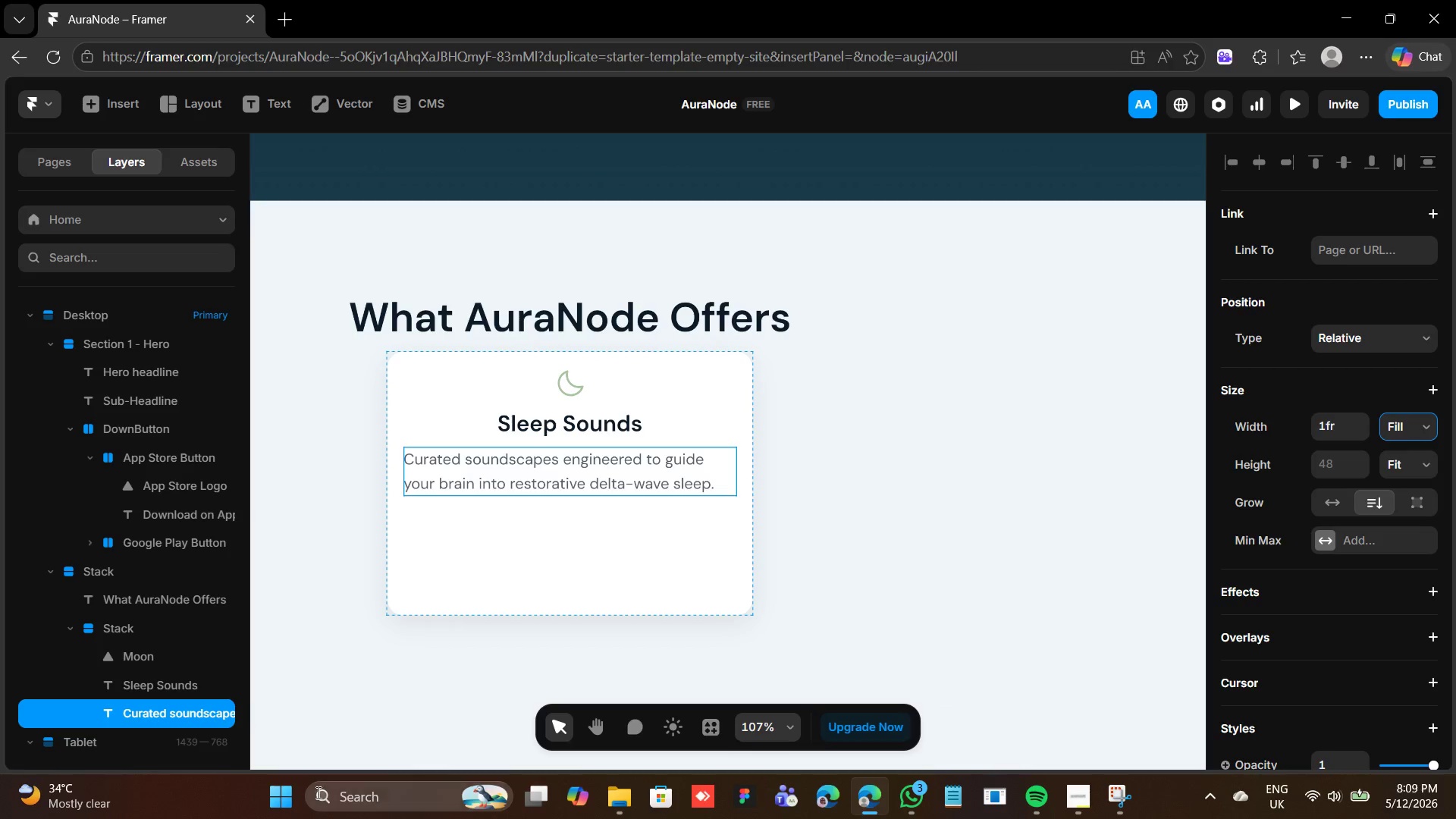 
wait(7.28)
 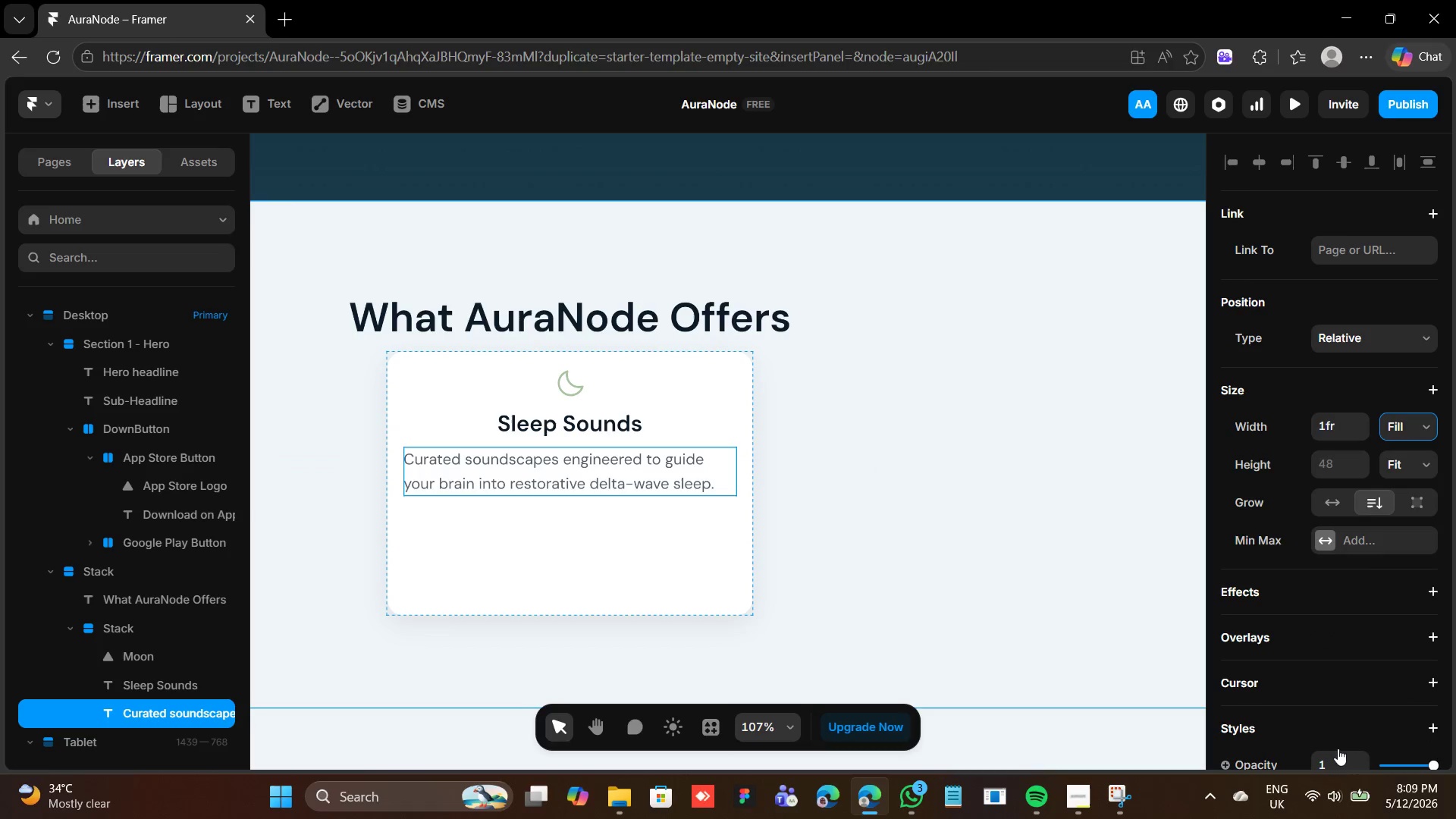 
double_click([121, 628])
 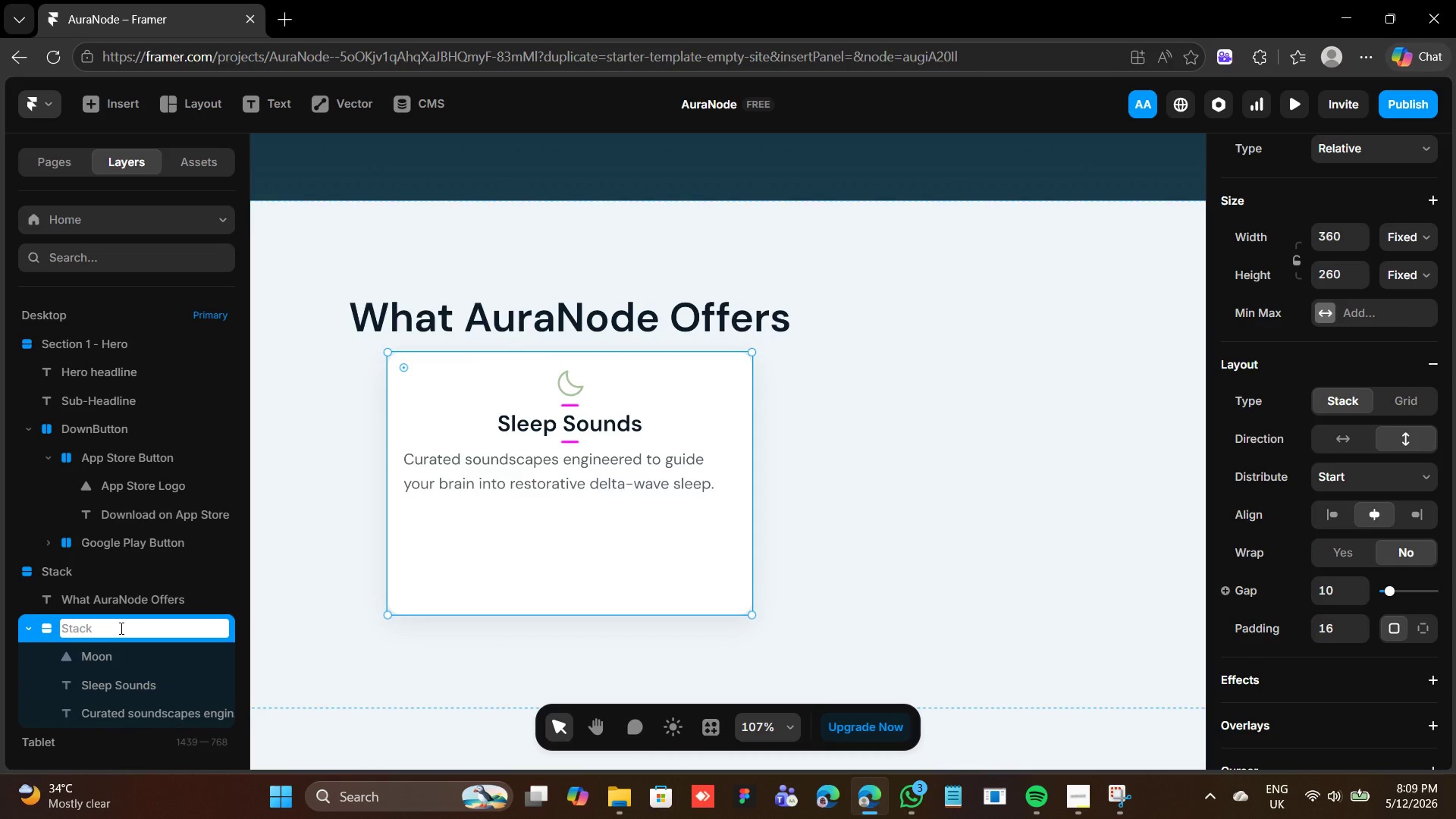 
type(Card - Sleep Sounds)
 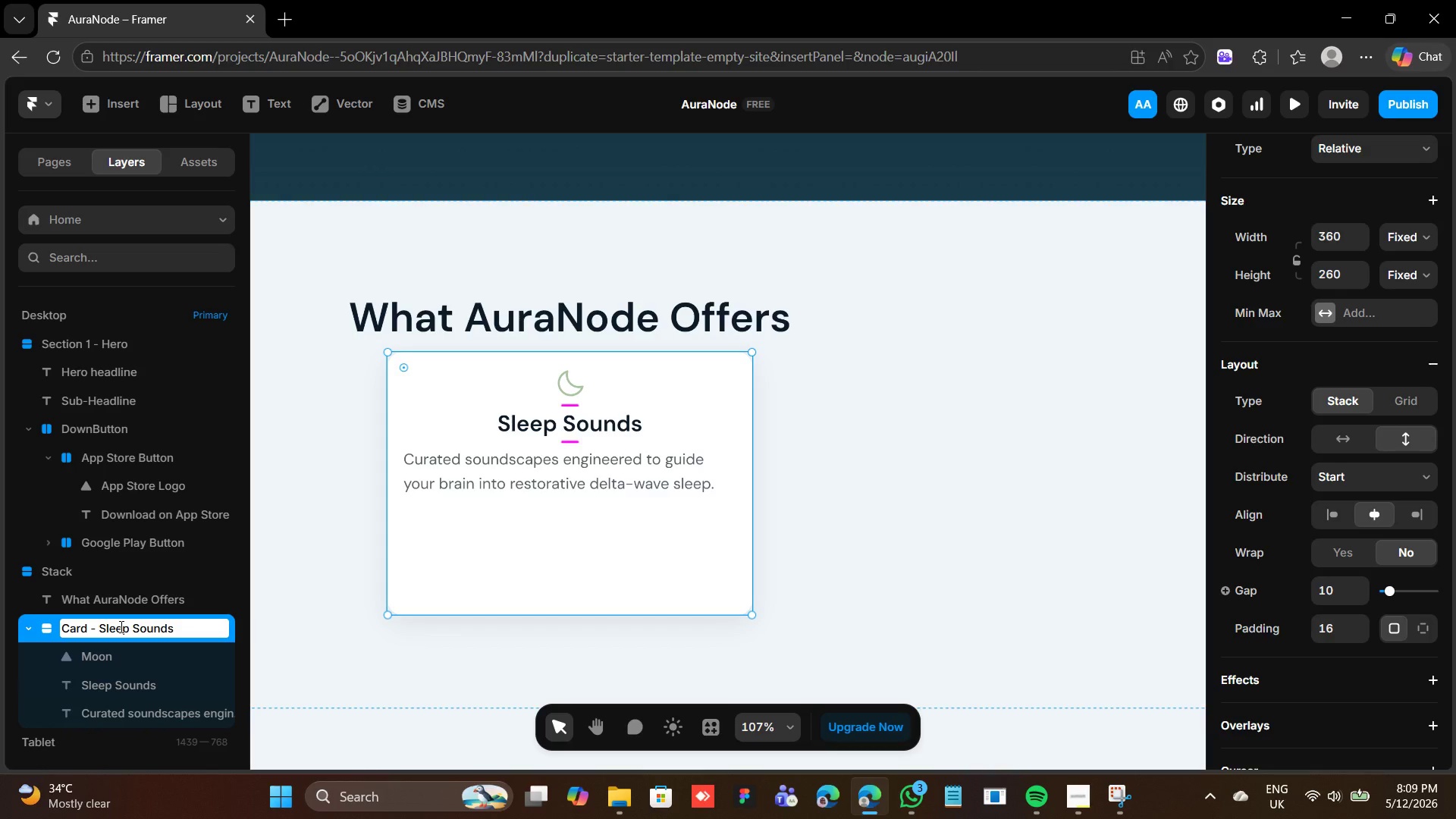 
wait(5.33)
 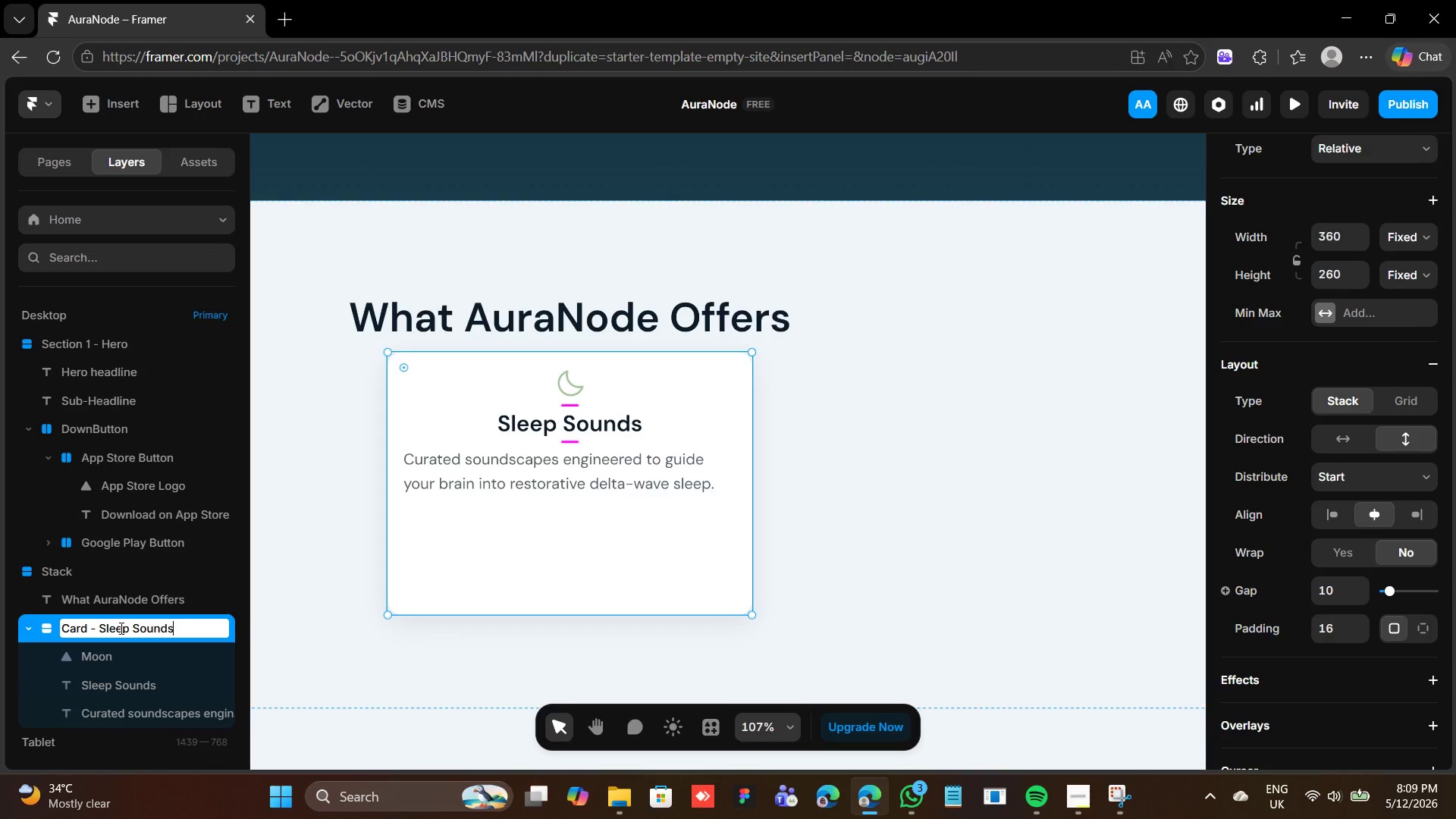 
left_click([617, 552])
 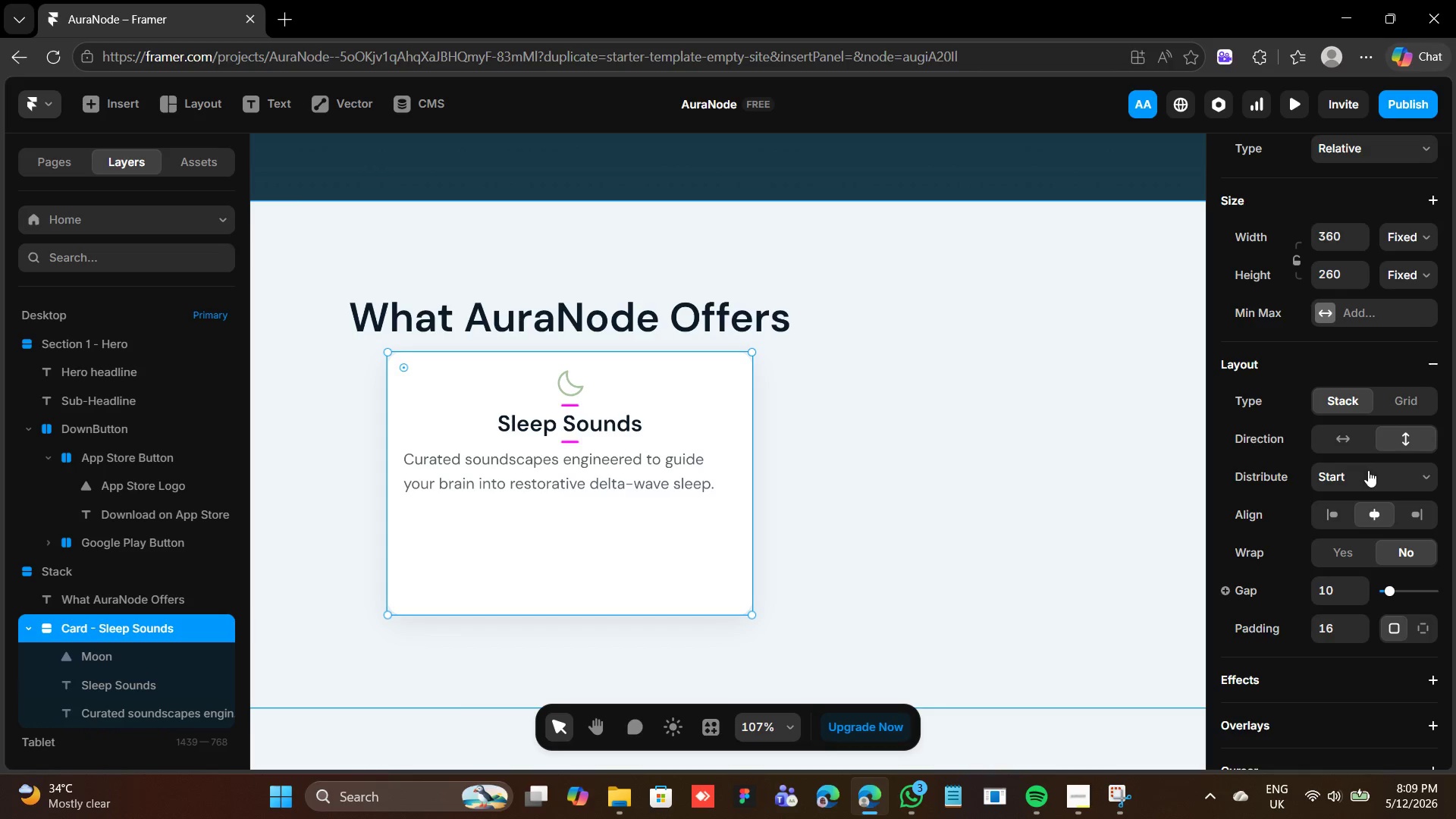 
left_click([1370, 475])
 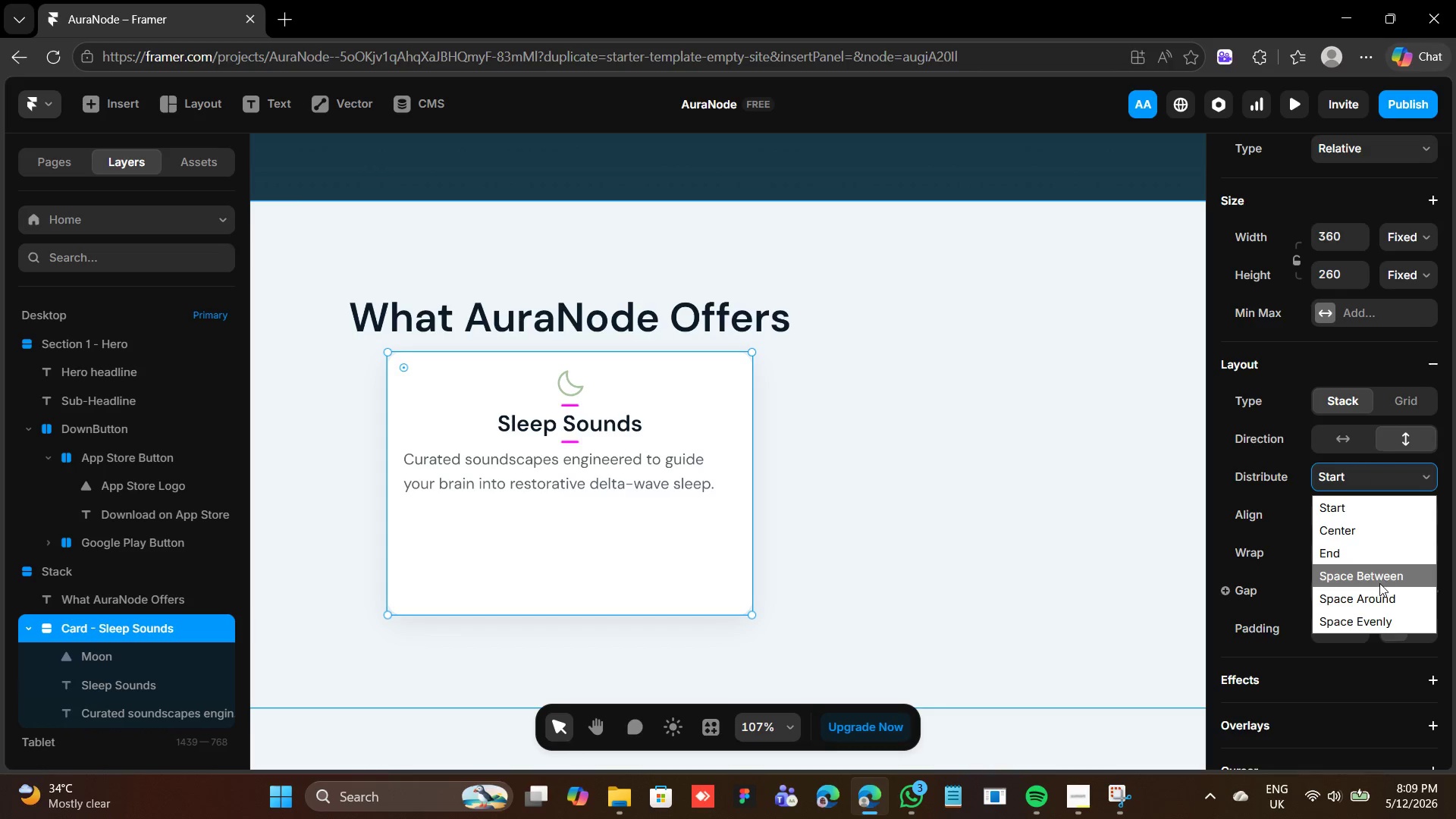 
left_click([1379, 582])
 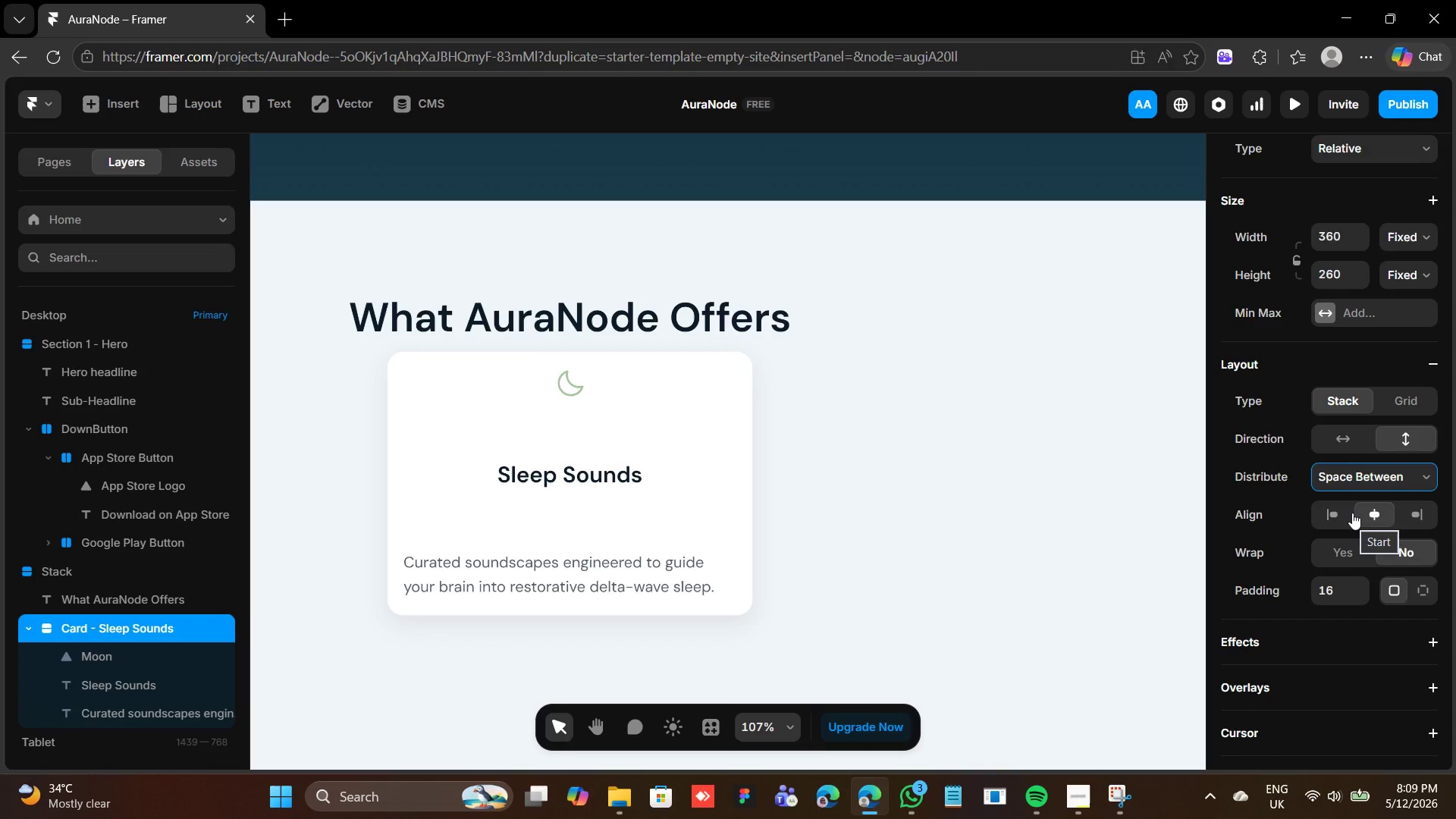 
key(Control+Z)
 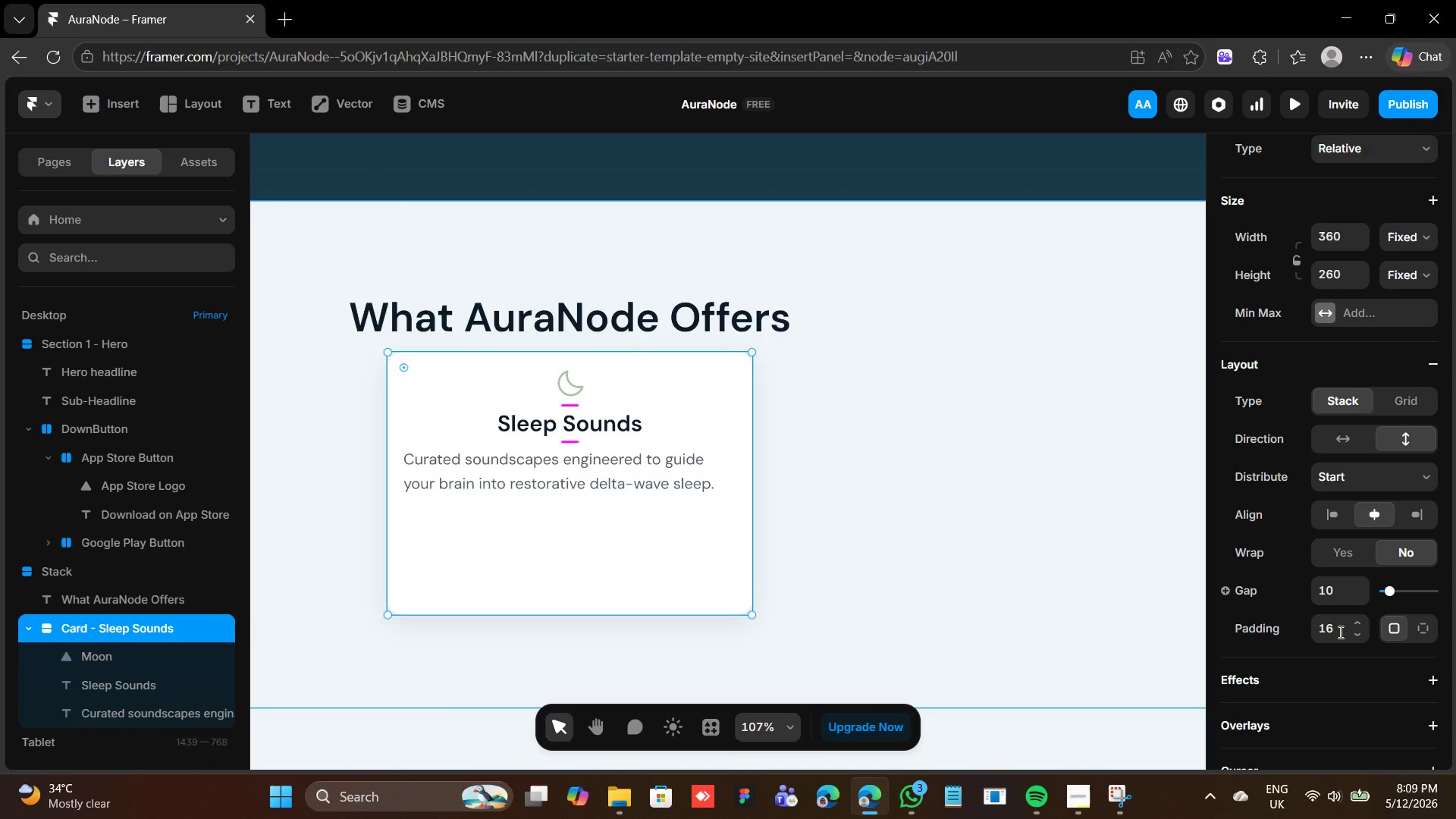 
type(40)
 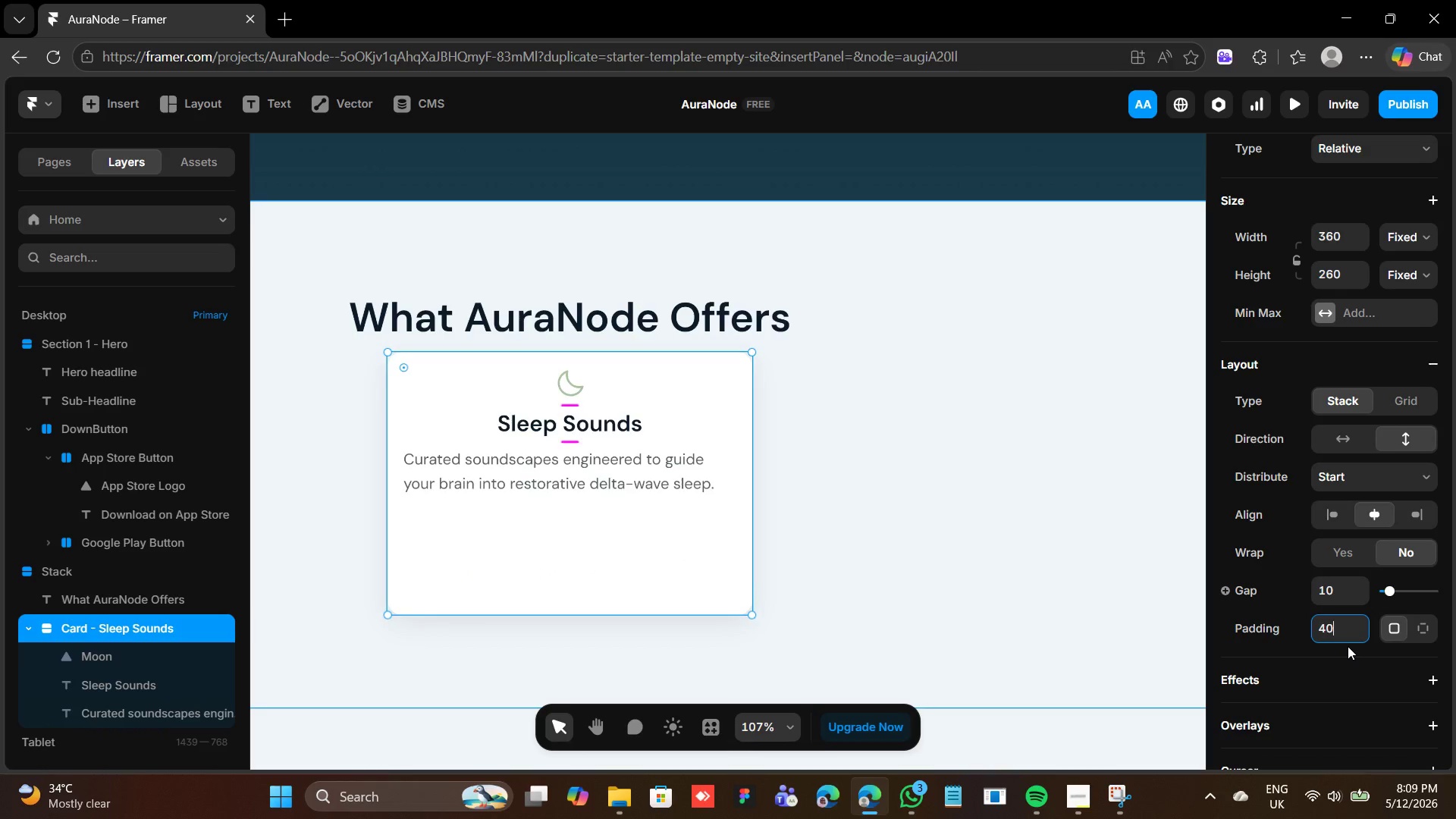 
key(Enter)
 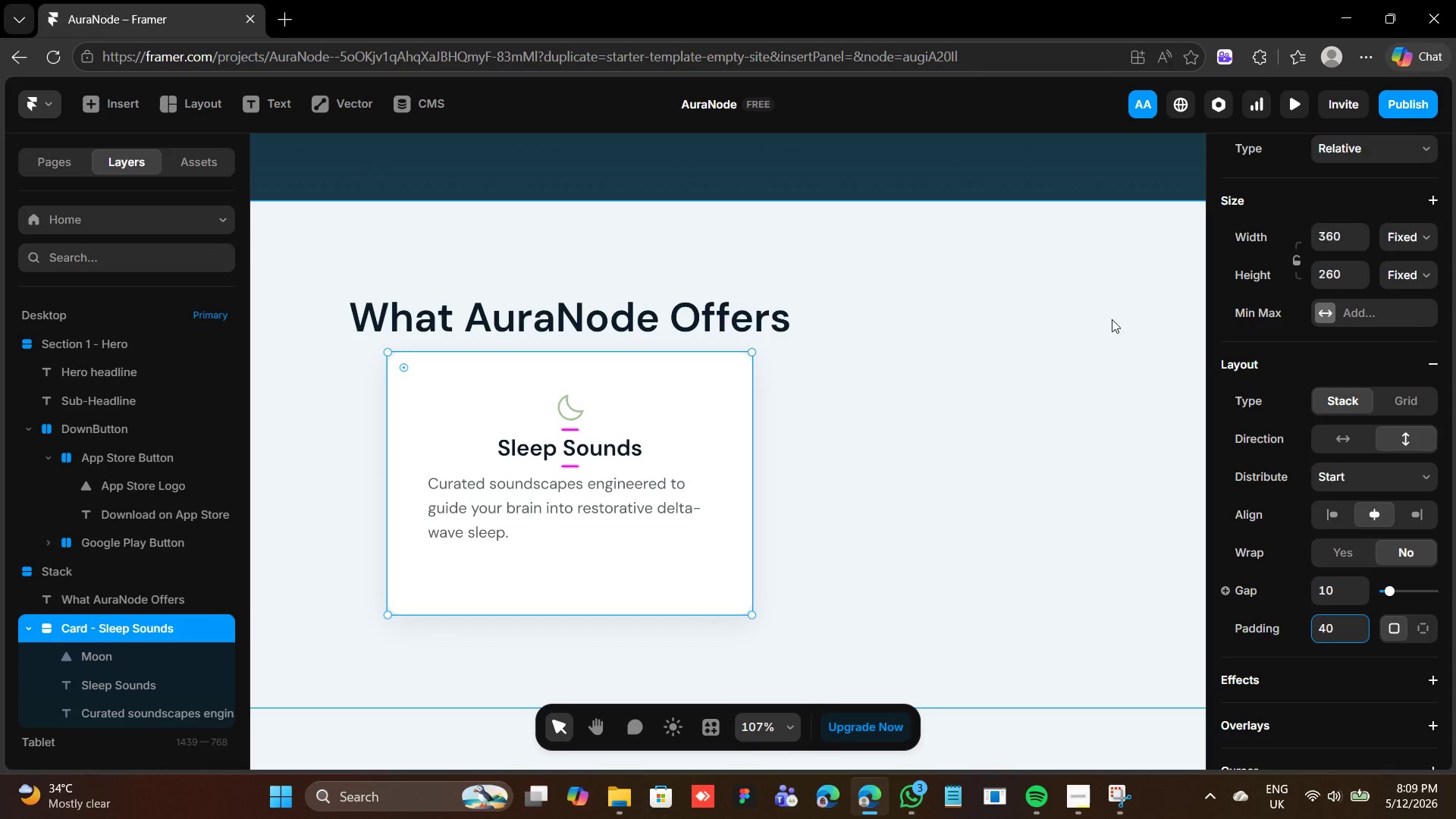 
left_click([1326, 510])
 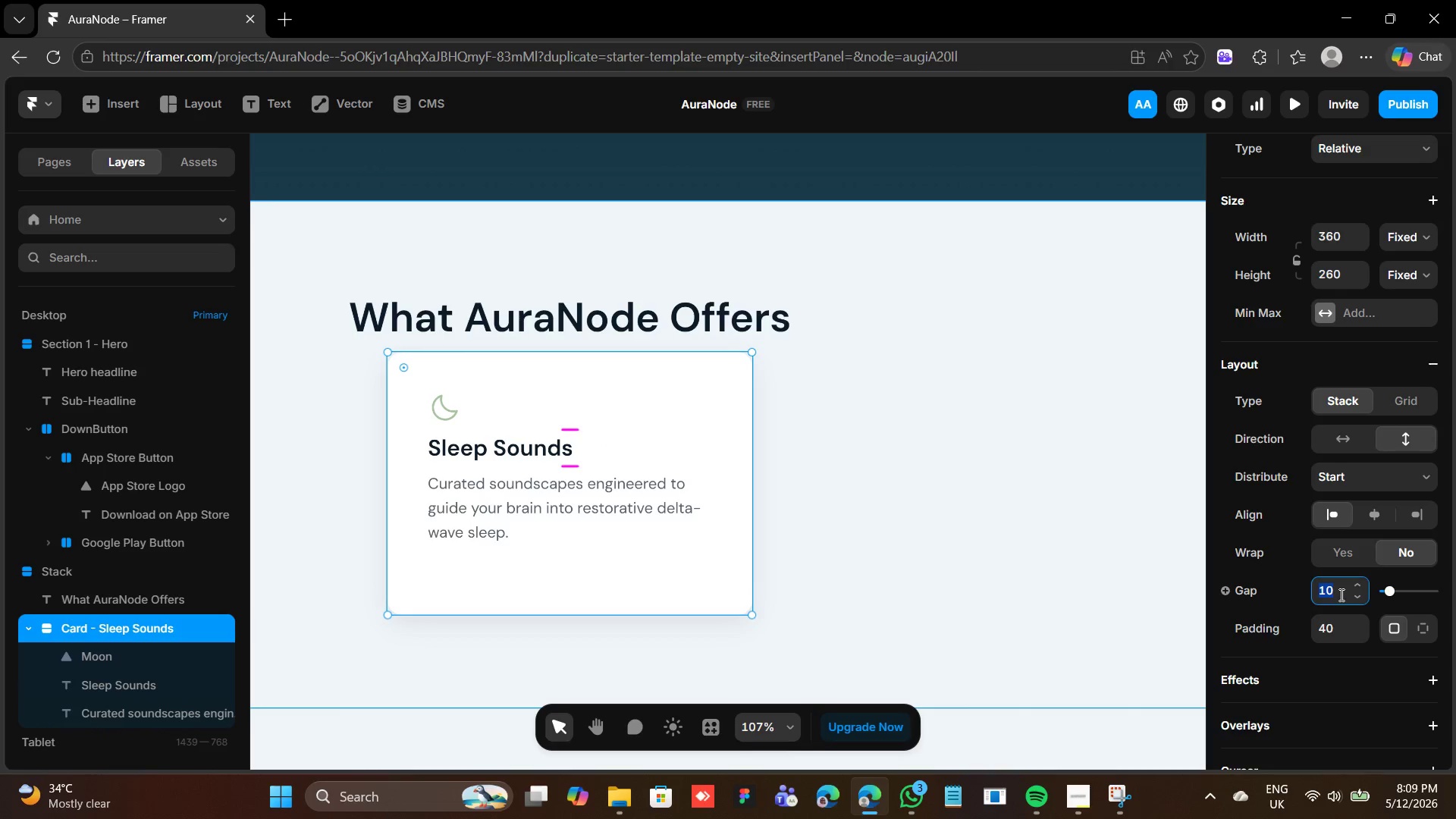 
type(16)
 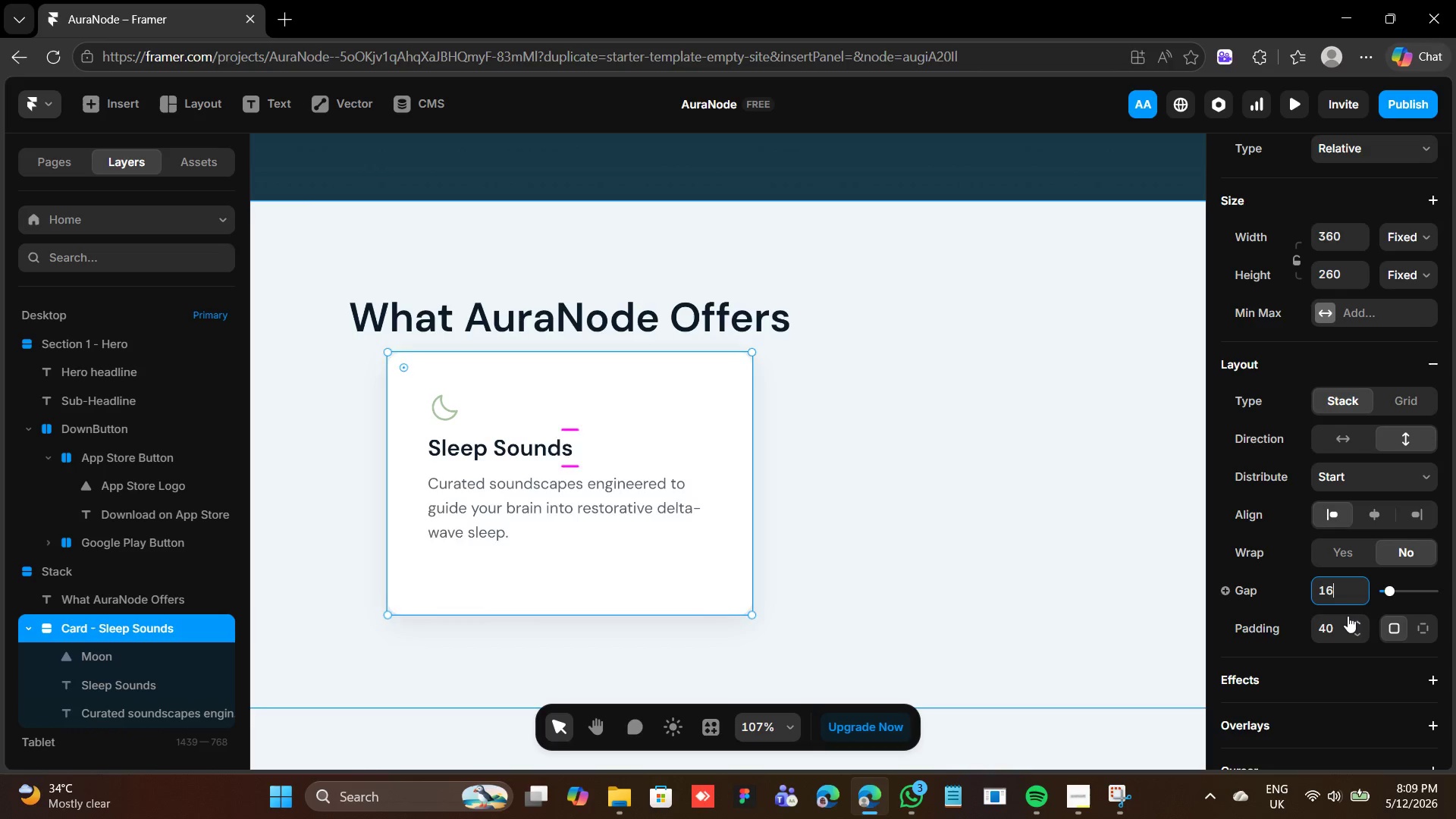 
key(Enter)
 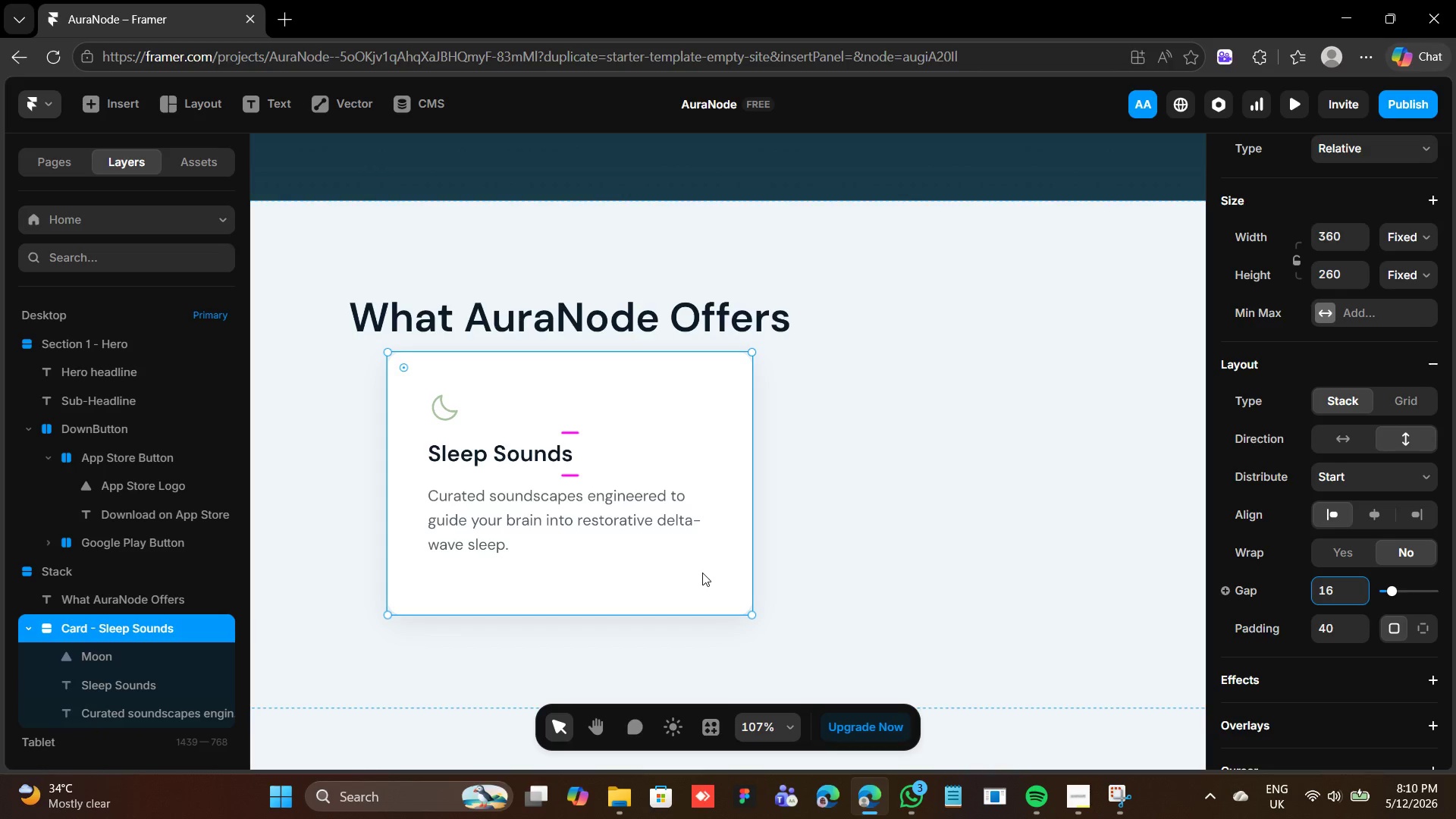 
wait(13.88)
 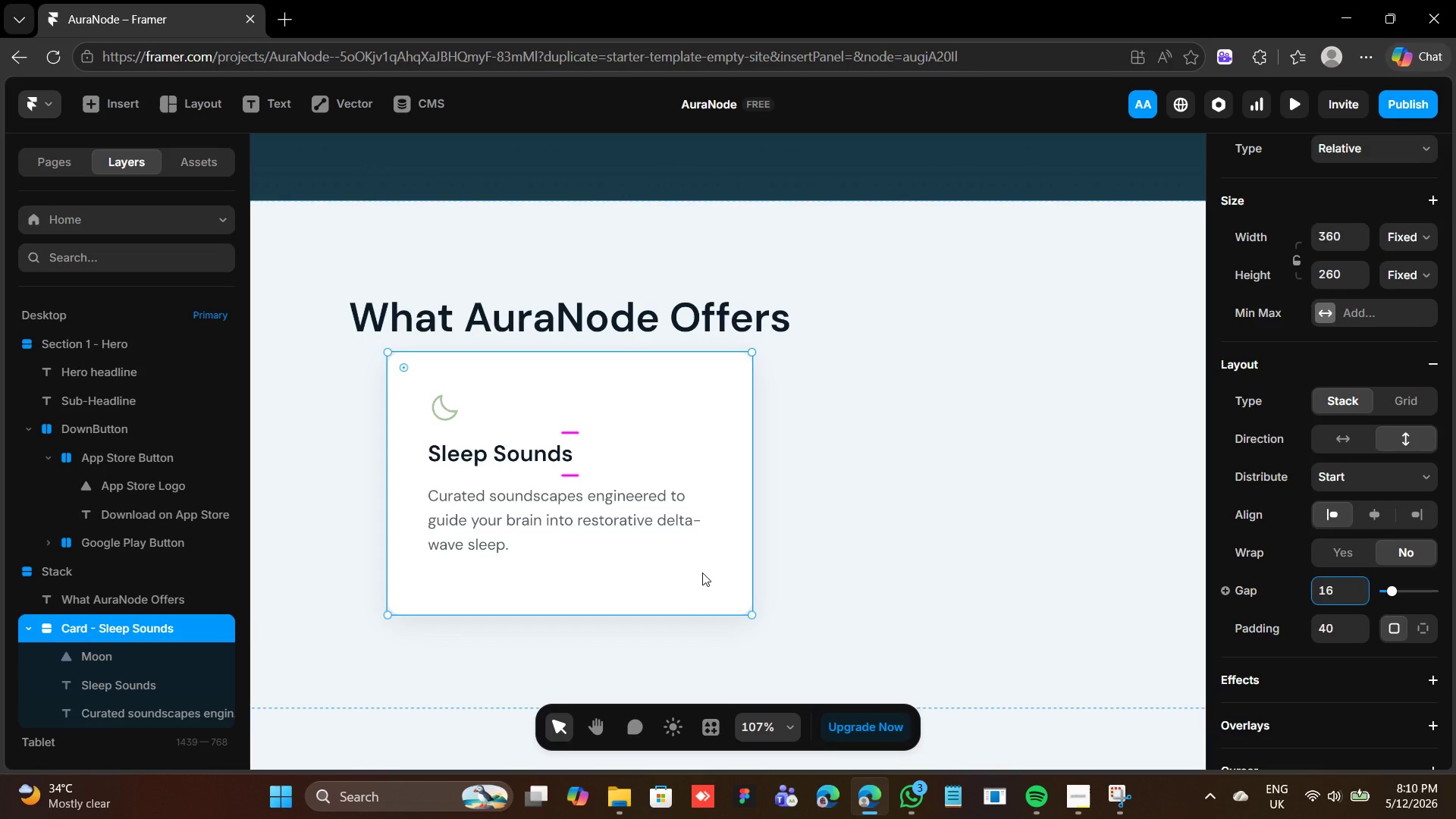 
key(Control+D)
 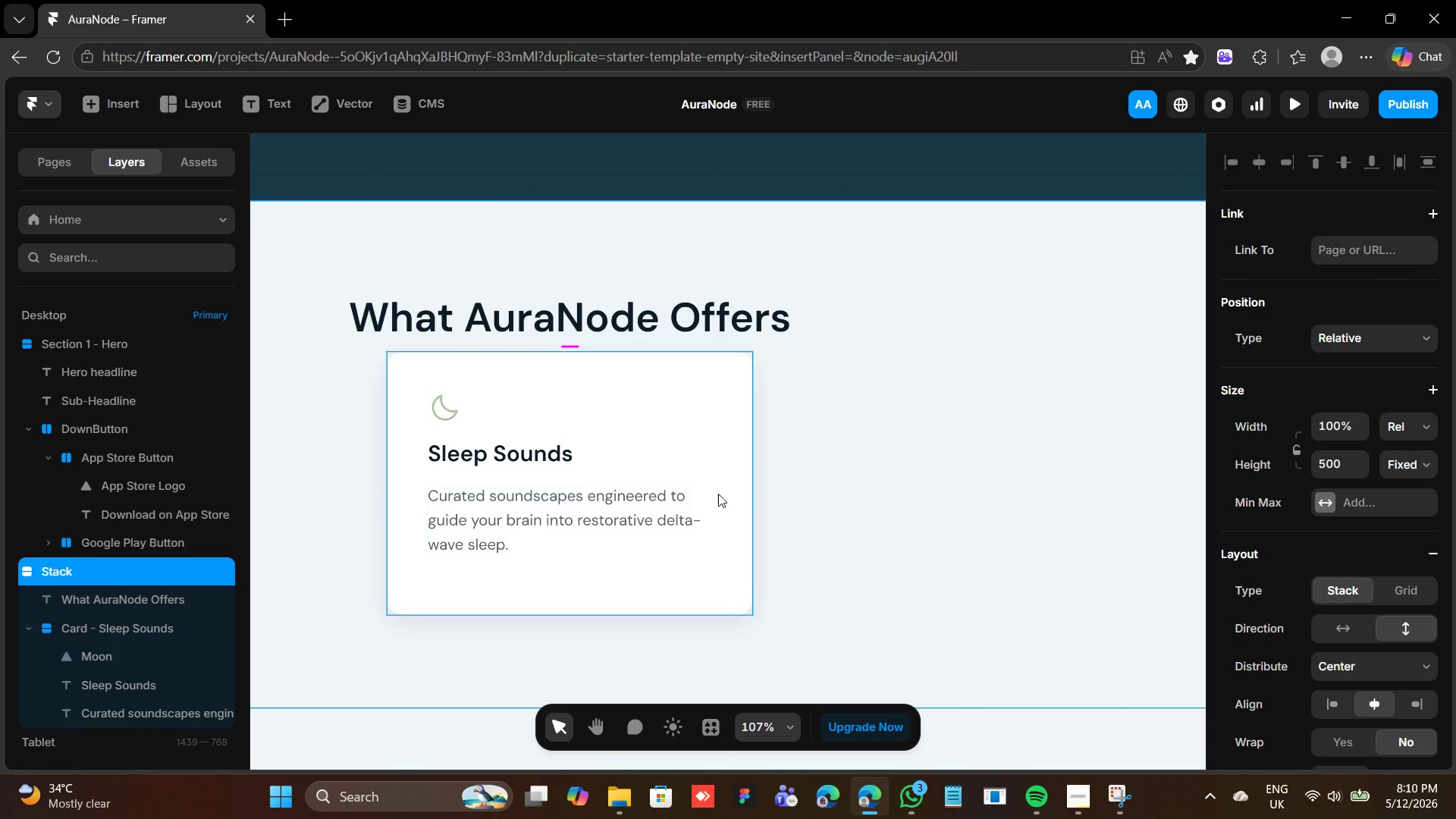 
wait(6.55)
 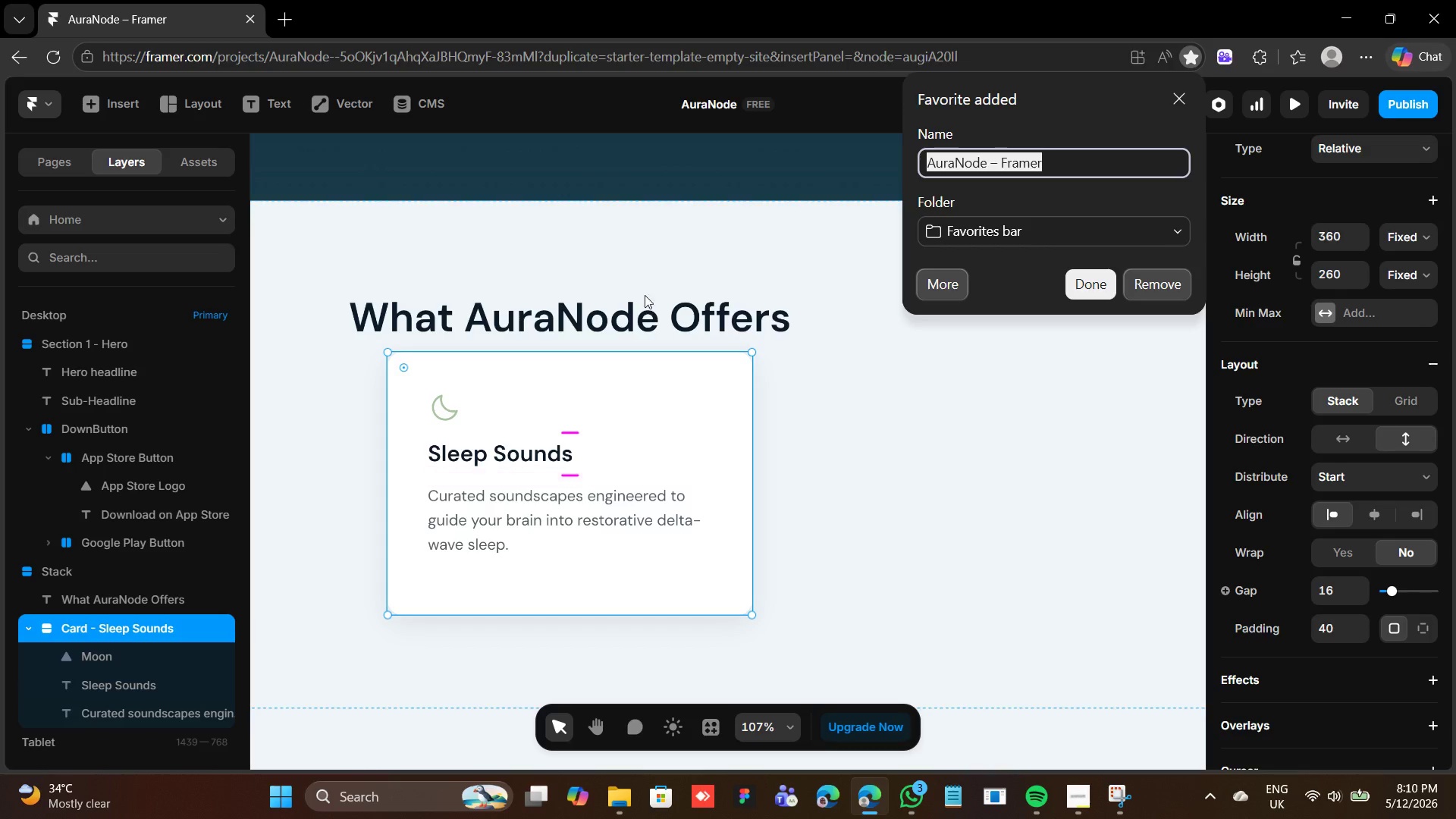 
key(Control+D)
 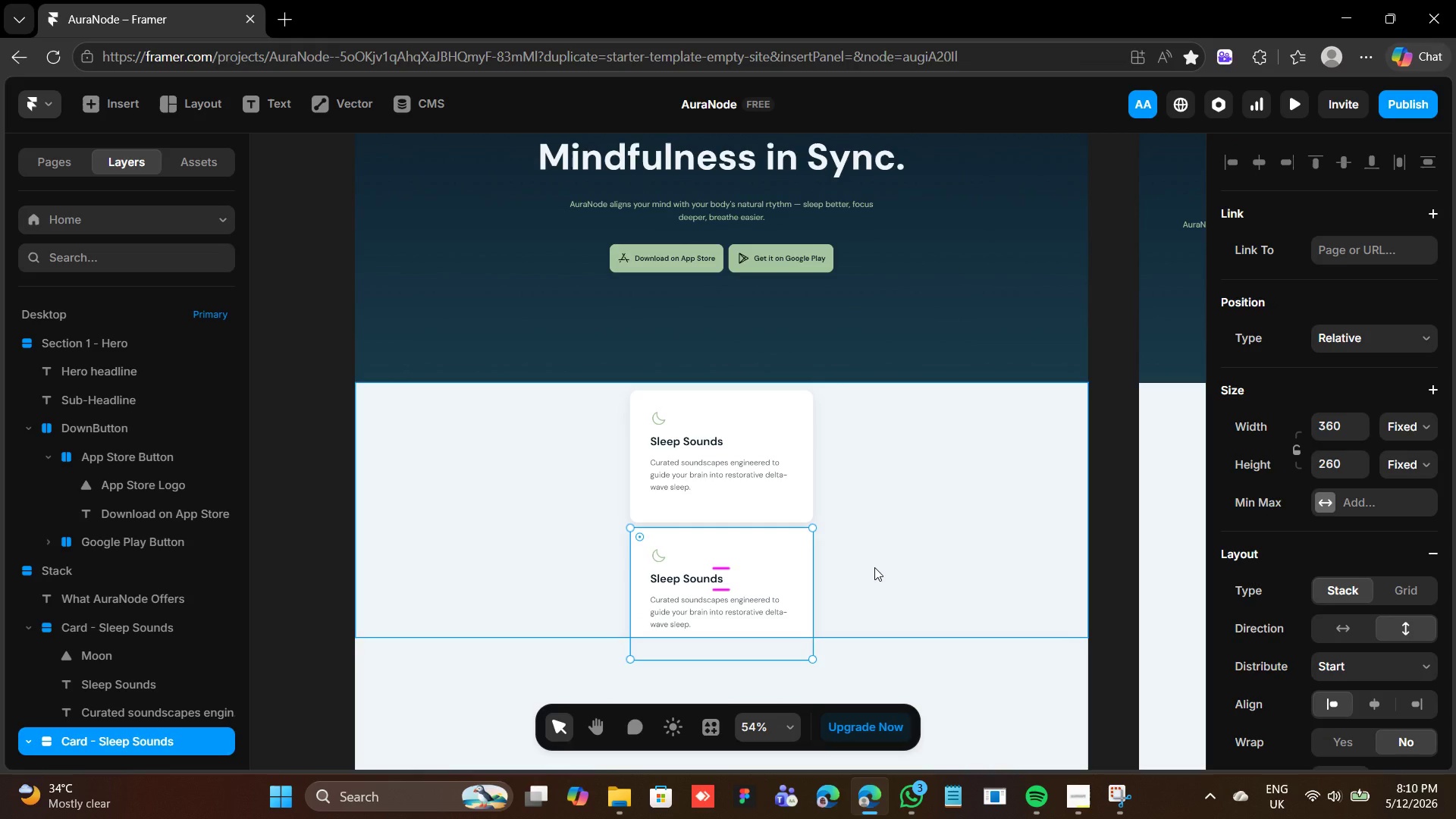 
wait(16.47)
 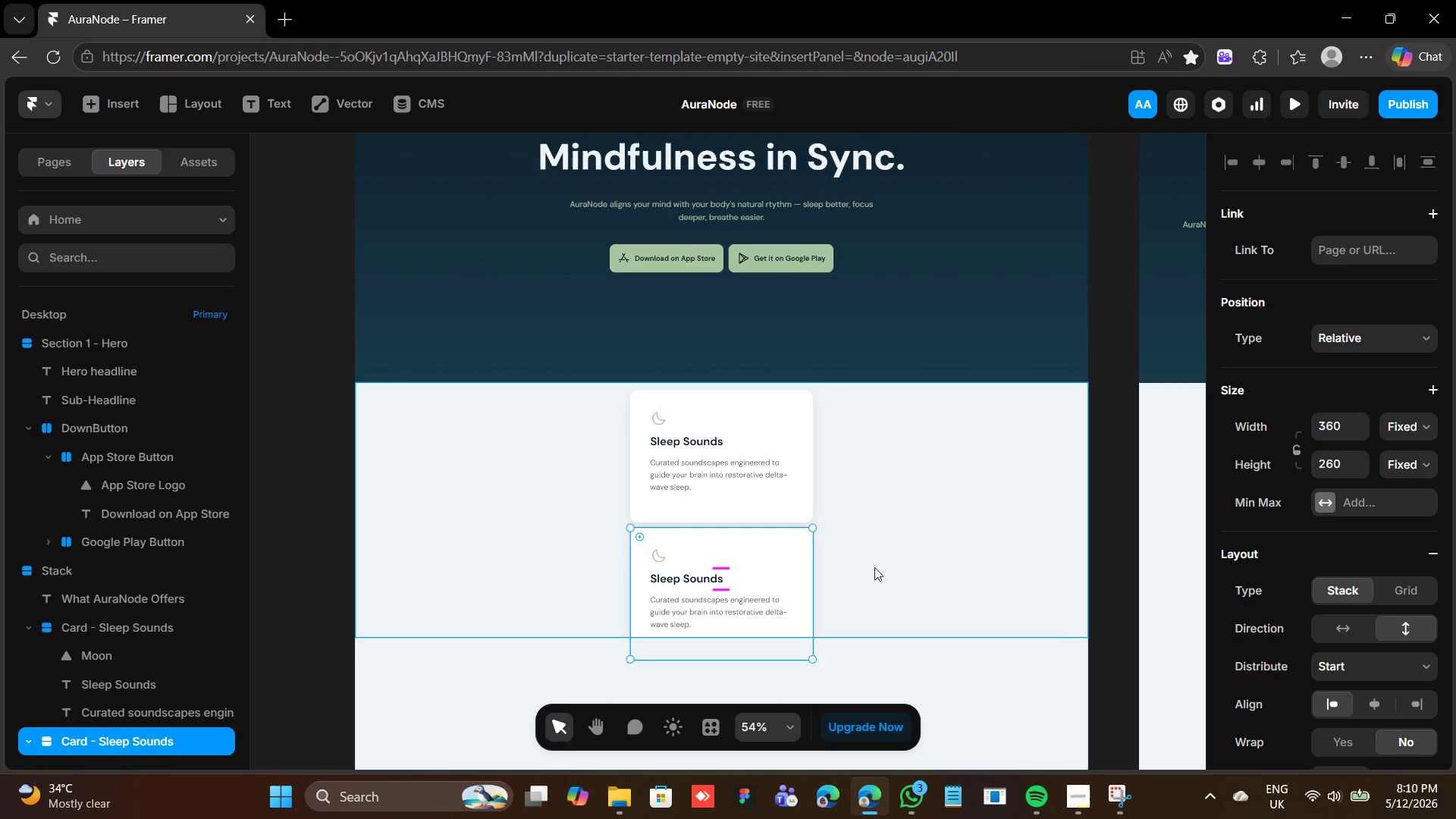 
left_click([926, 500])
 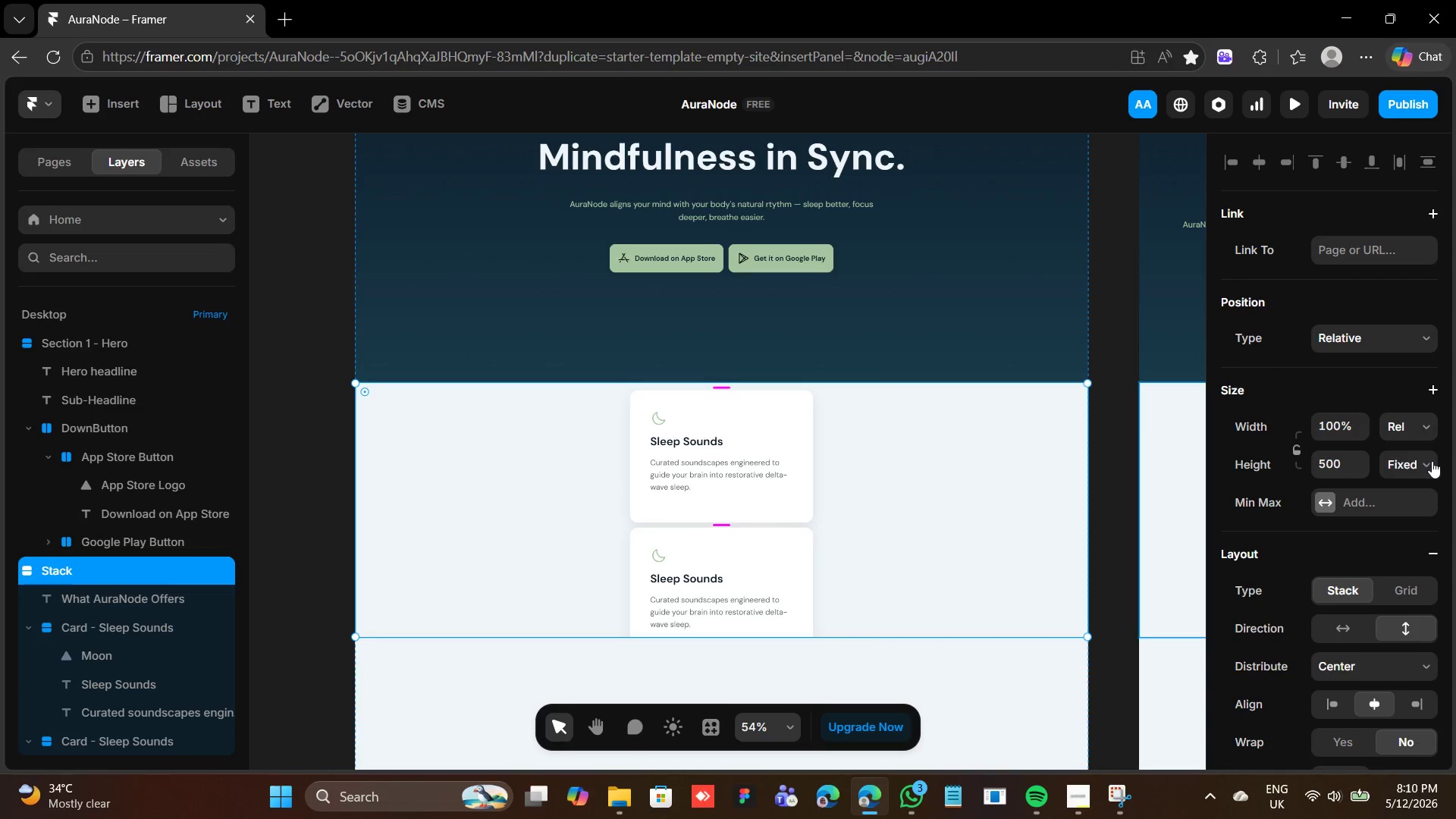 
left_click([1421, 469])
 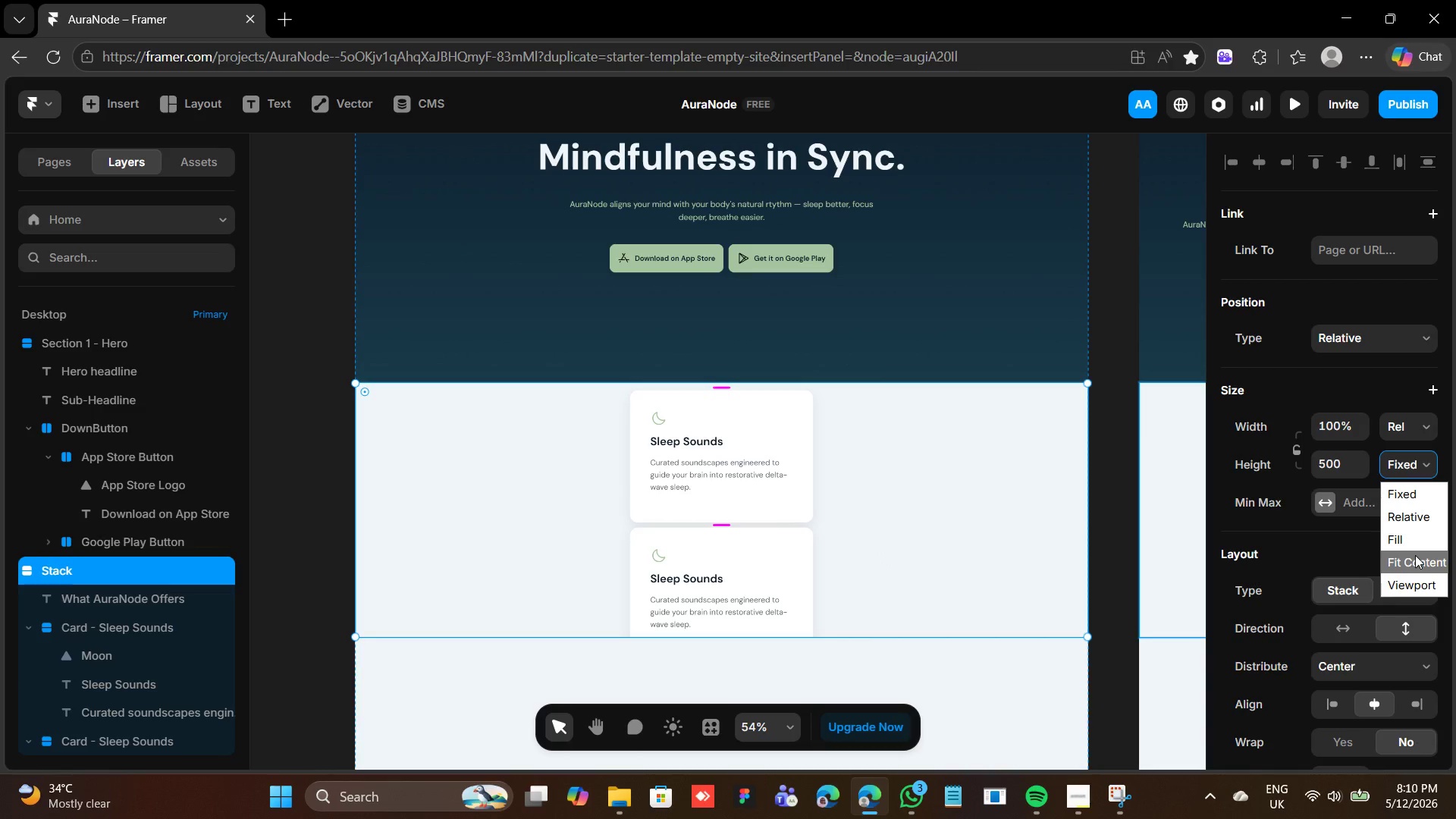 
left_click([1414, 555])
 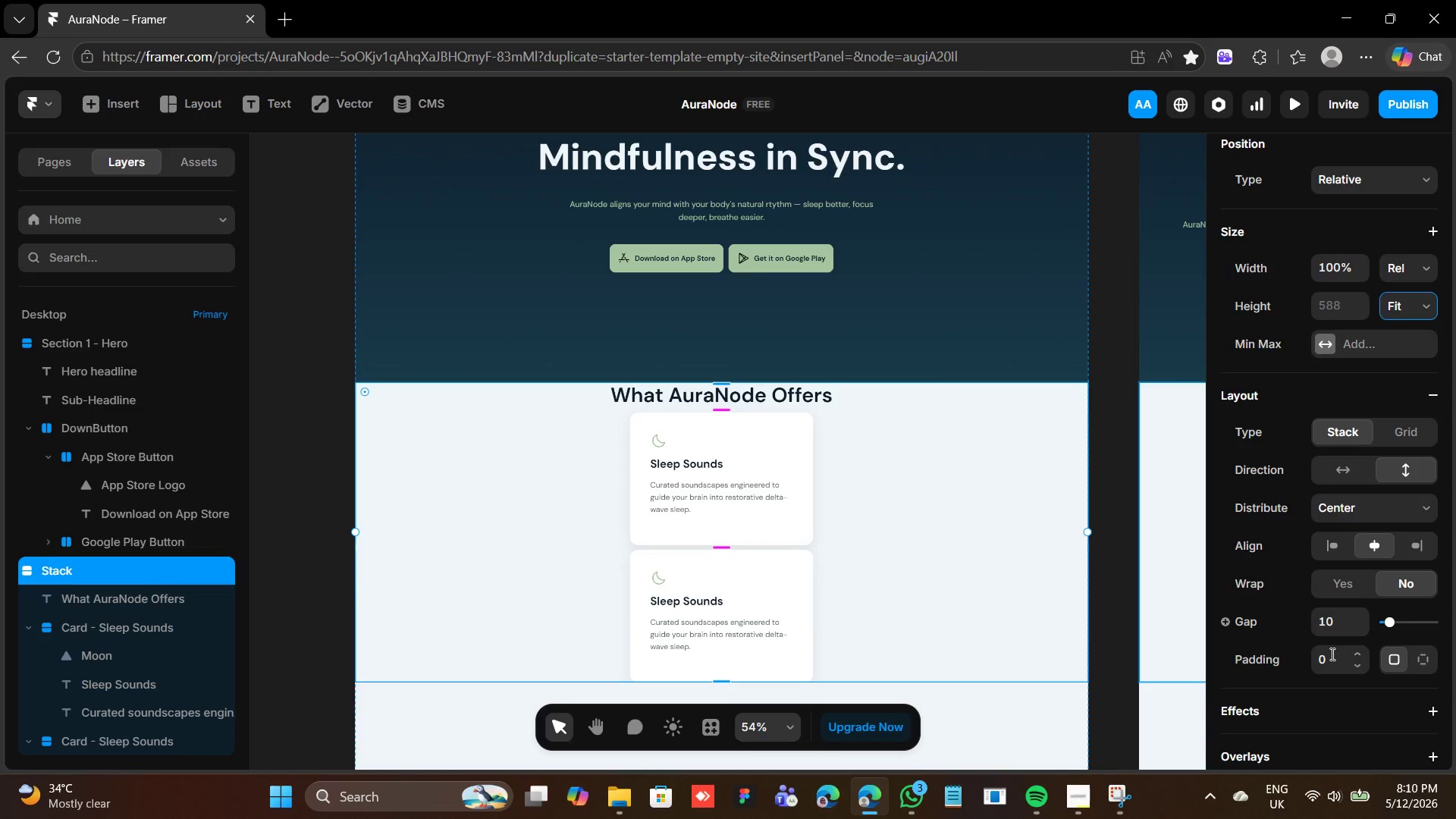 
left_click([1022, 314])
 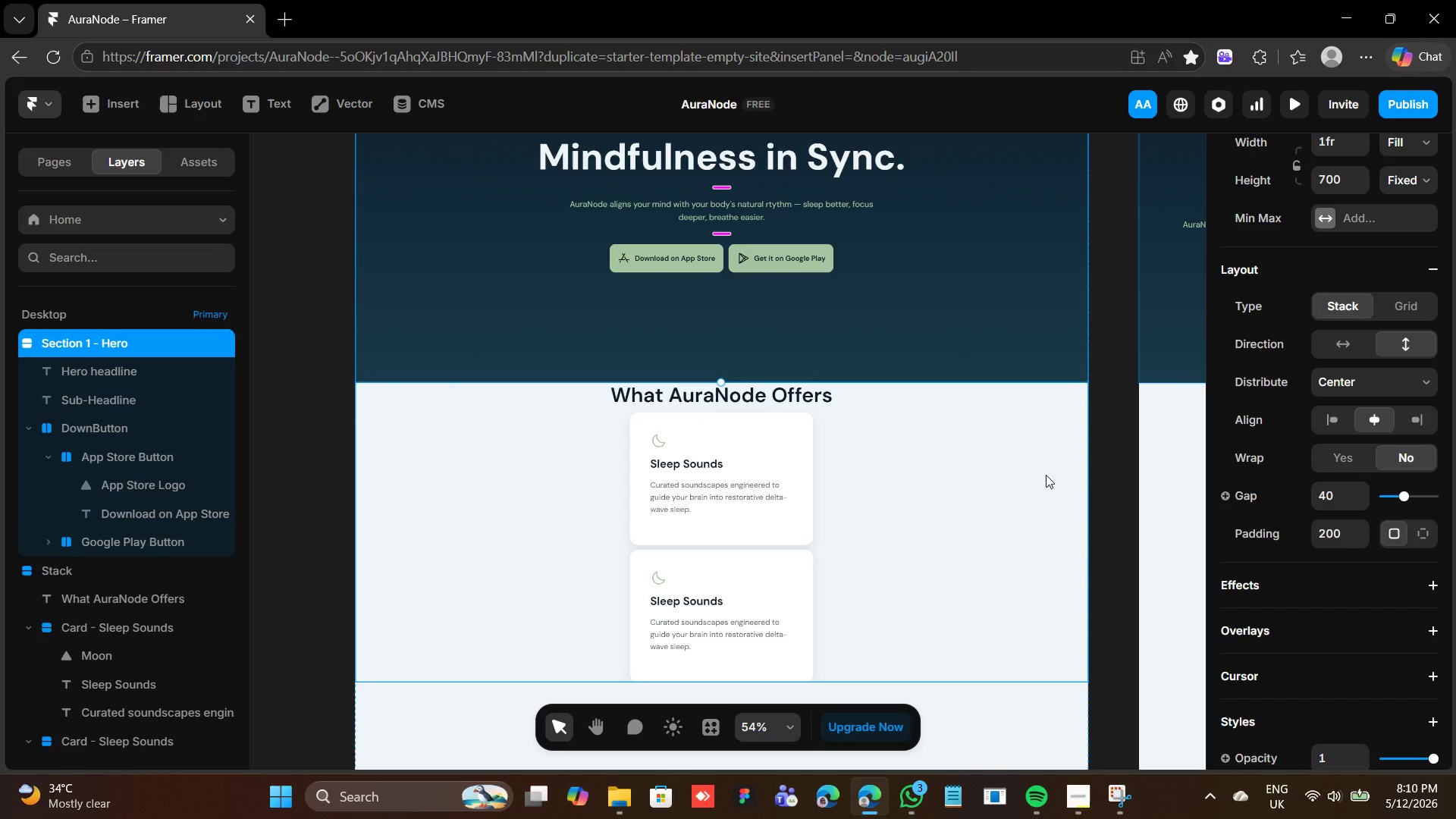 
left_click([1015, 500])
 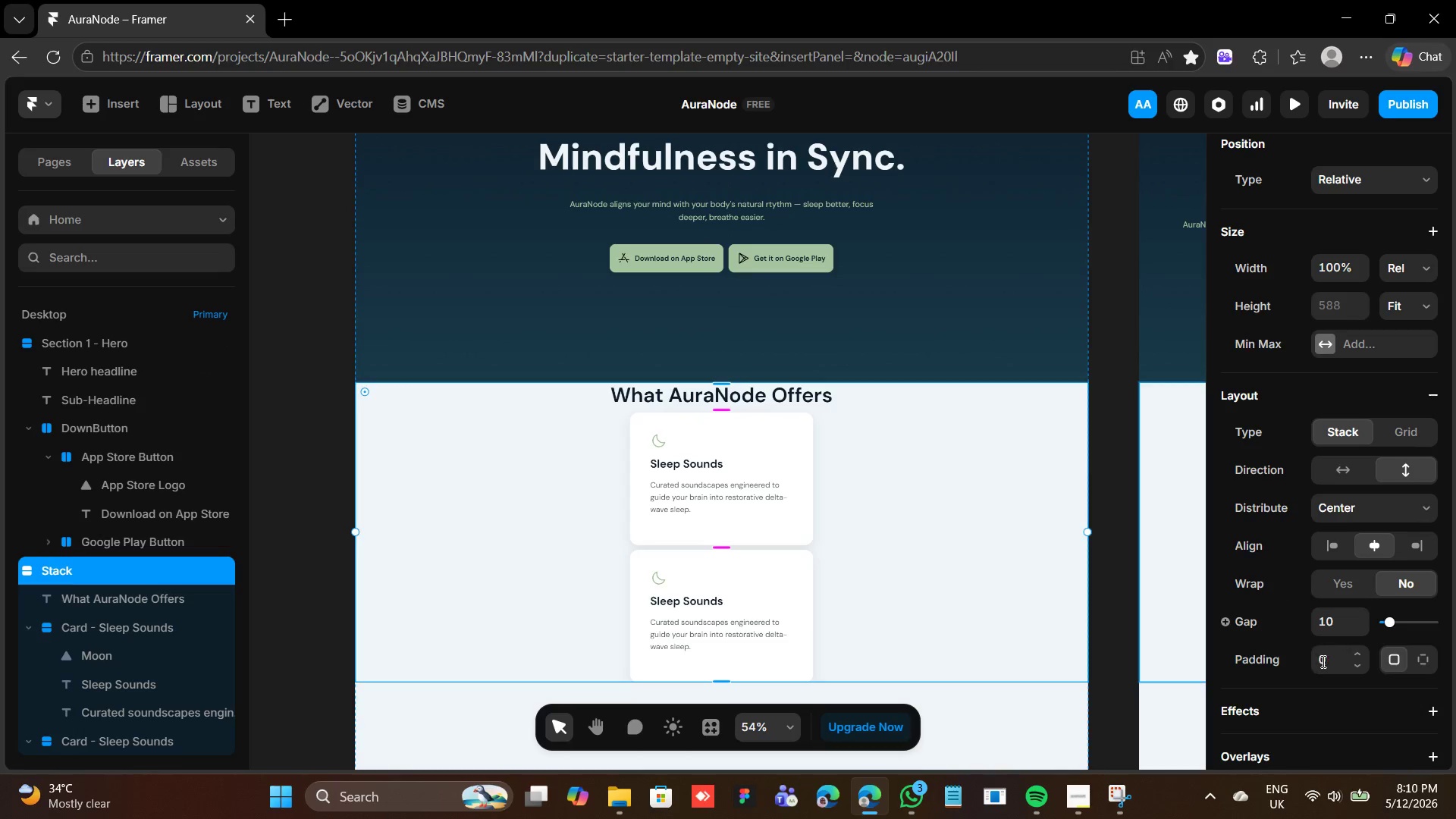 
left_click([1323, 663])
 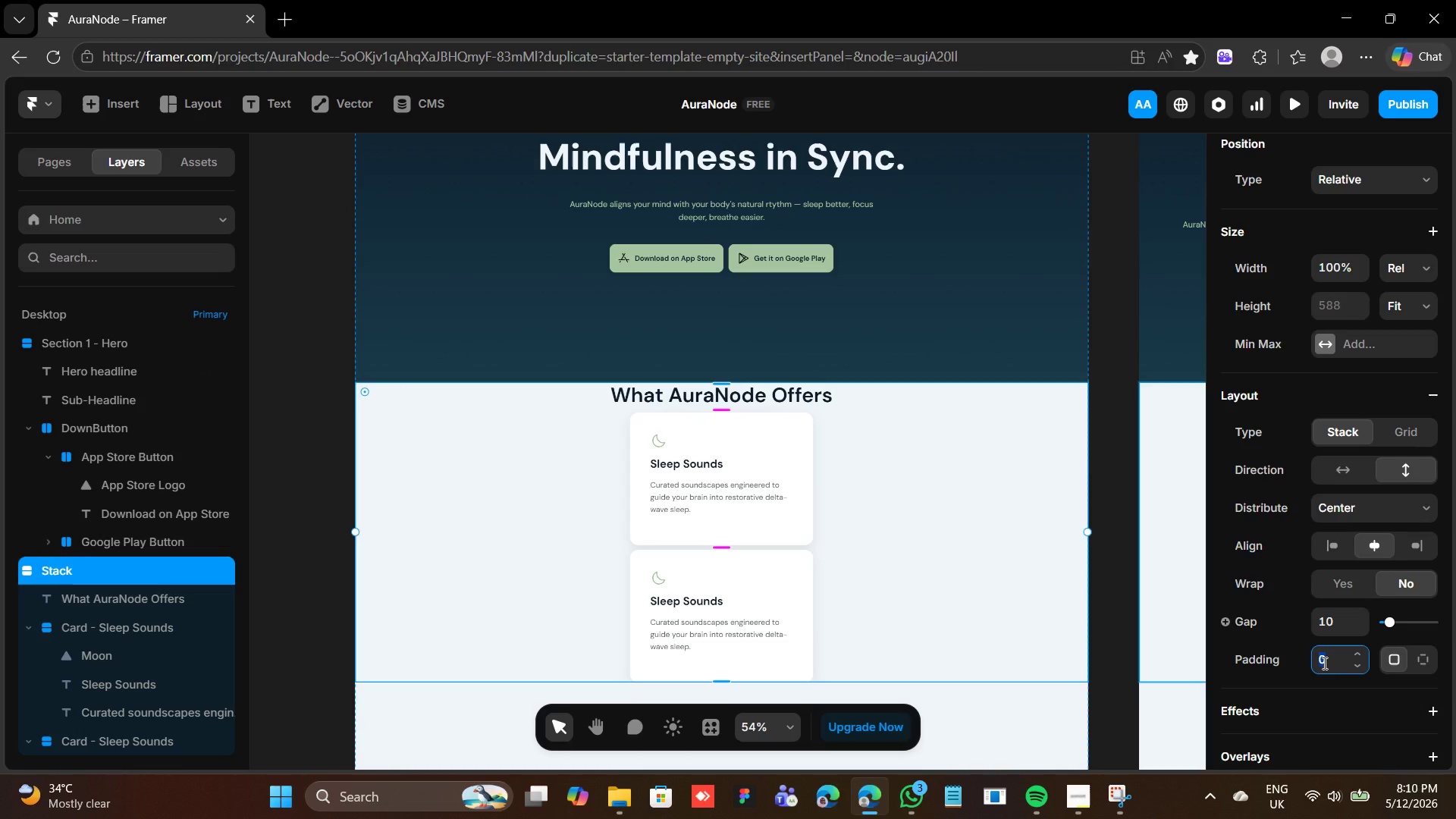 
type(200)
 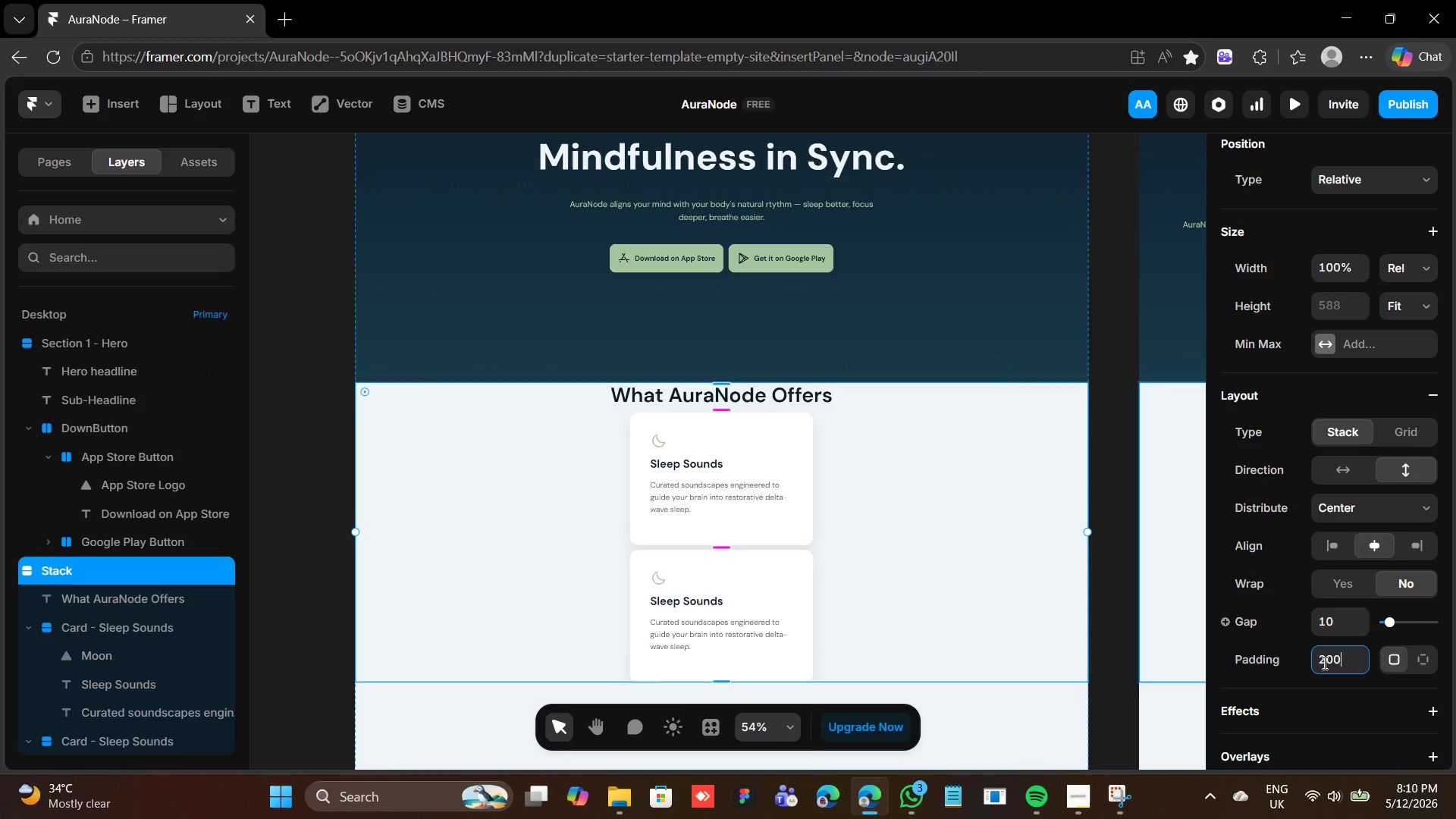 
key(Enter)
 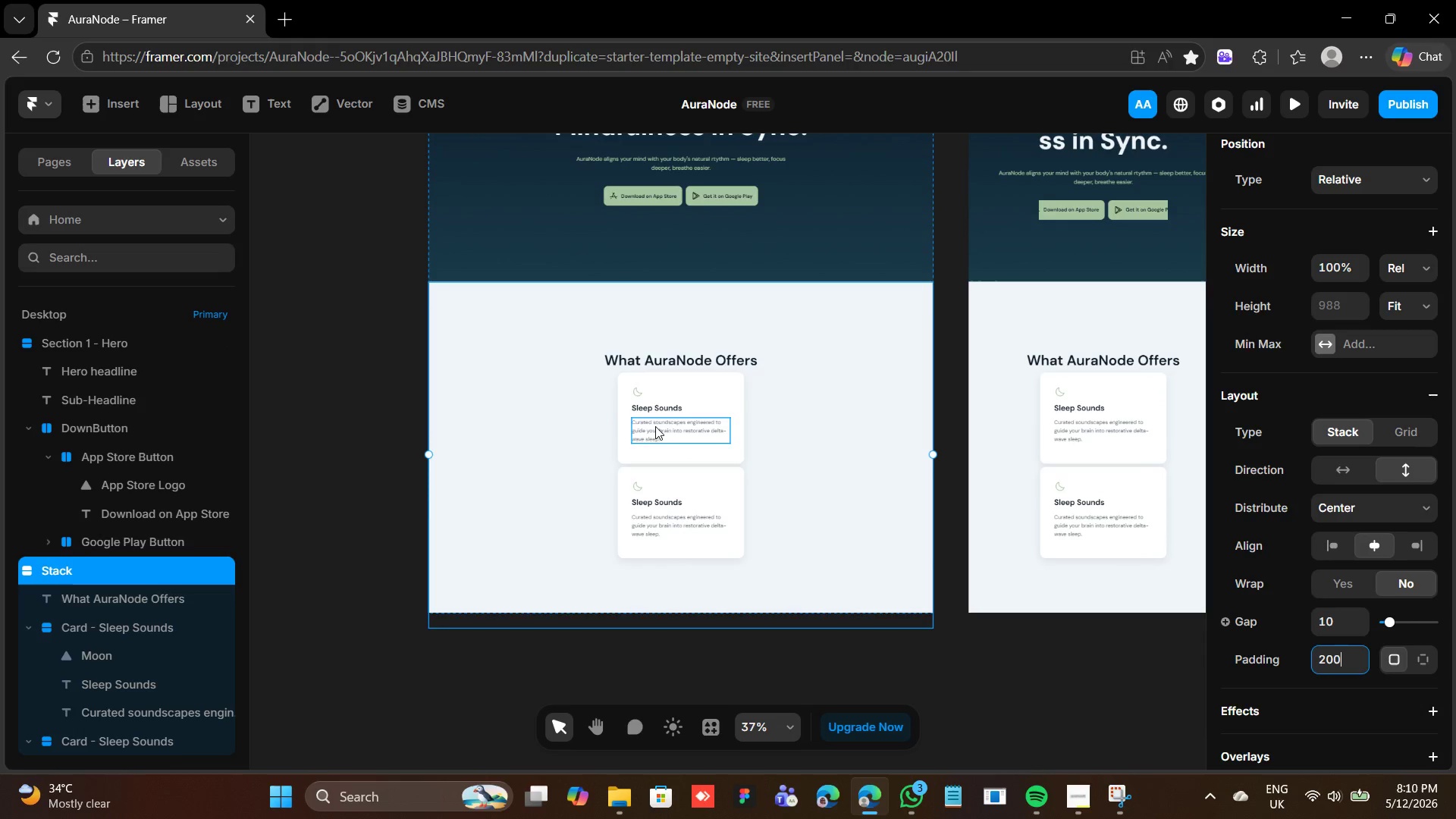 
left_click([782, 356])
 